 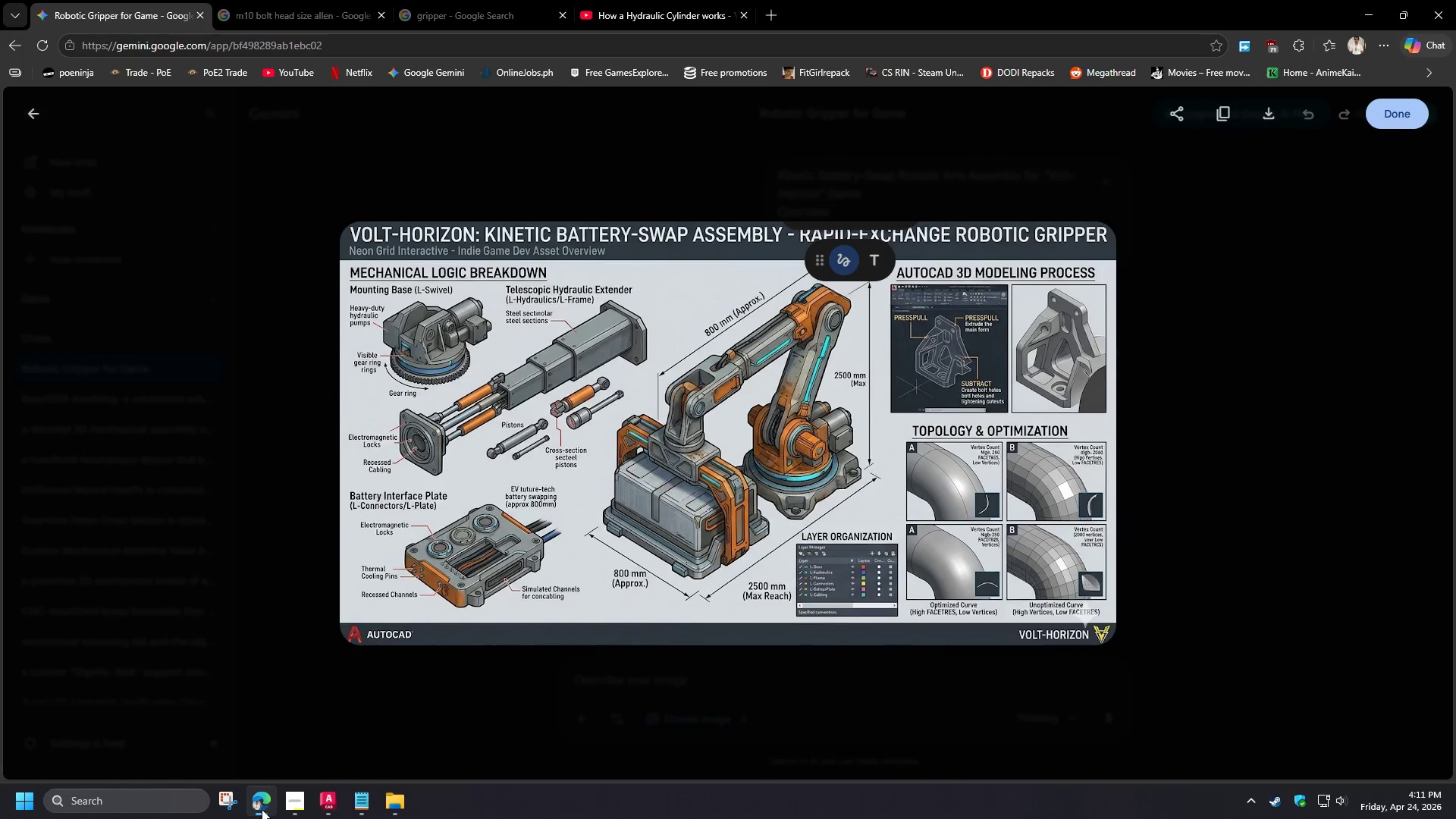 
left_click([262, 809])
 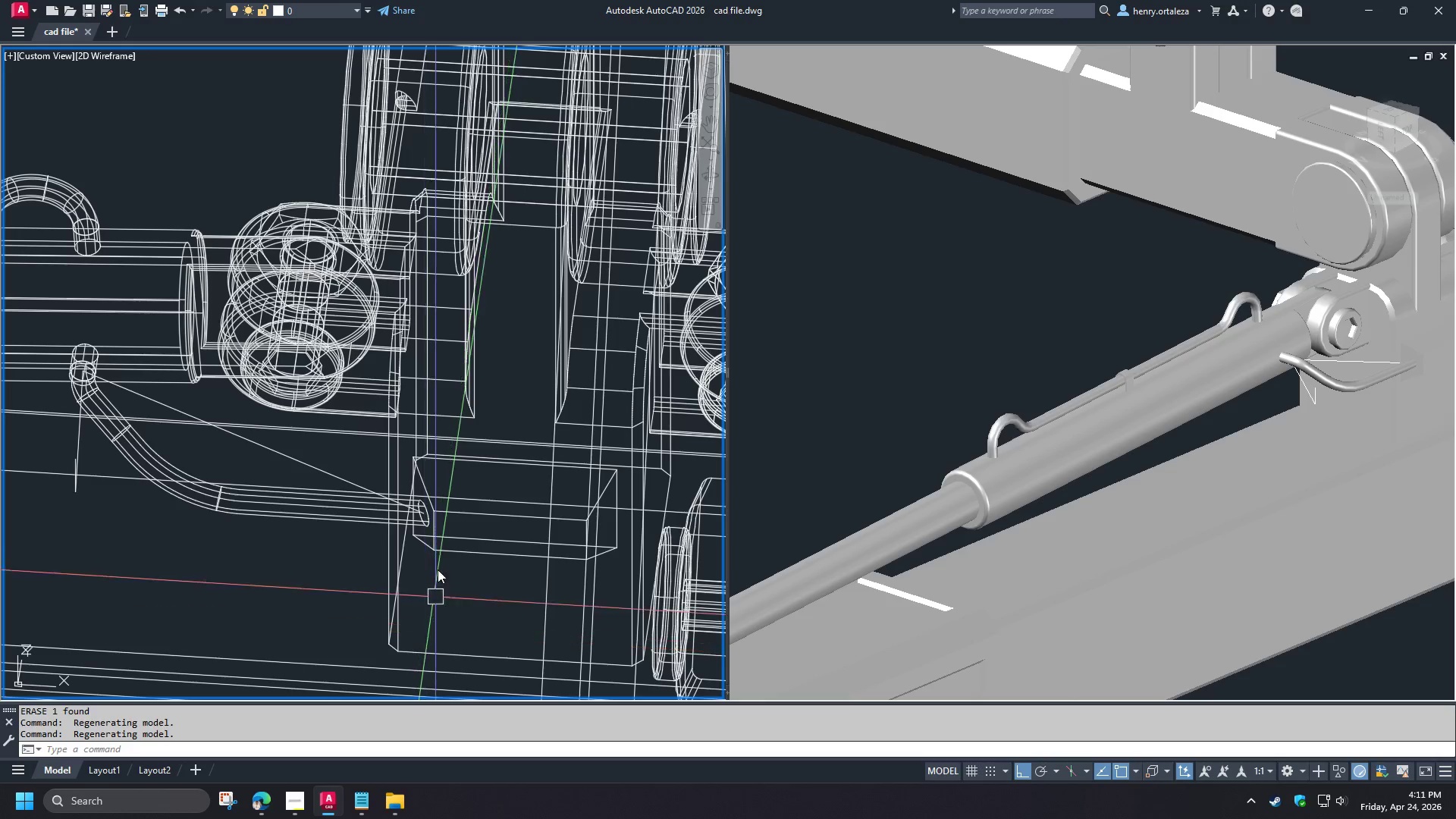 
scroll: coordinate [419, 499], scroll_direction: up, amount: 2.0
 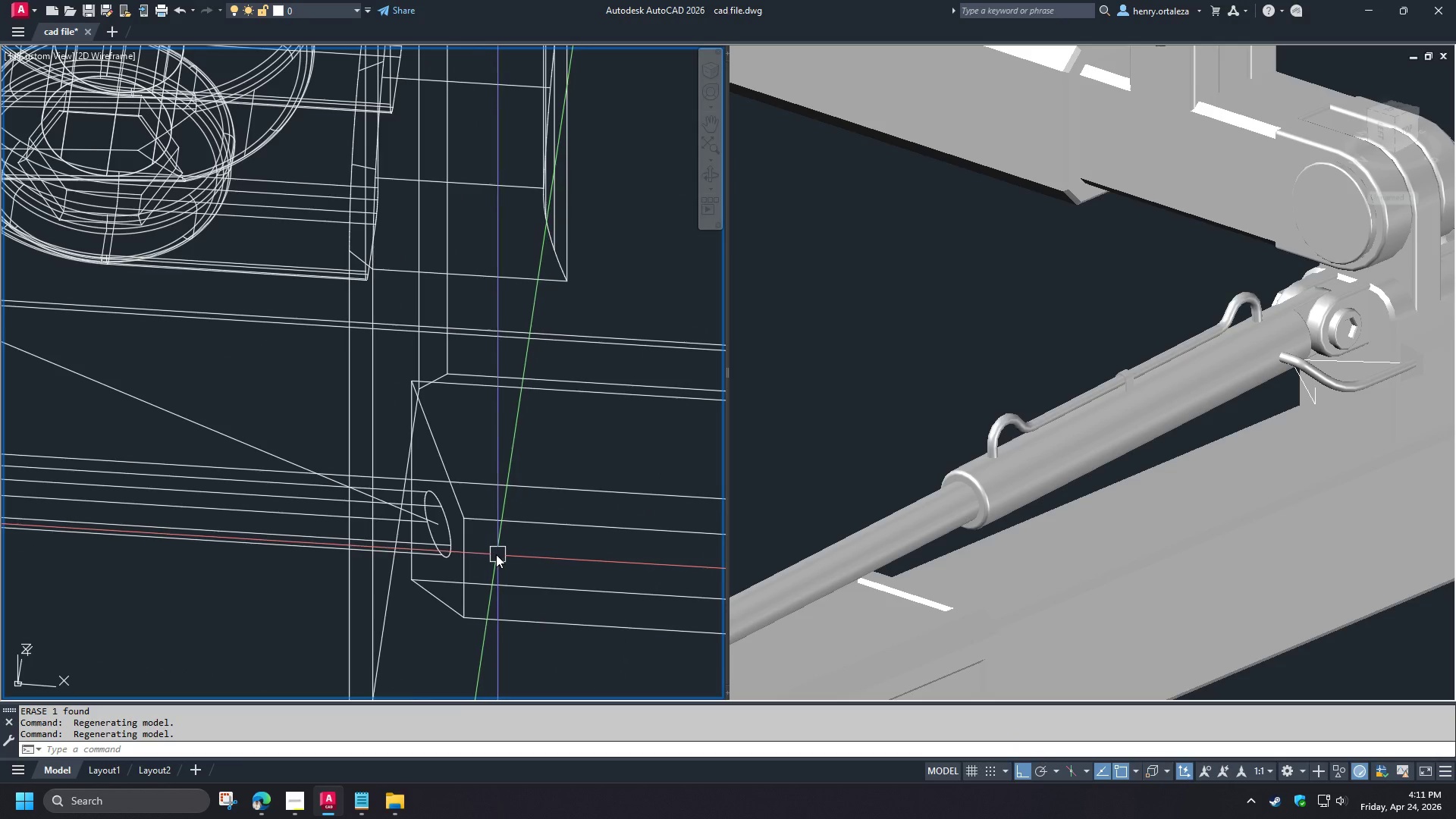 
wait(6.18)
 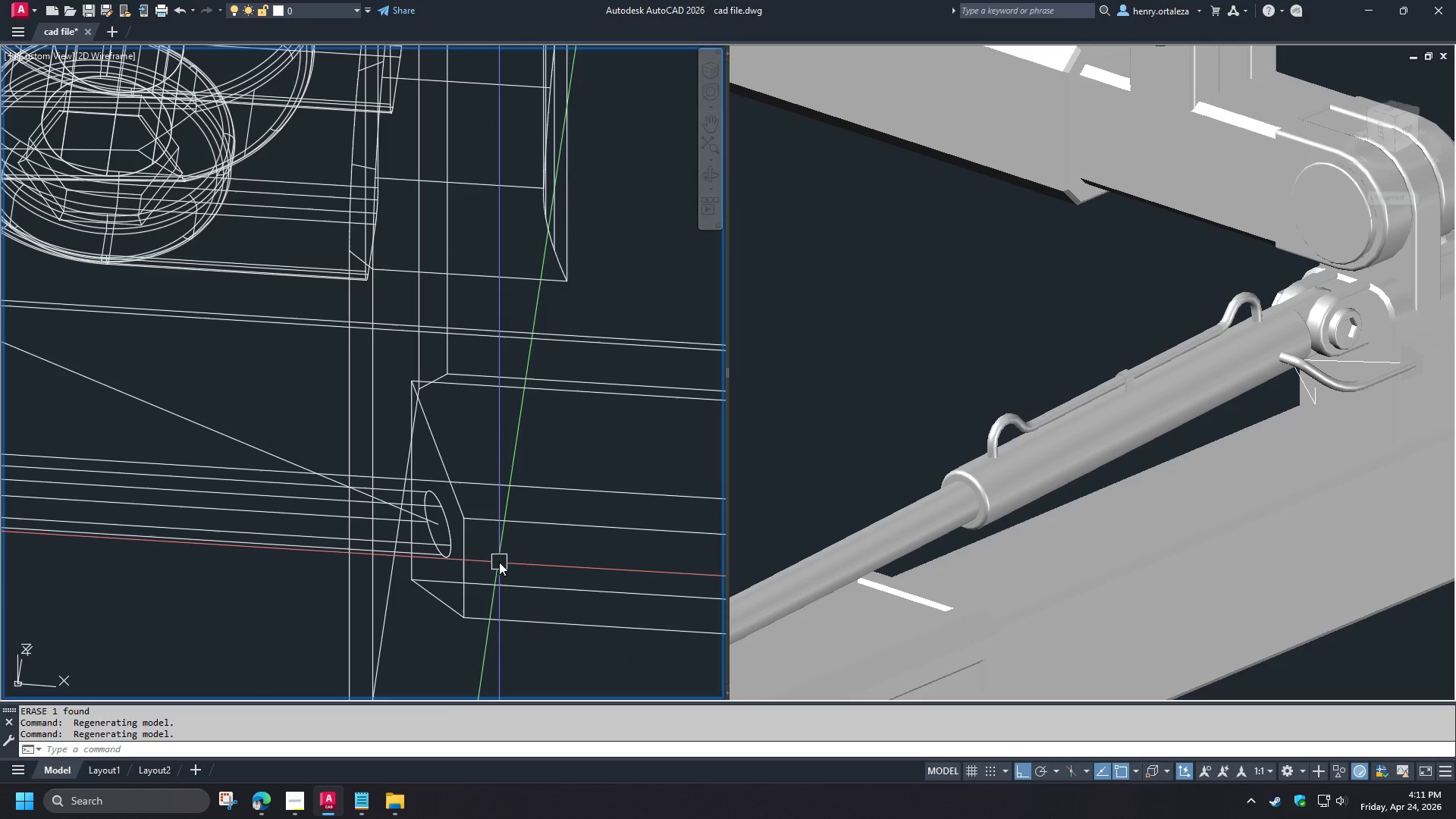 
hold_key(key=ShiftLeft, duration=1.53)
 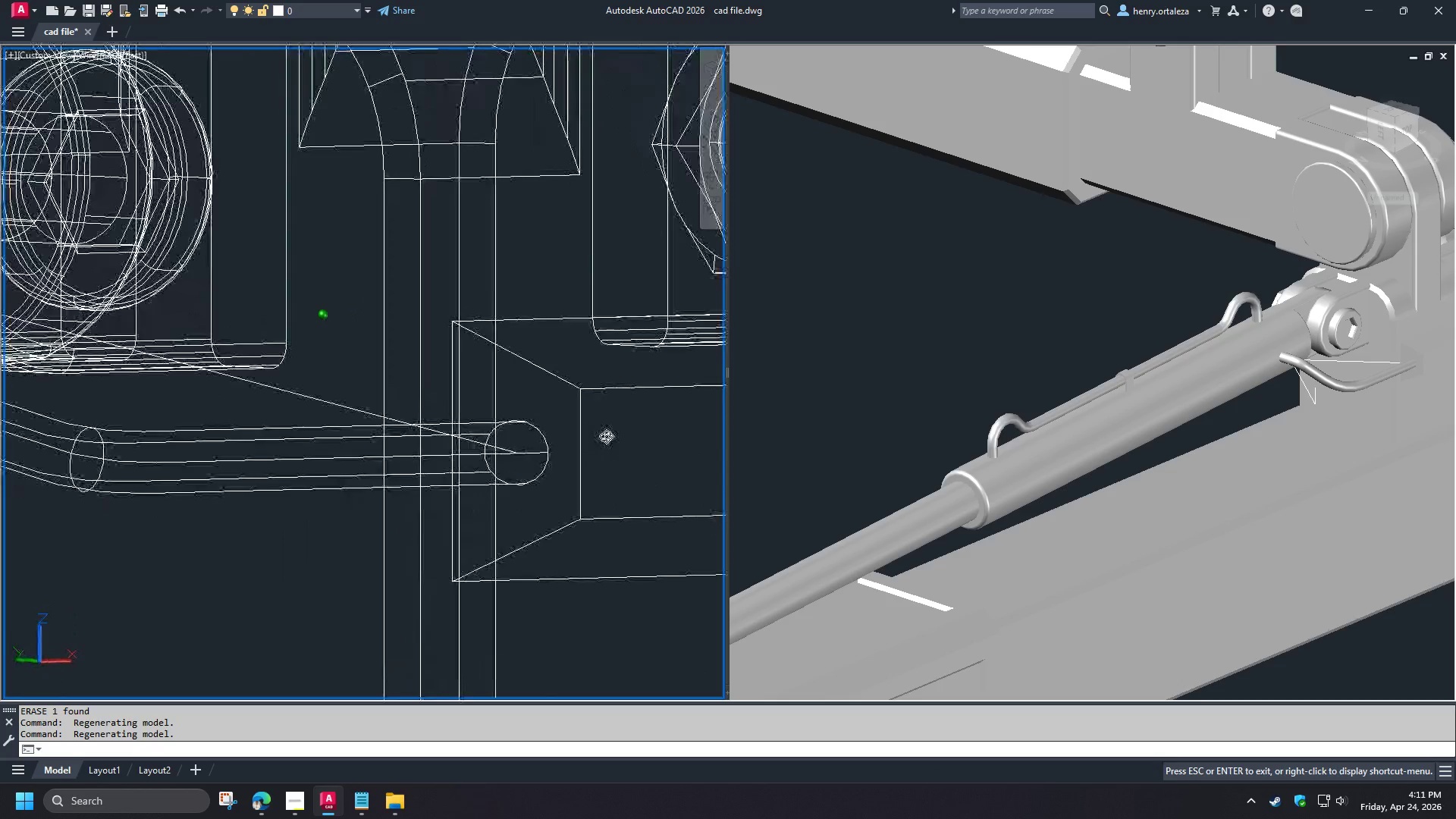 
hold_key(key=ShiftLeft, duration=1.5)
 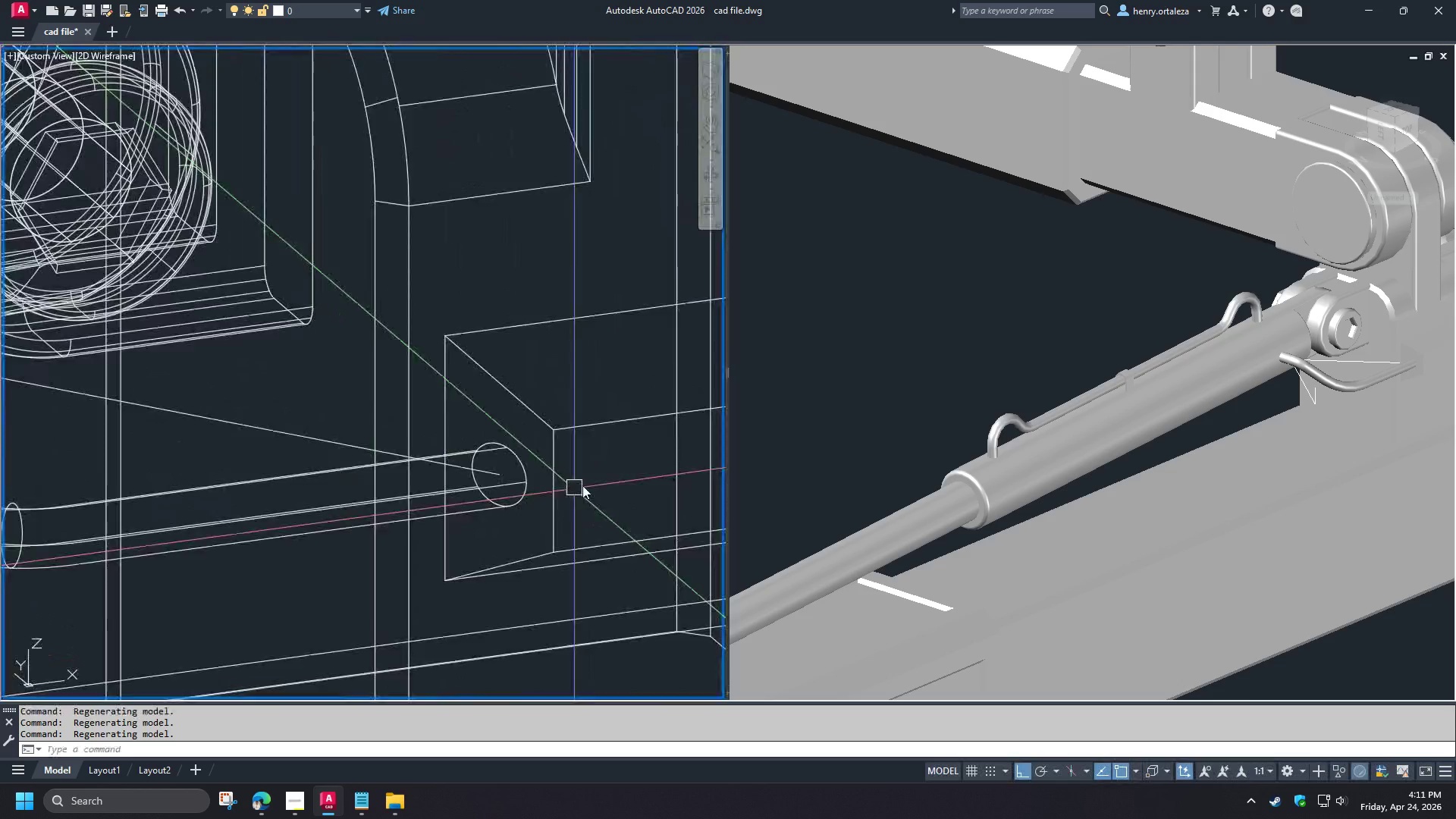 
hold_key(key=ShiftLeft, duration=0.47)
 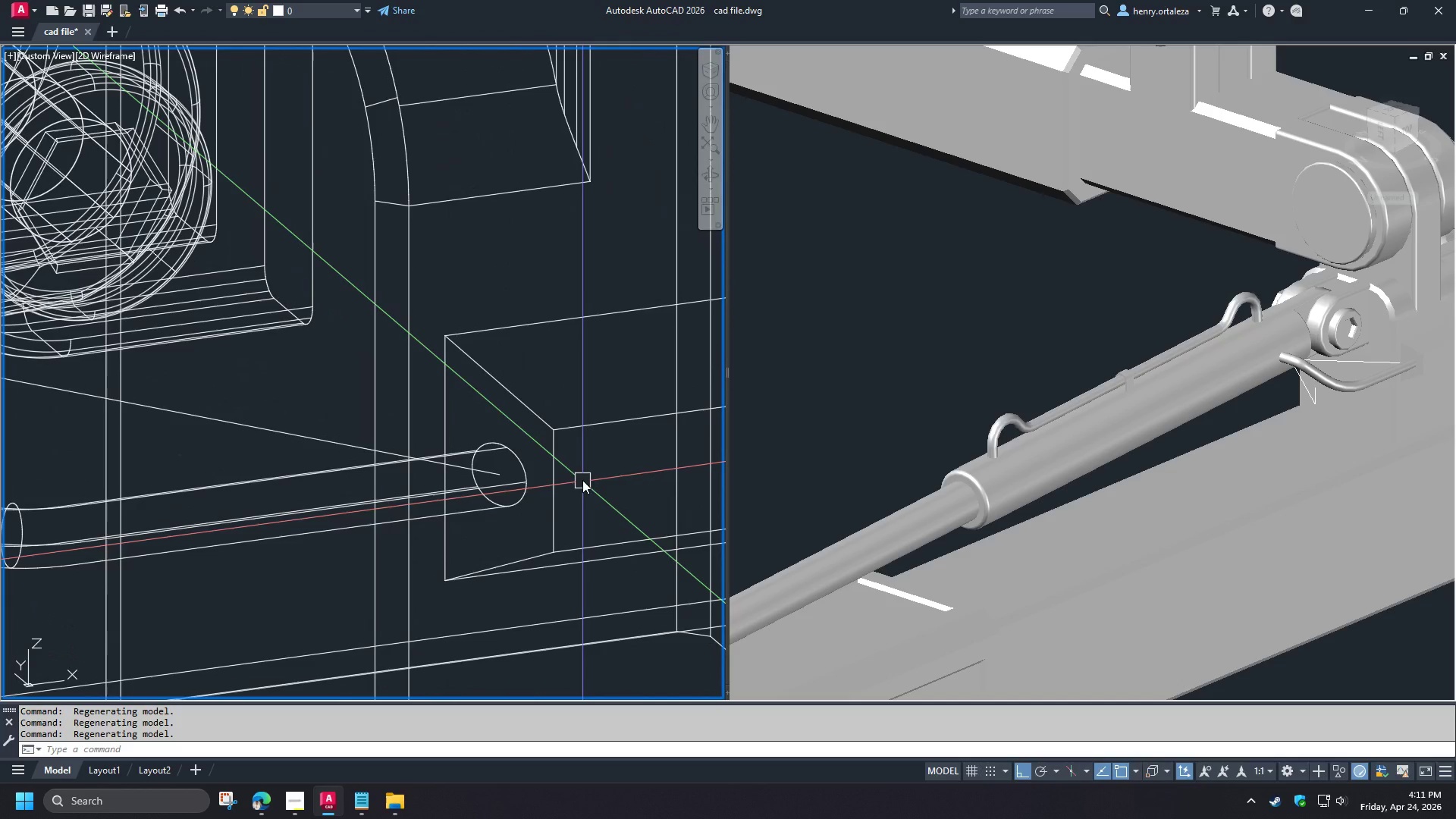 
scroll: coordinate [581, 477], scroll_direction: up, amount: 1.0
 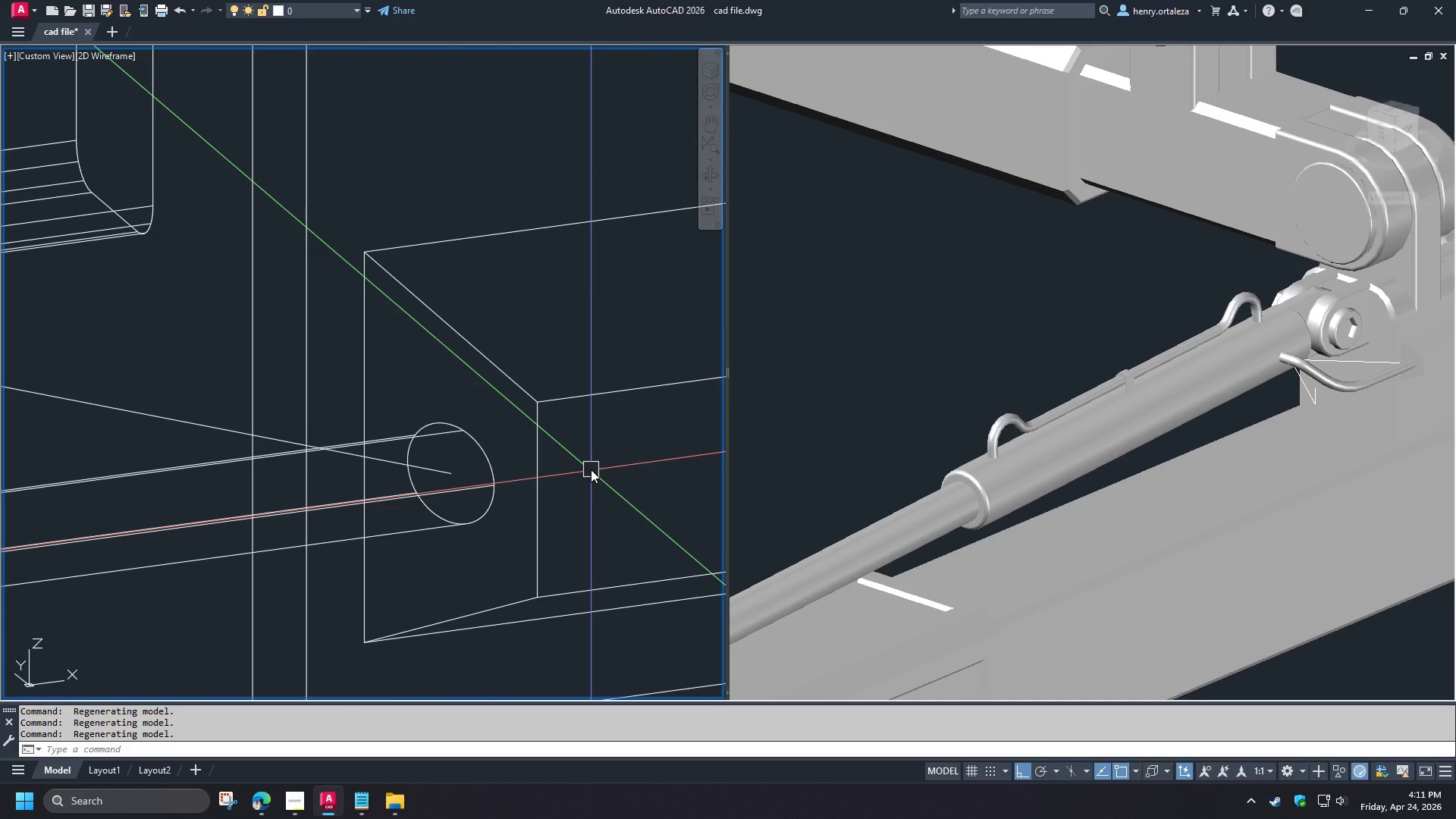 
wait(7.26)
 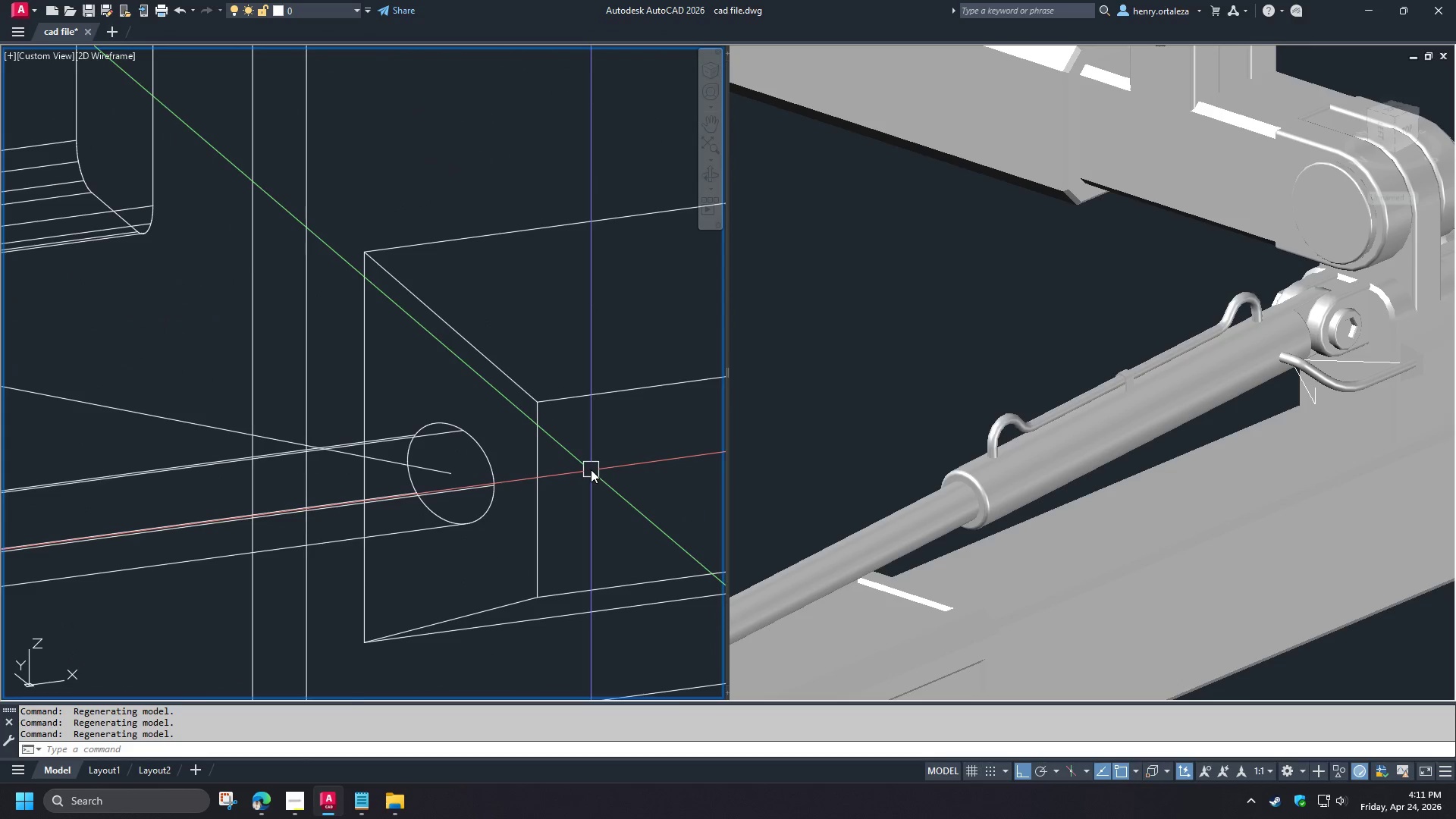 
key(Control+W)
 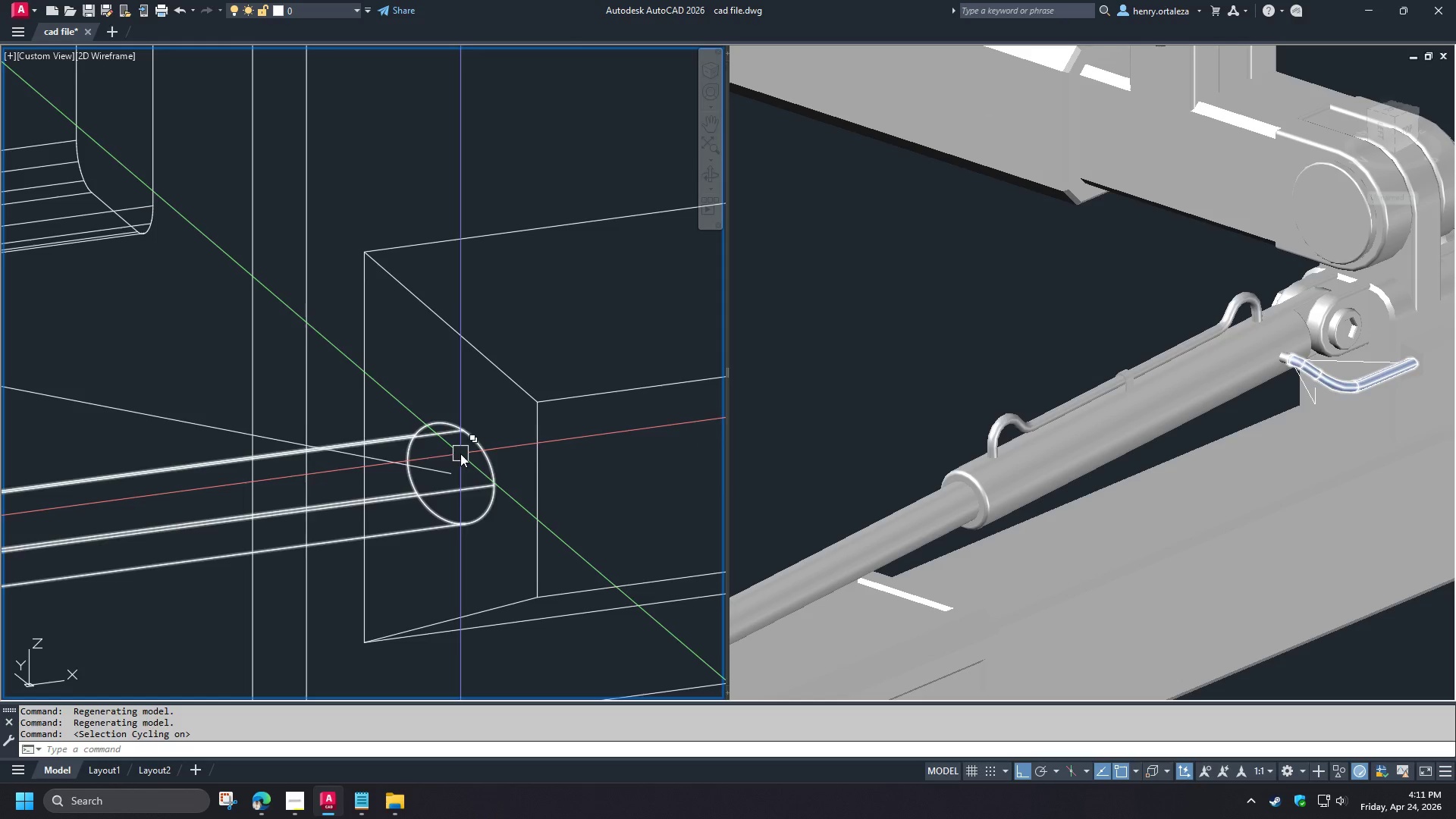 
left_click([460, 453])
 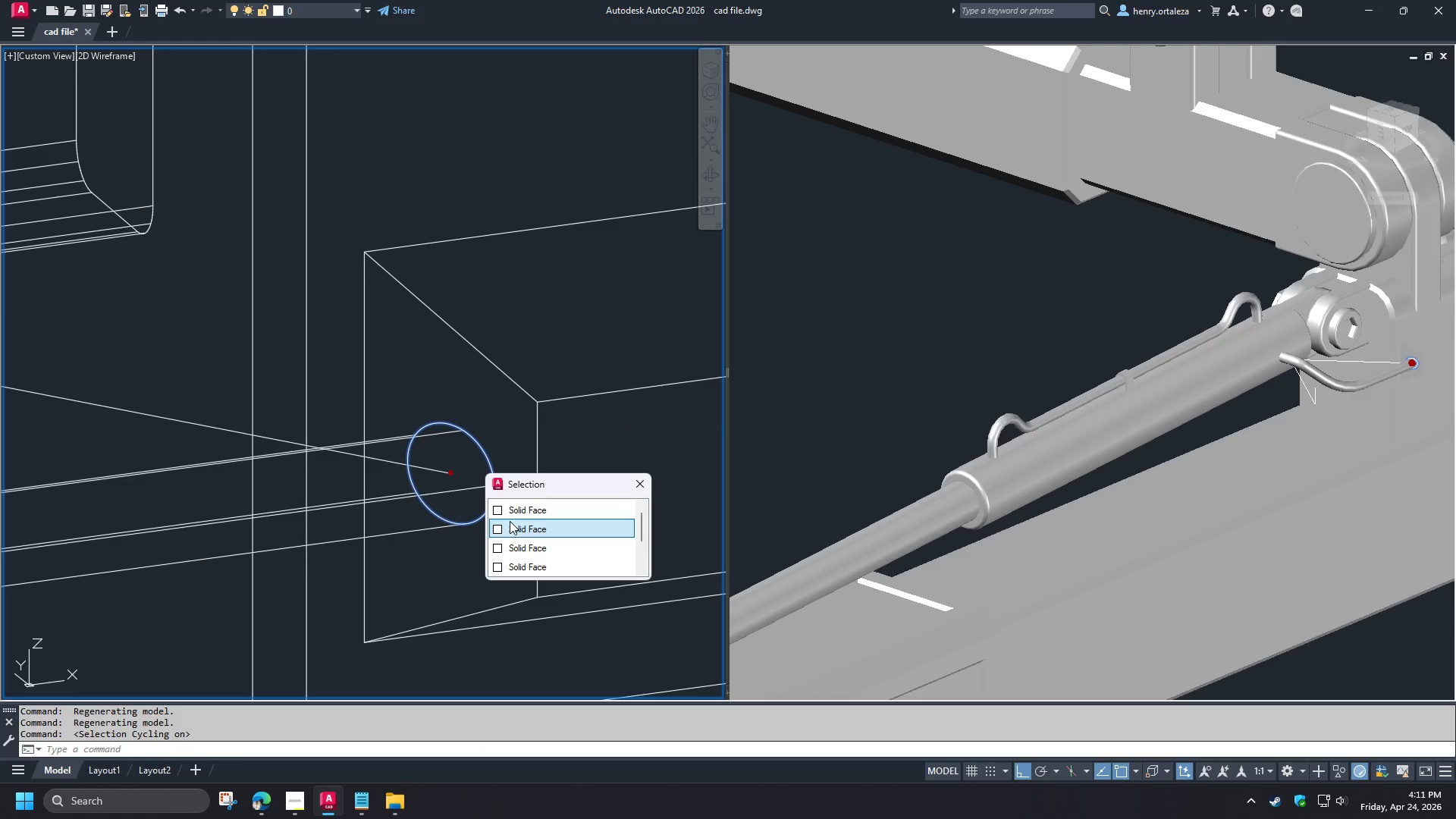 
left_click([510, 521])
 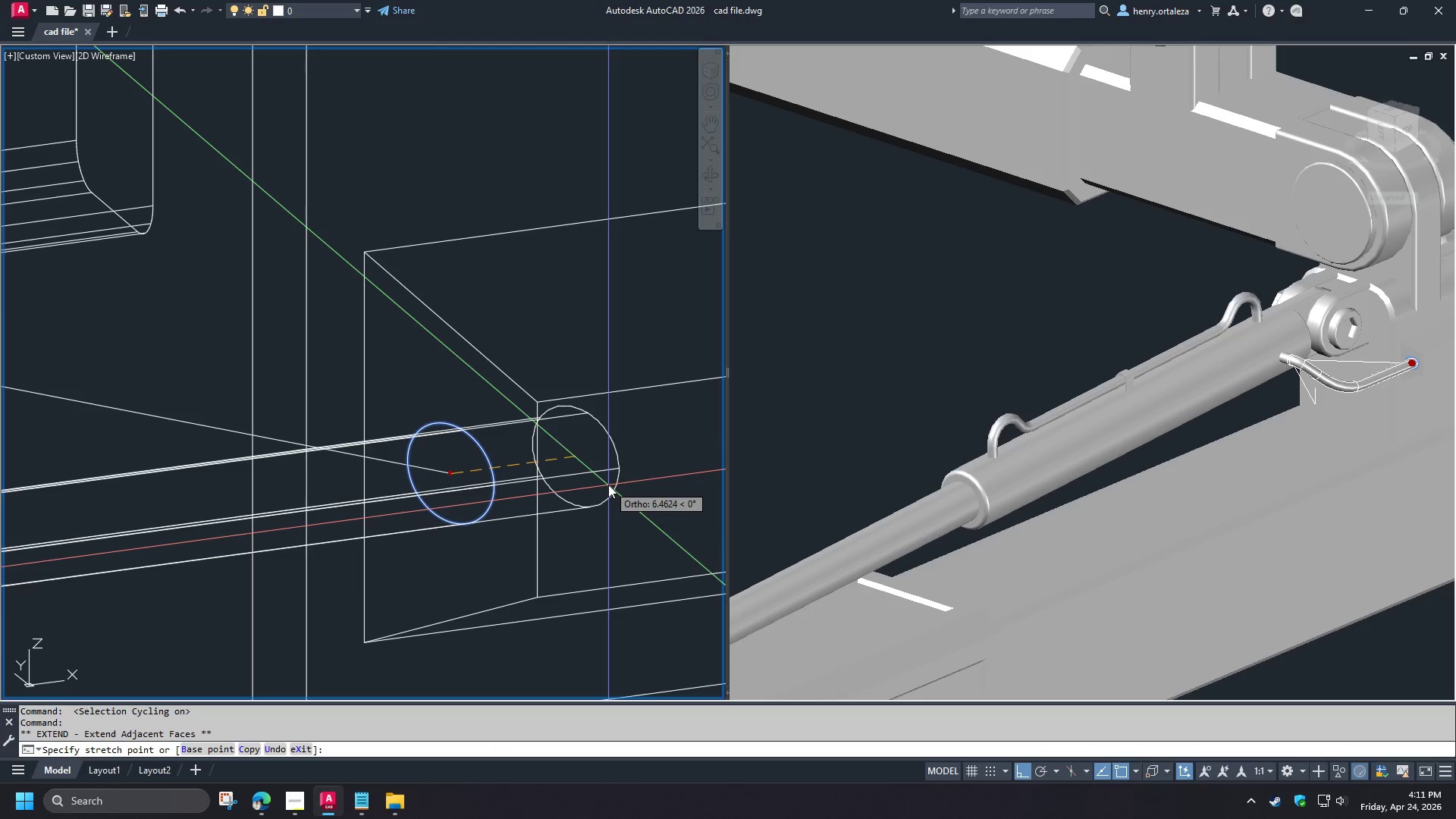 
key(Escape)
 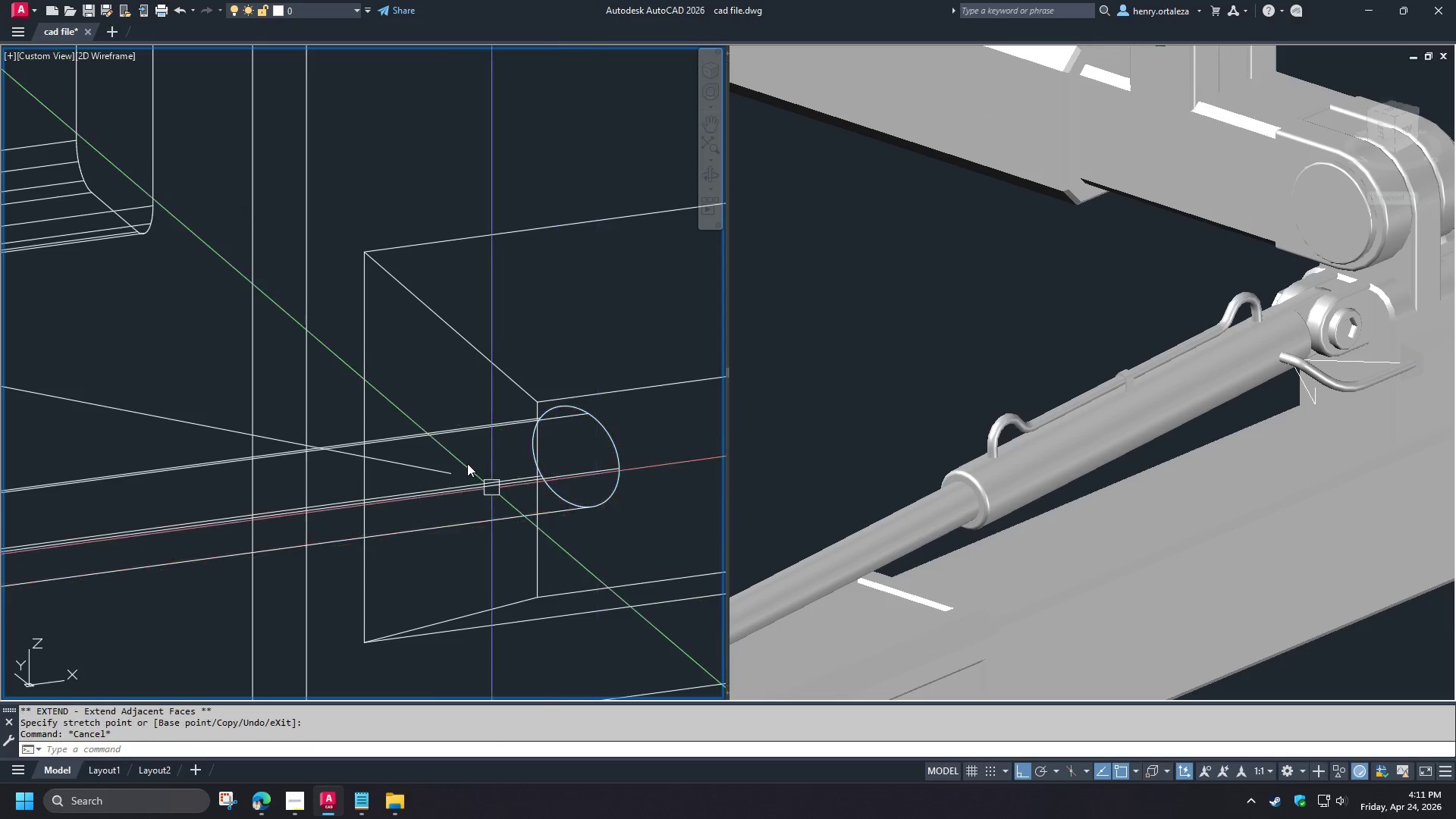 
hold_key(key=ShiftLeft, duration=1.5)
 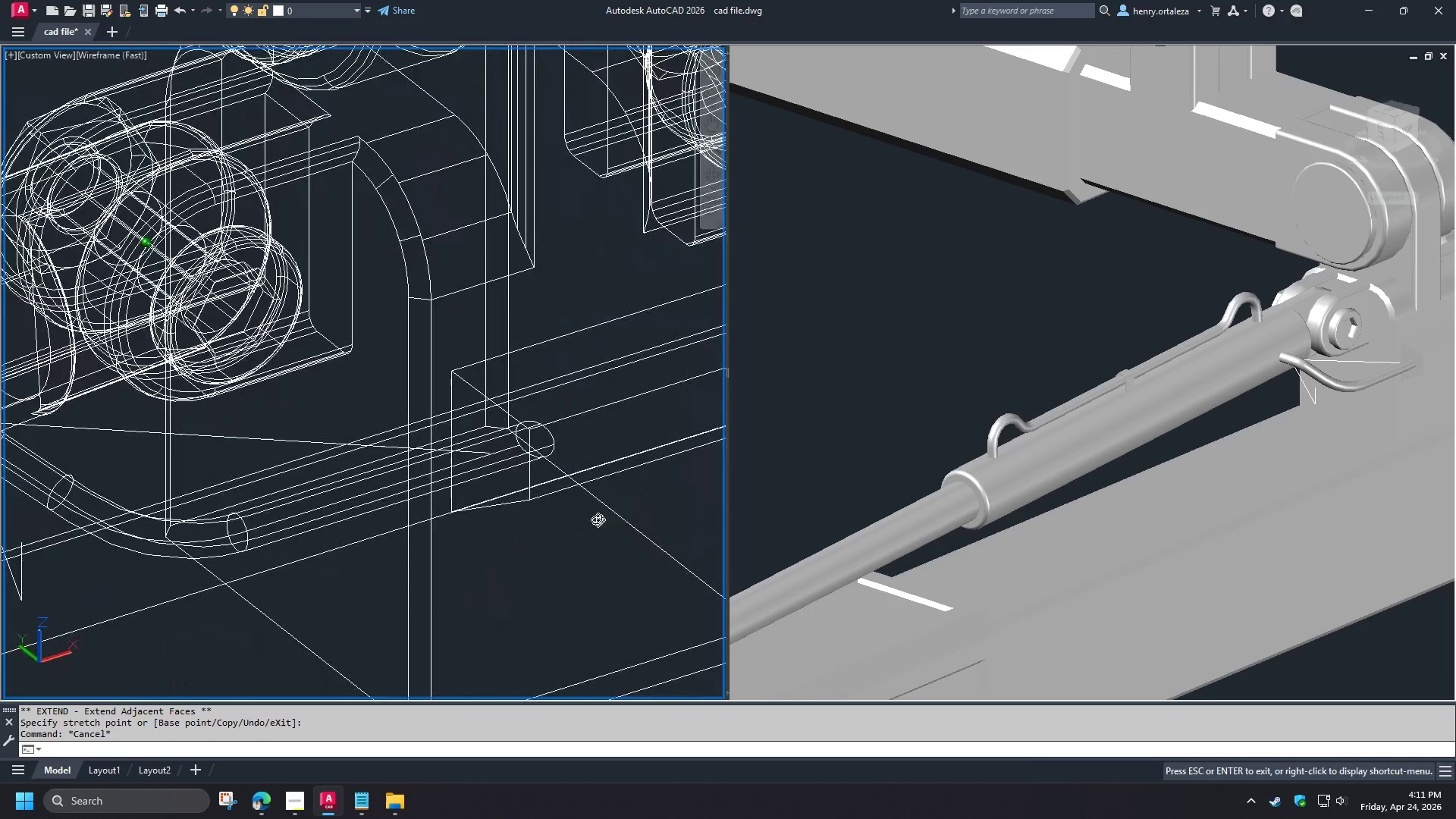 
scroll: coordinate [467, 462], scroll_direction: down, amount: 2.0
 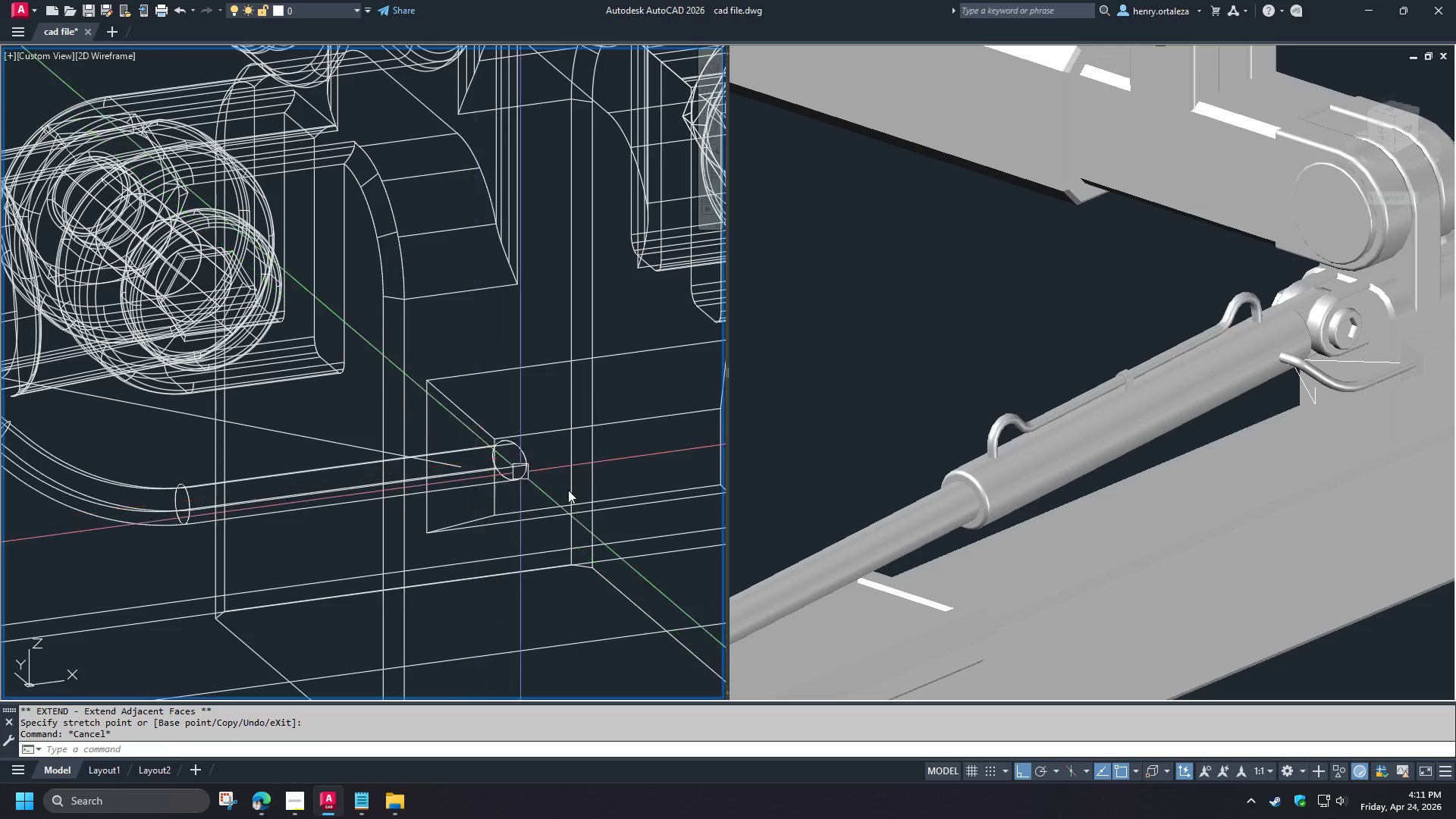 
key(Shift+ShiftLeft)
 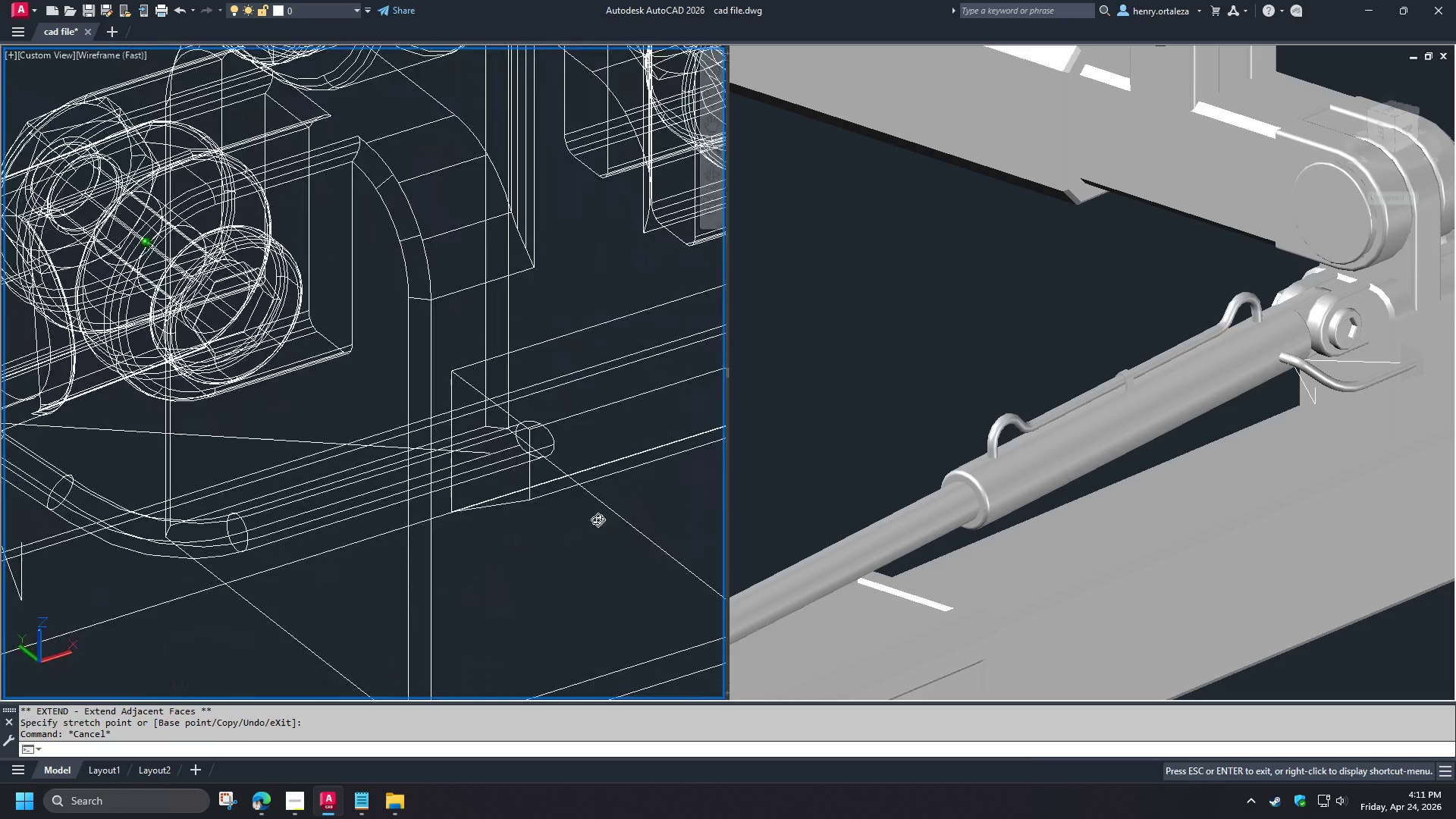 
key(Shift+ShiftLeft)
 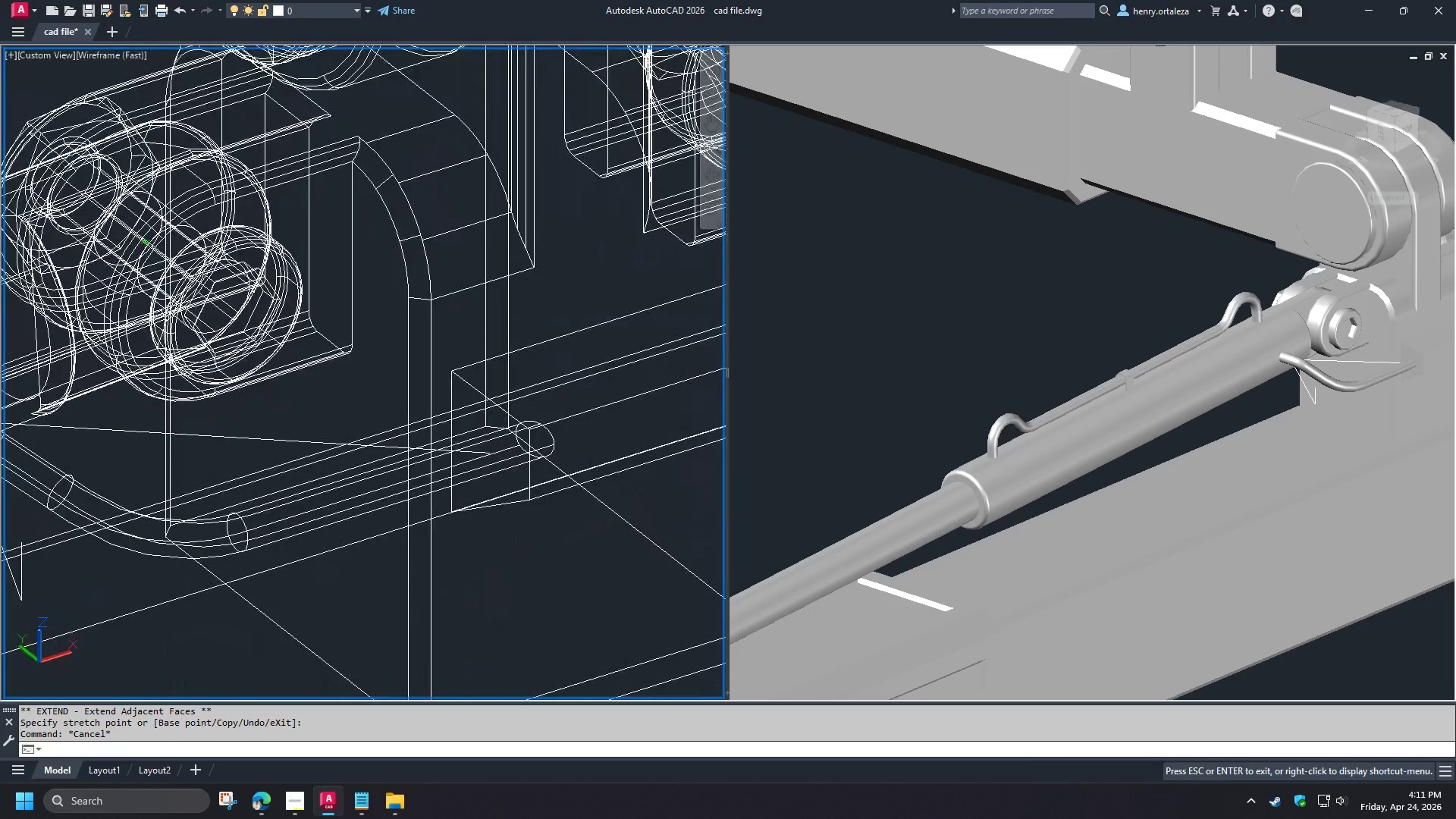 
key(Shift+ShiftLeft)
 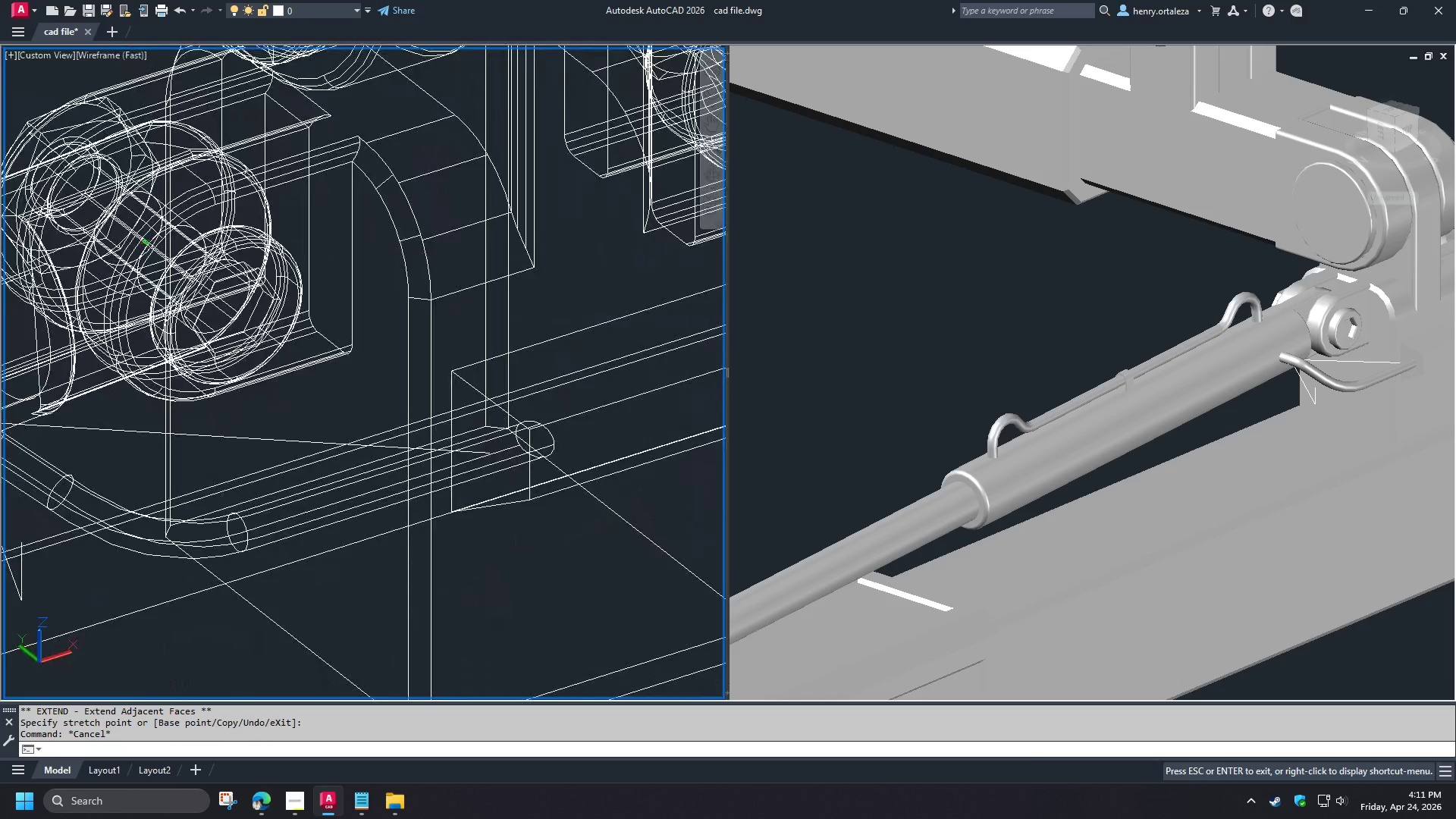 
key(Shift+ShiftLeft)
 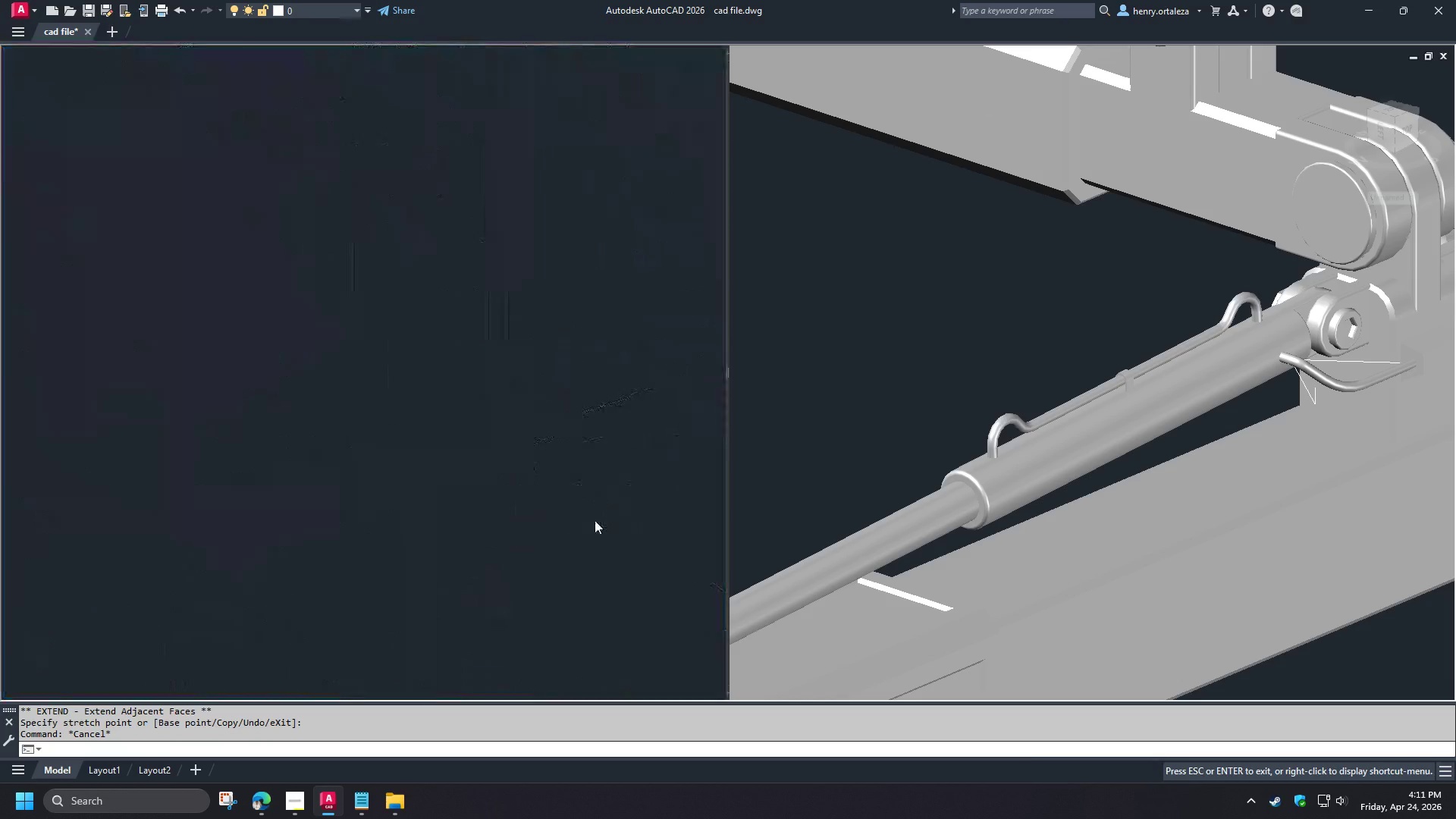 
key(Shift+ShiftLeft)
 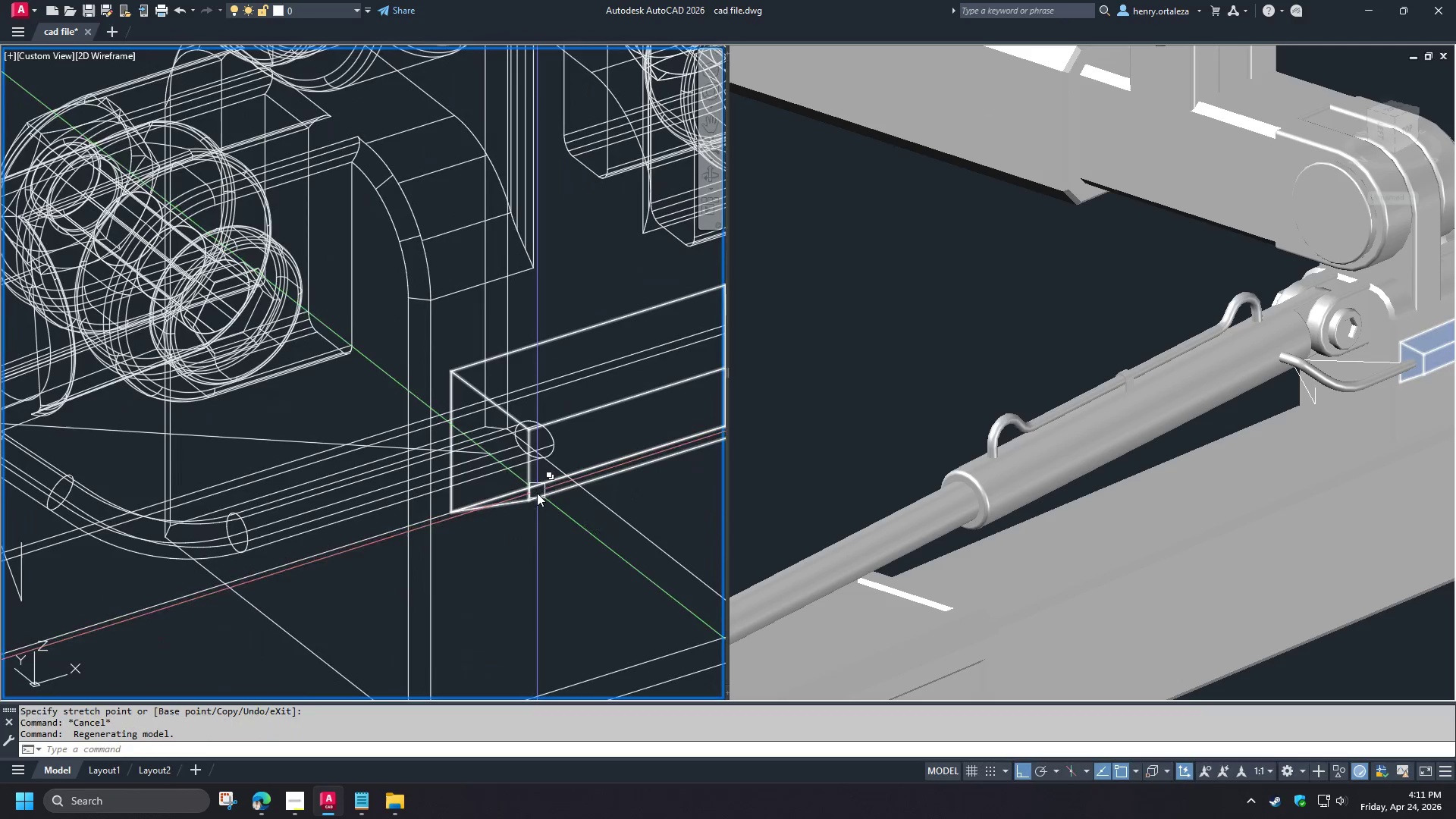 
scroll: coordinate [538, 494], scroll_direction: up, amount: 1.0
 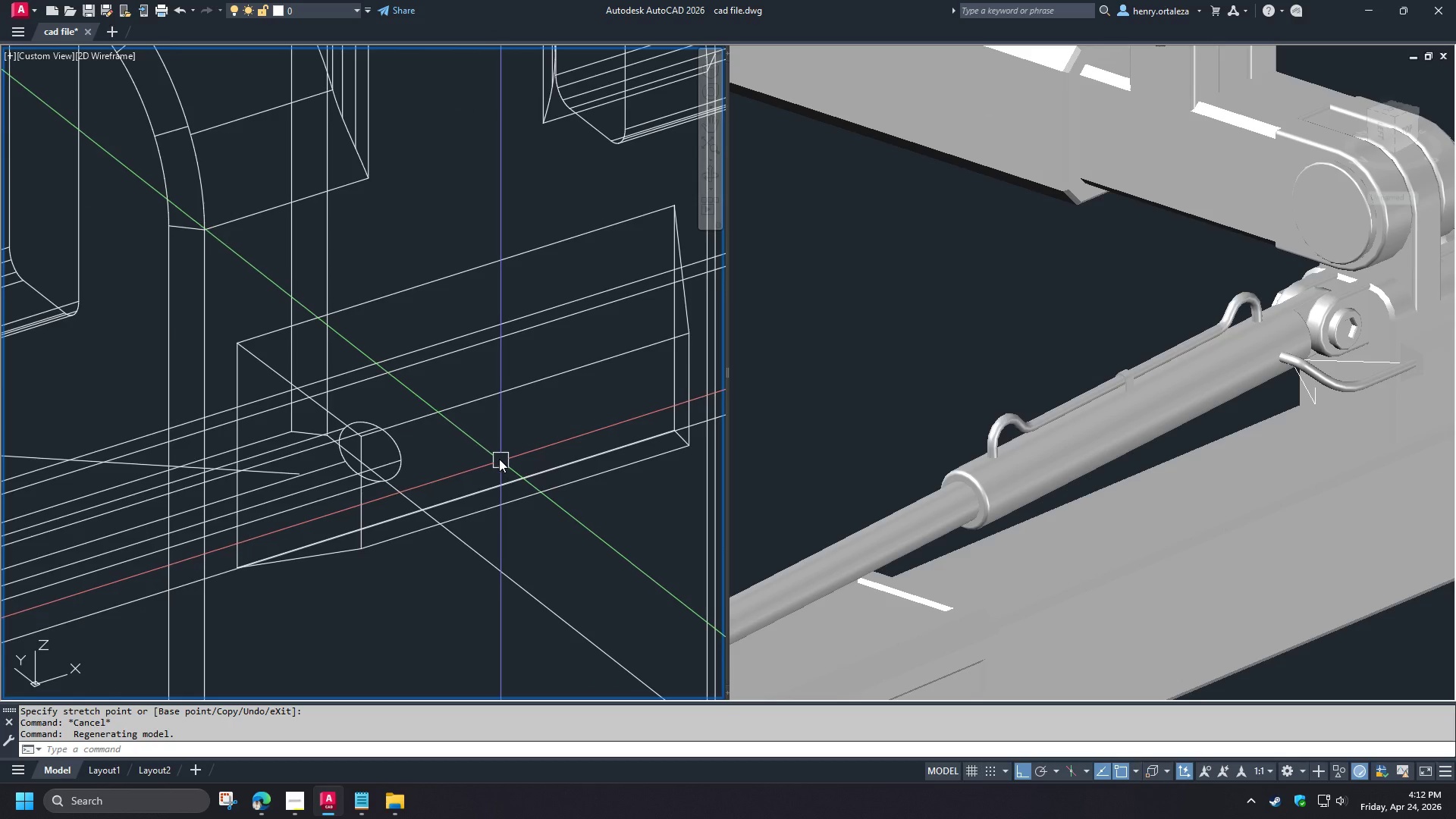 
key(Control+W)
 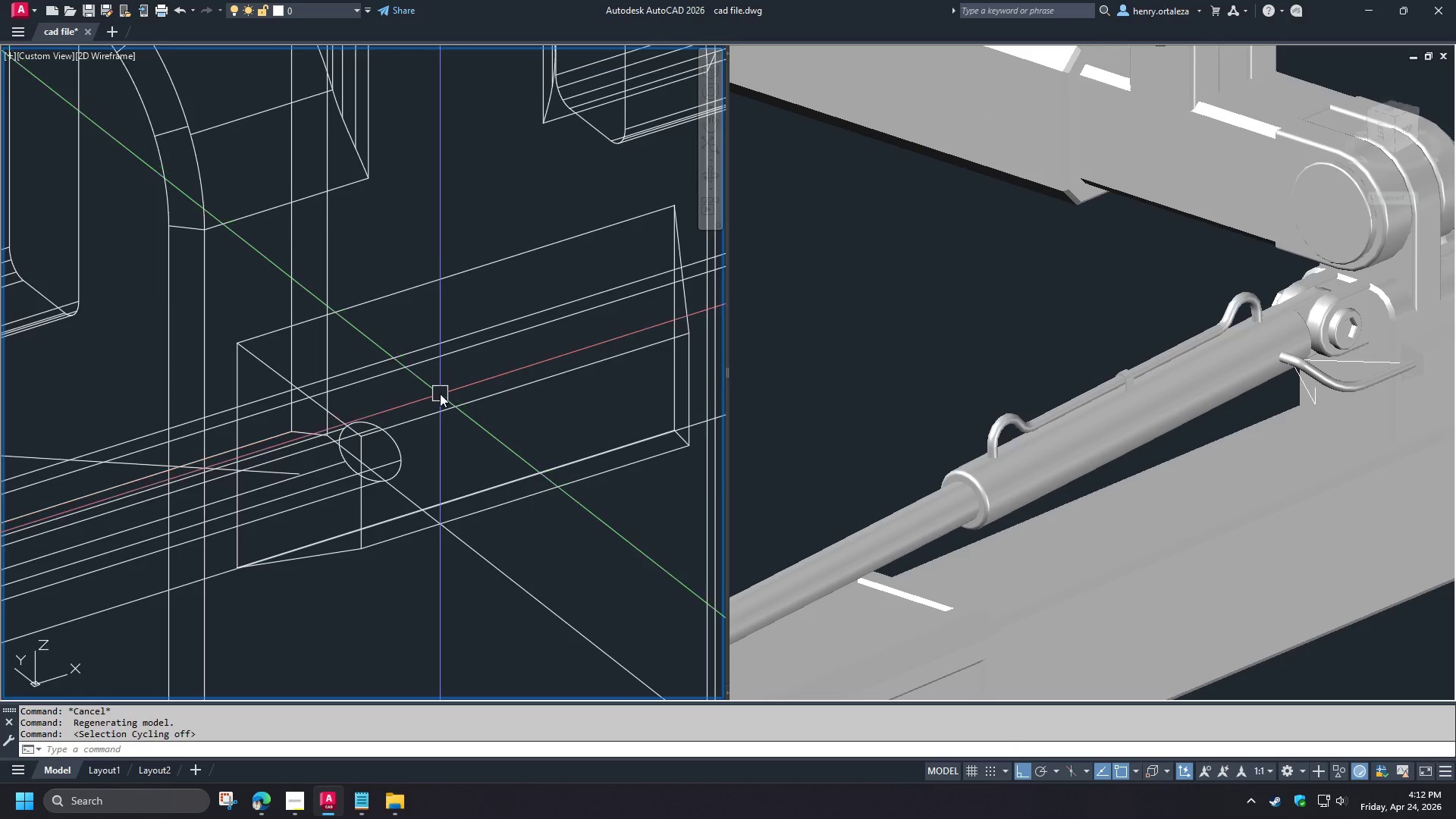 
left_click([440, 403])
 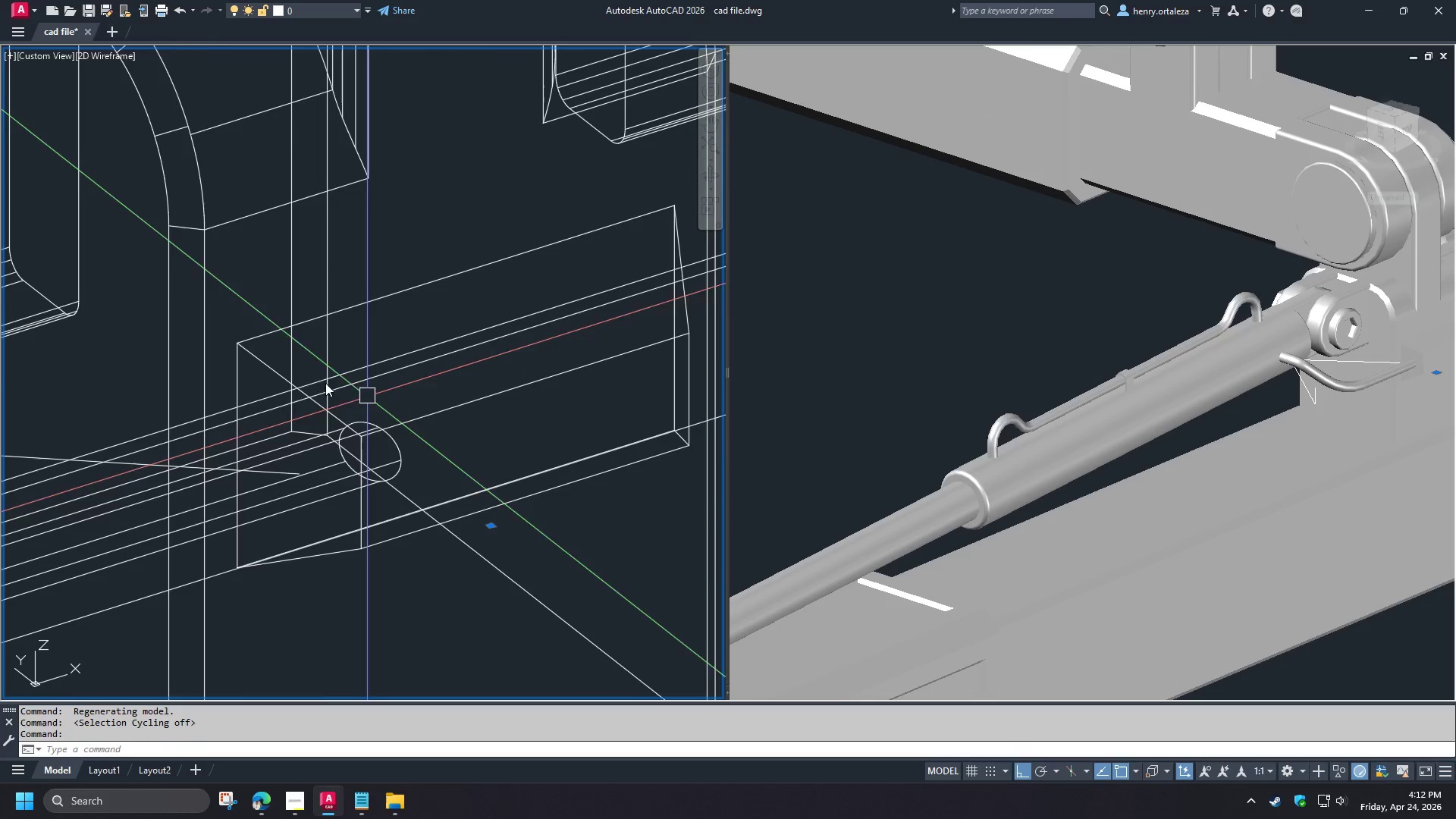 
scroll: coordinate [314, 376], scroll_direction: down, amount: 3.0
 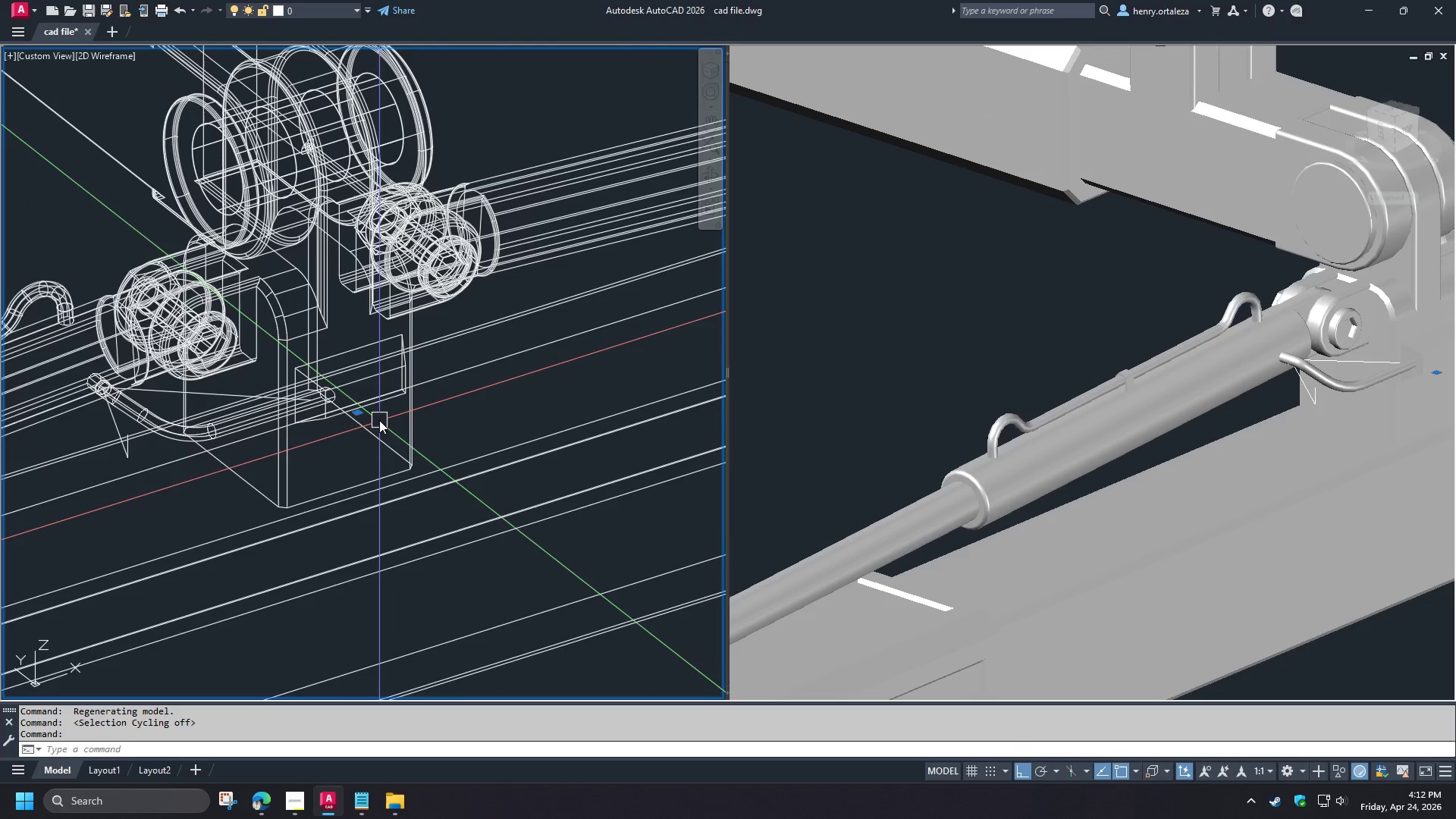 
type(co )
 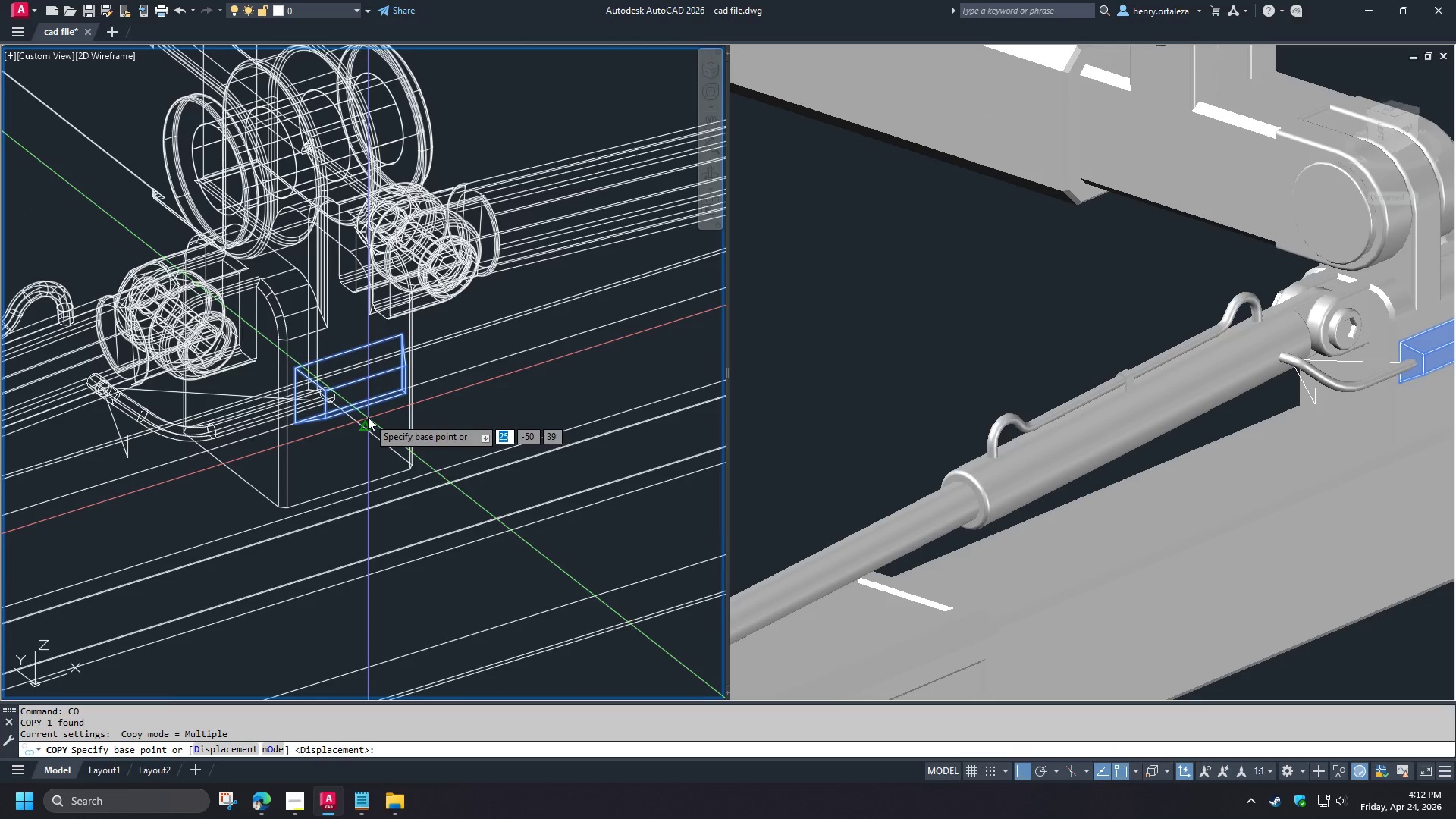 
left_click([368, 417])
 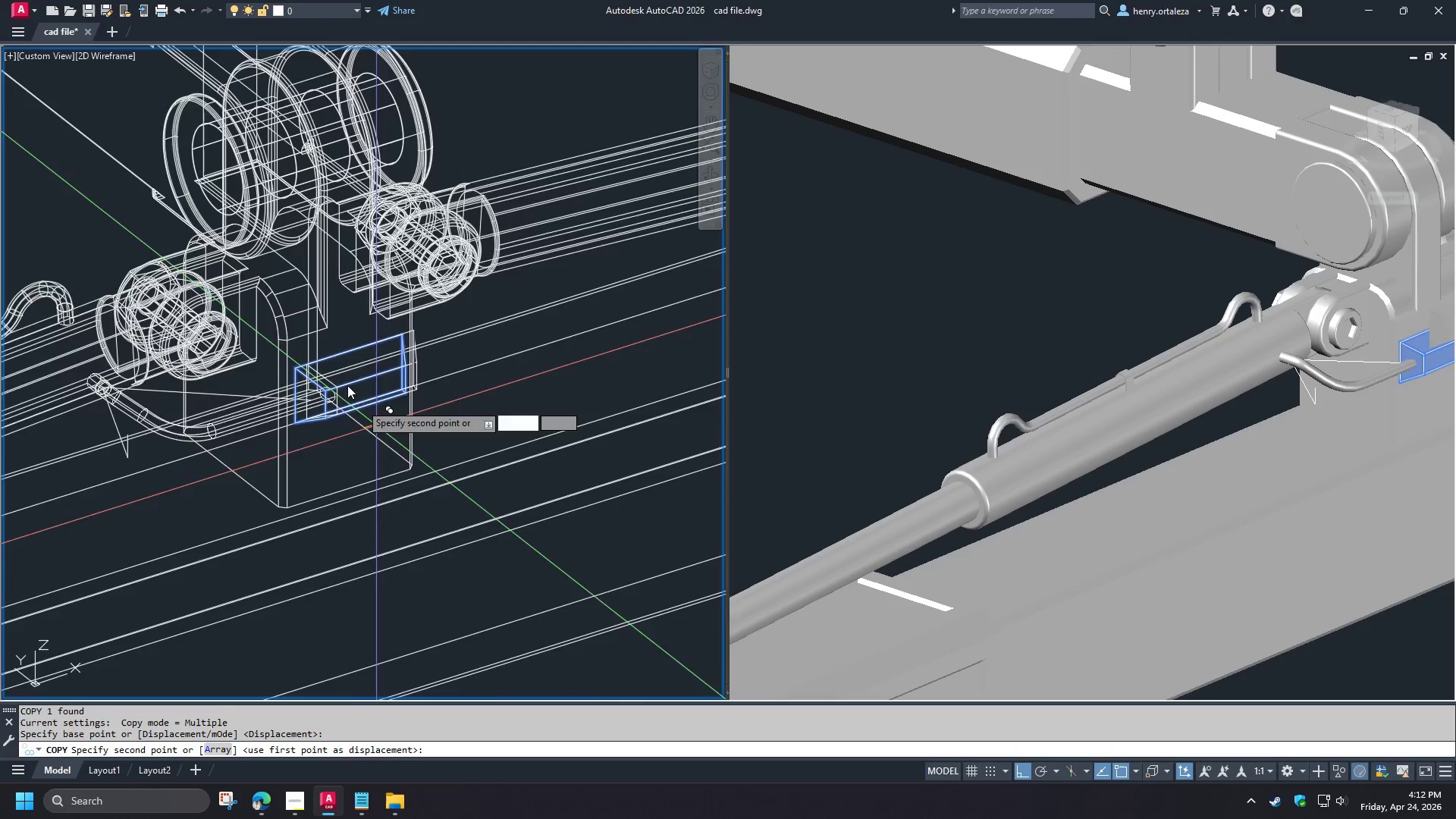 
scroll: coordinate [324, 358], scroll_direction: down, amount: 3.0
 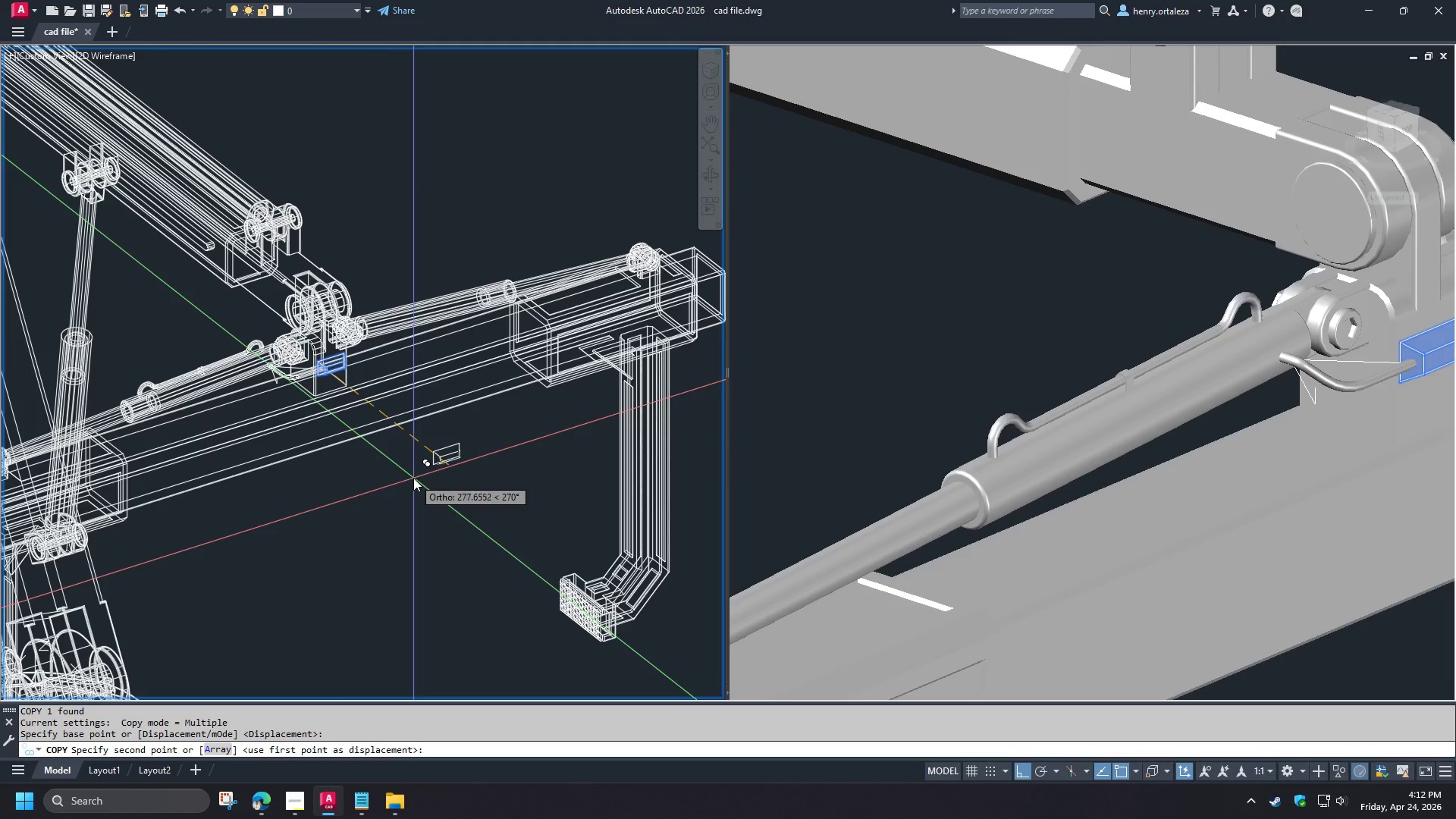 
wait(5.06)
 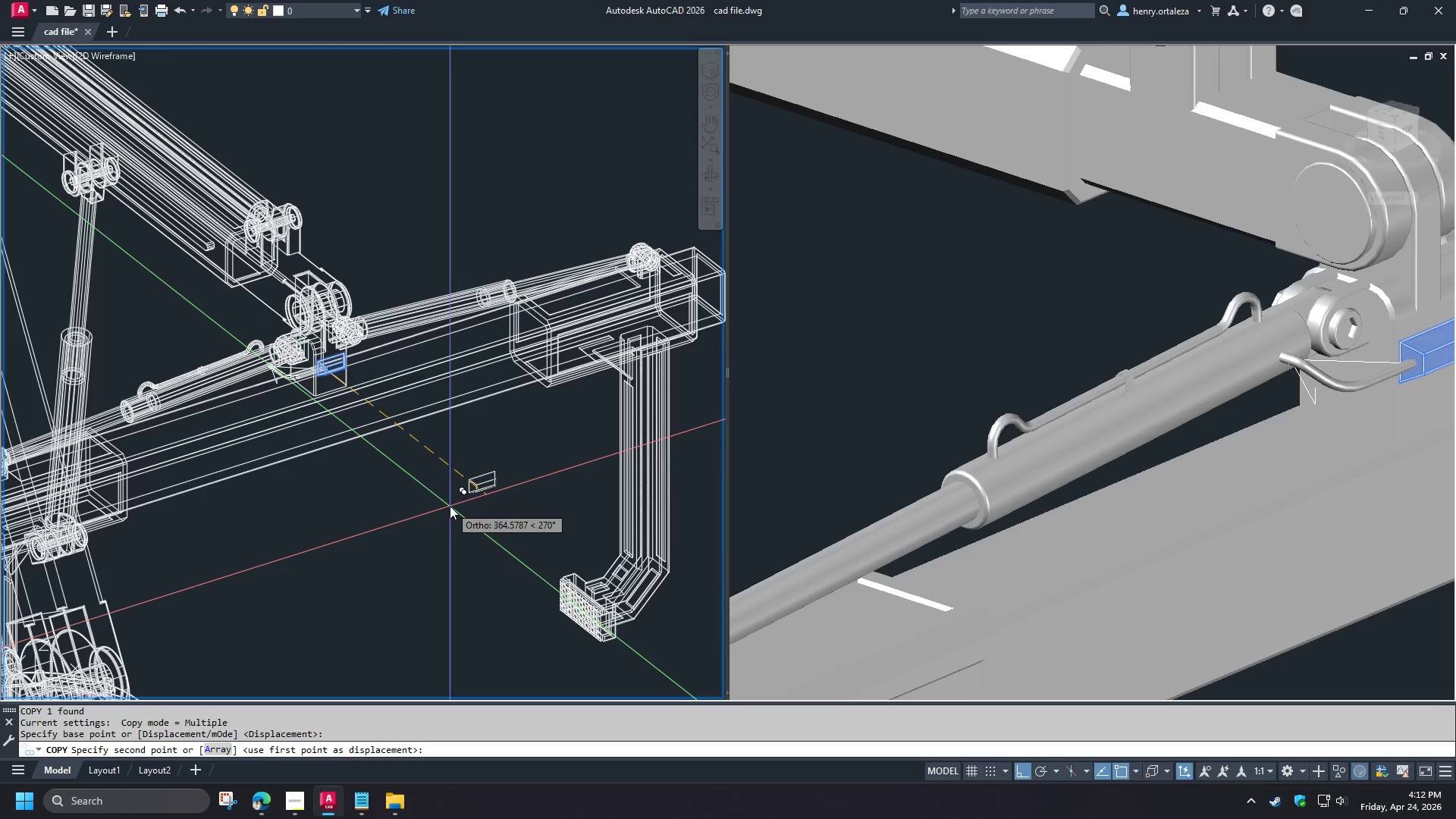 
key(Numpad3)
 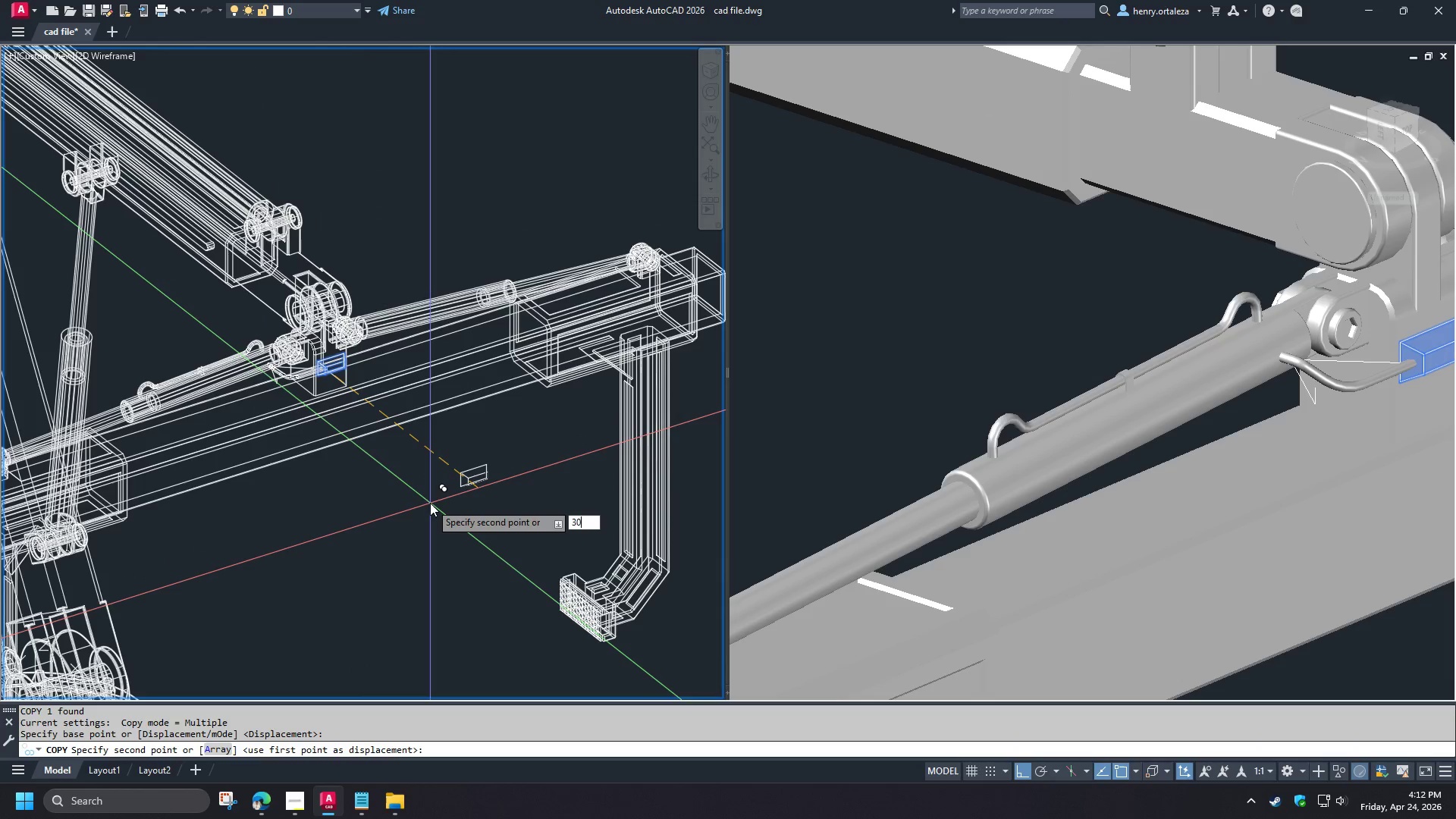 
key(Numpad0)
 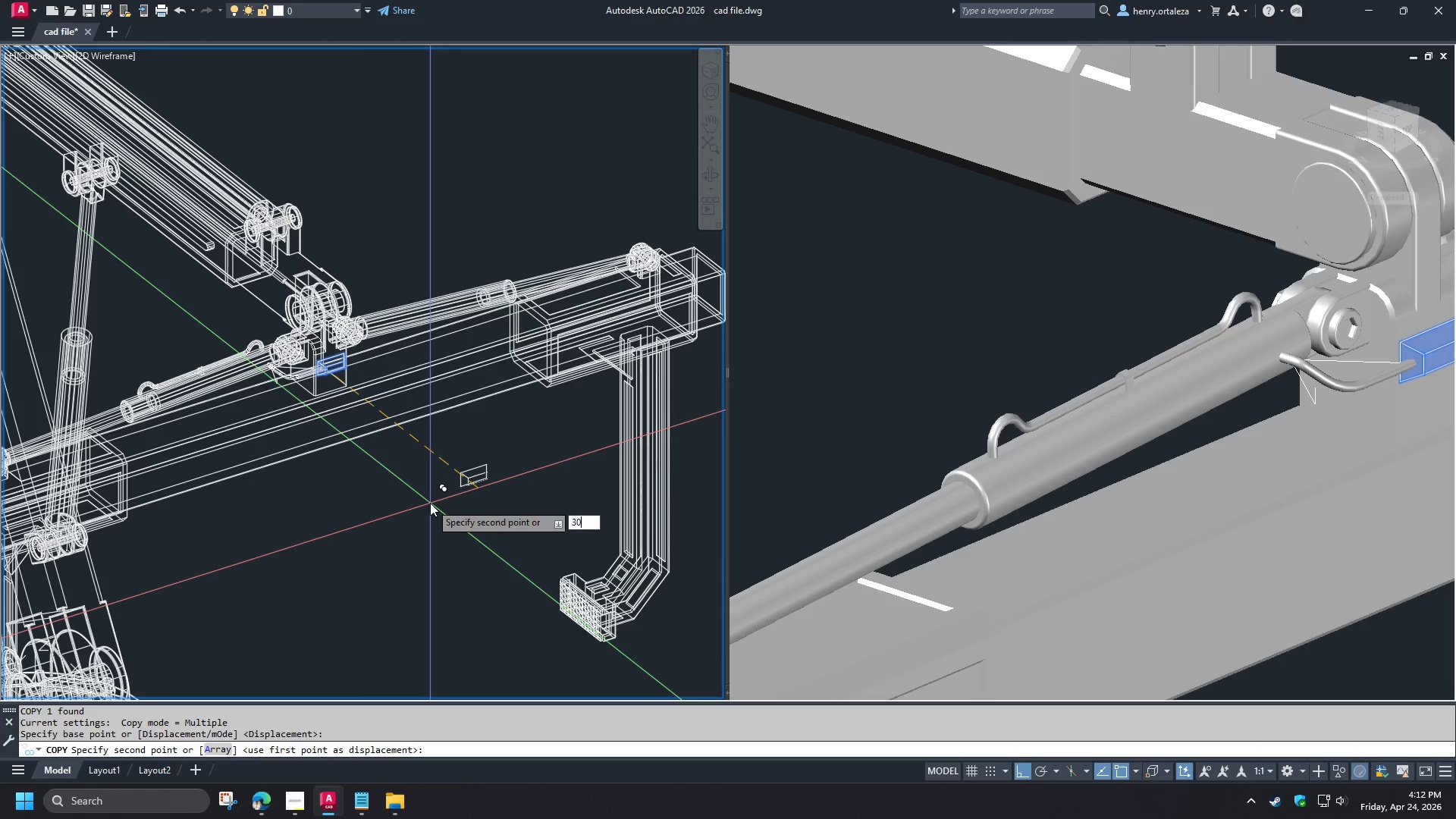 
key(Numpad0)
 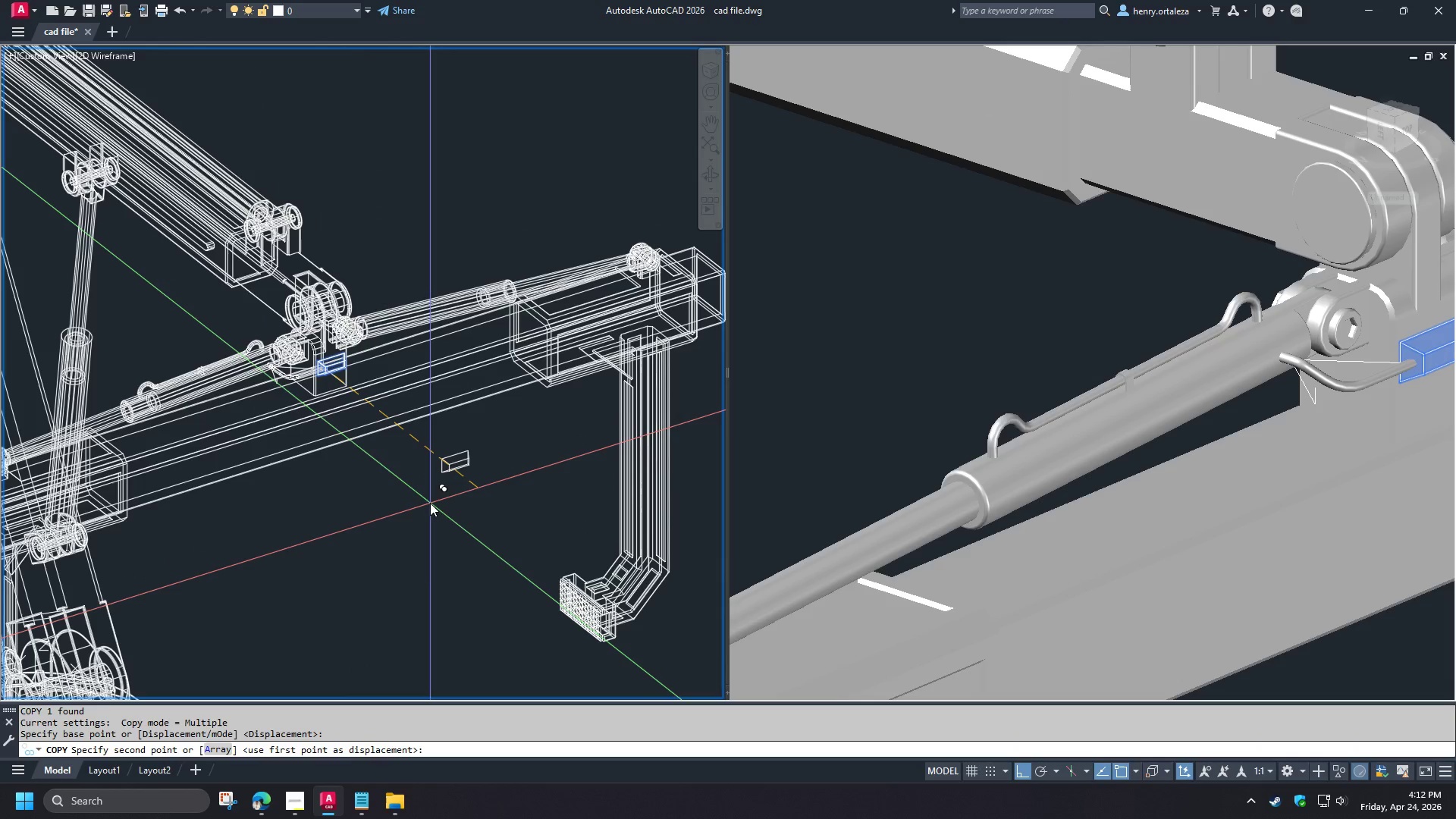 
key(NumpadEnter)
 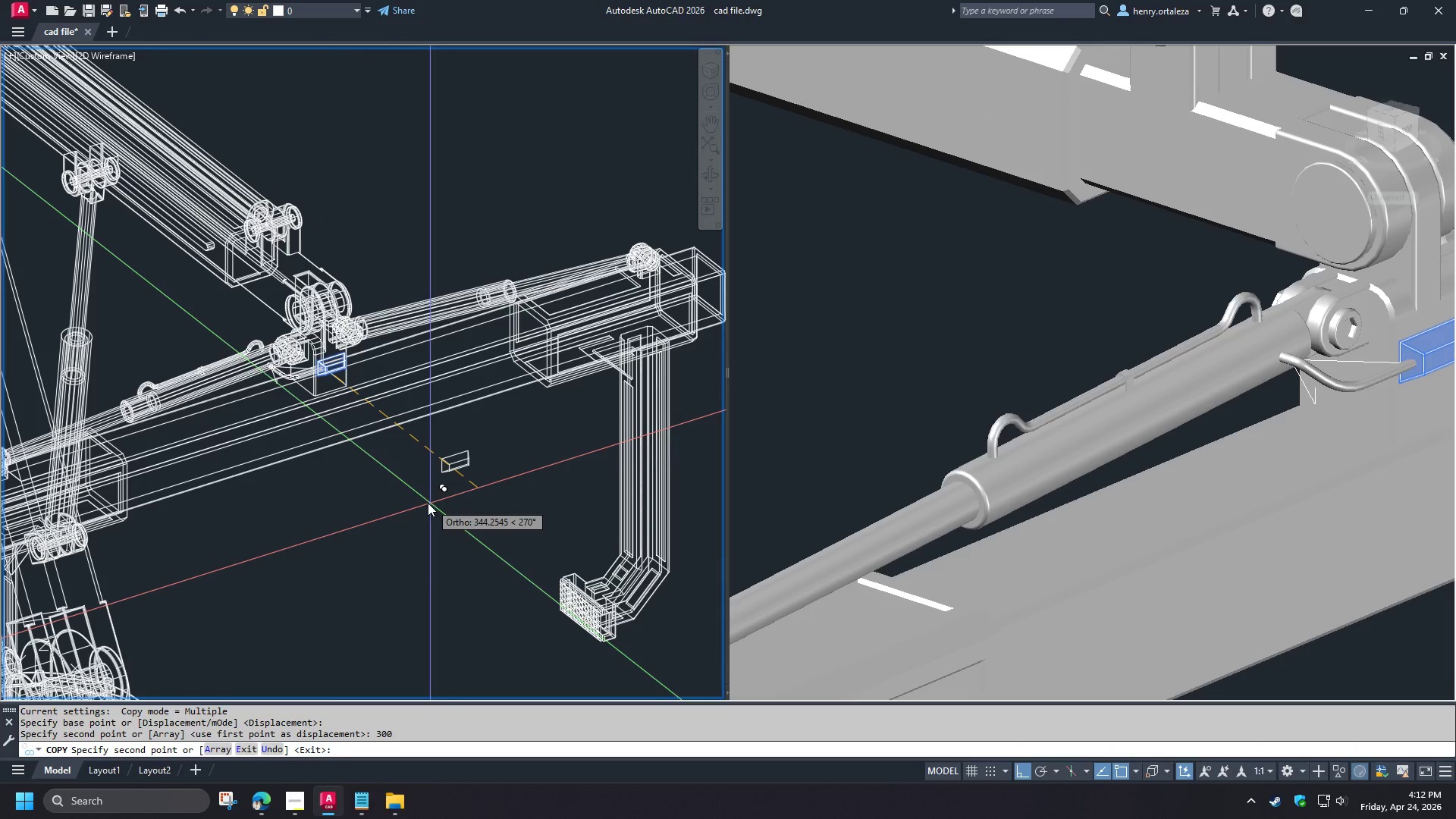 
key(Space)
 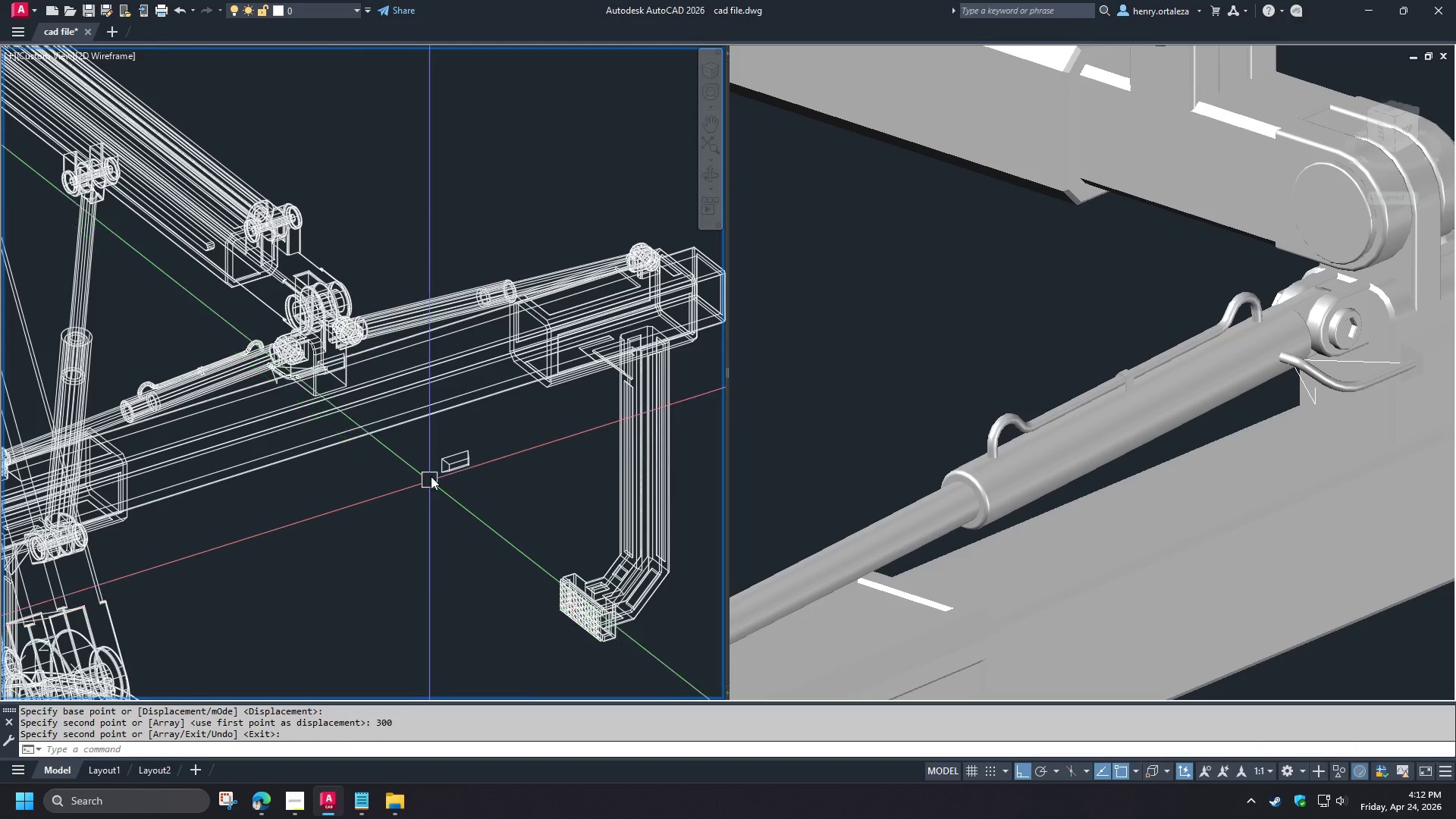 
hold_key(key=ShiftLeft, duration=1.5)
 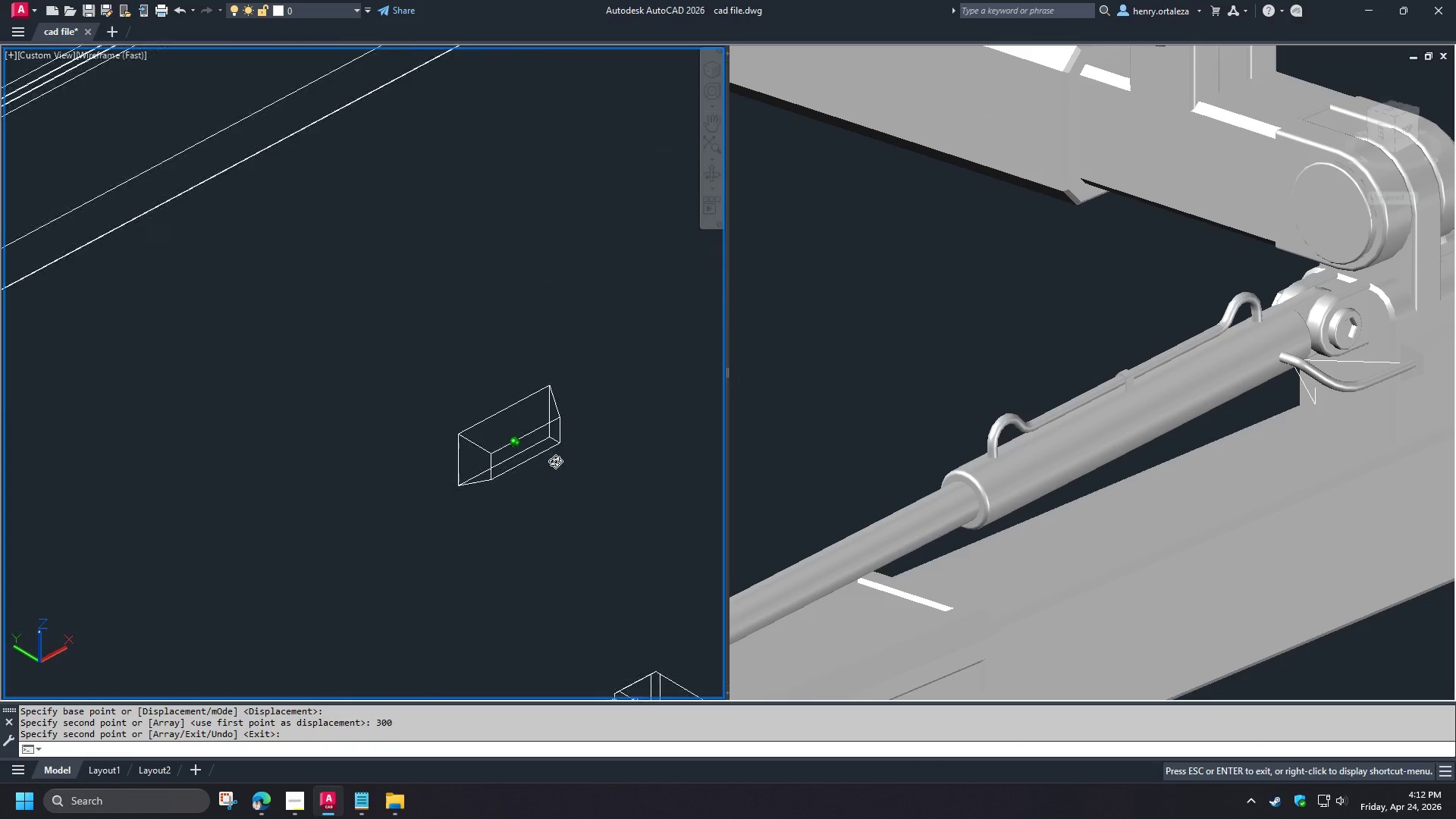 
scroll: coordinate [449, 465], scroll_direction: up, amount: 3.0
 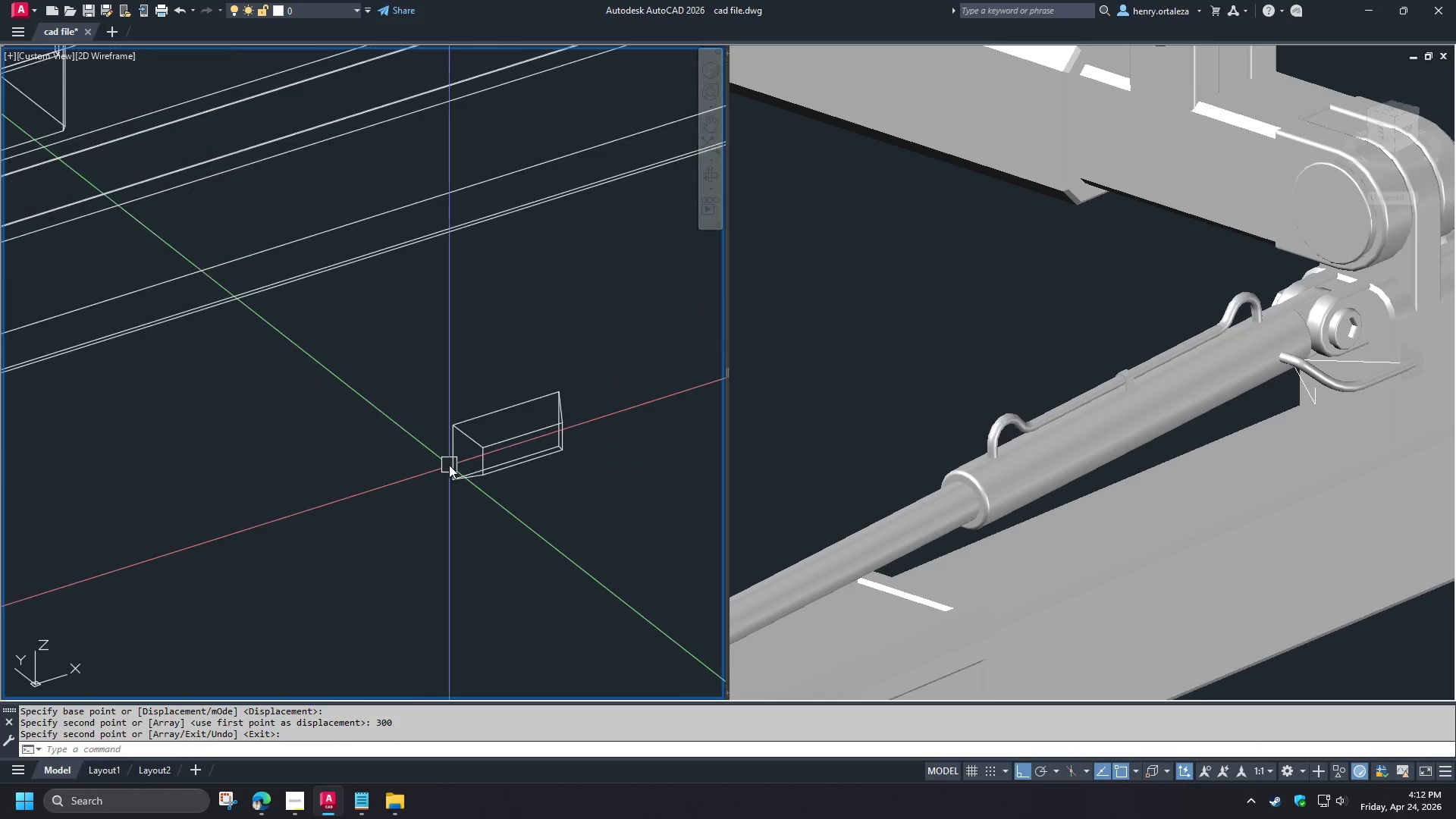 
hold_key(key=ShiftLeft, duration=0.88)
 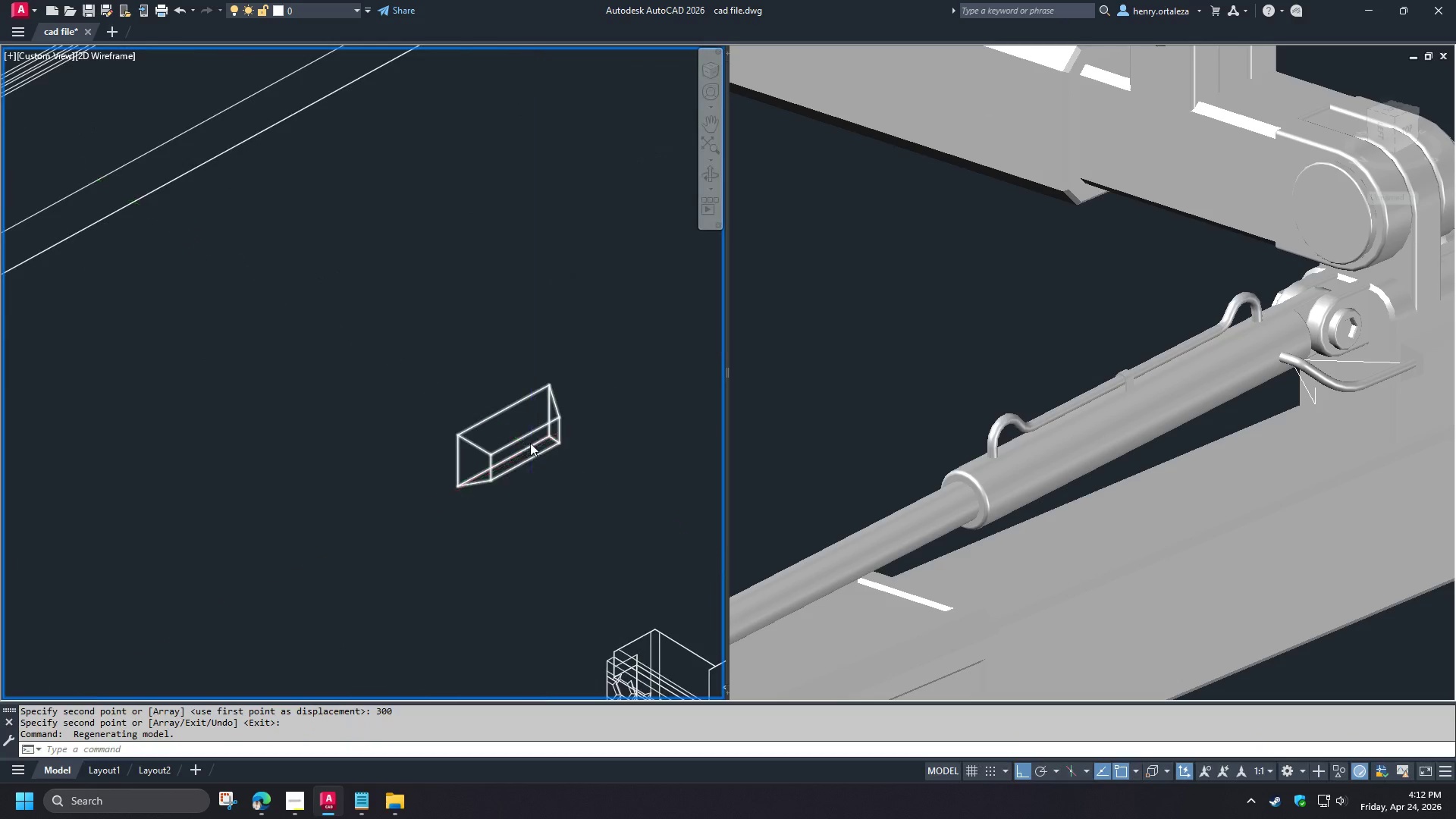 
scroll: coordinate [530, 442], scroll_direction: up, amount: 3.0
 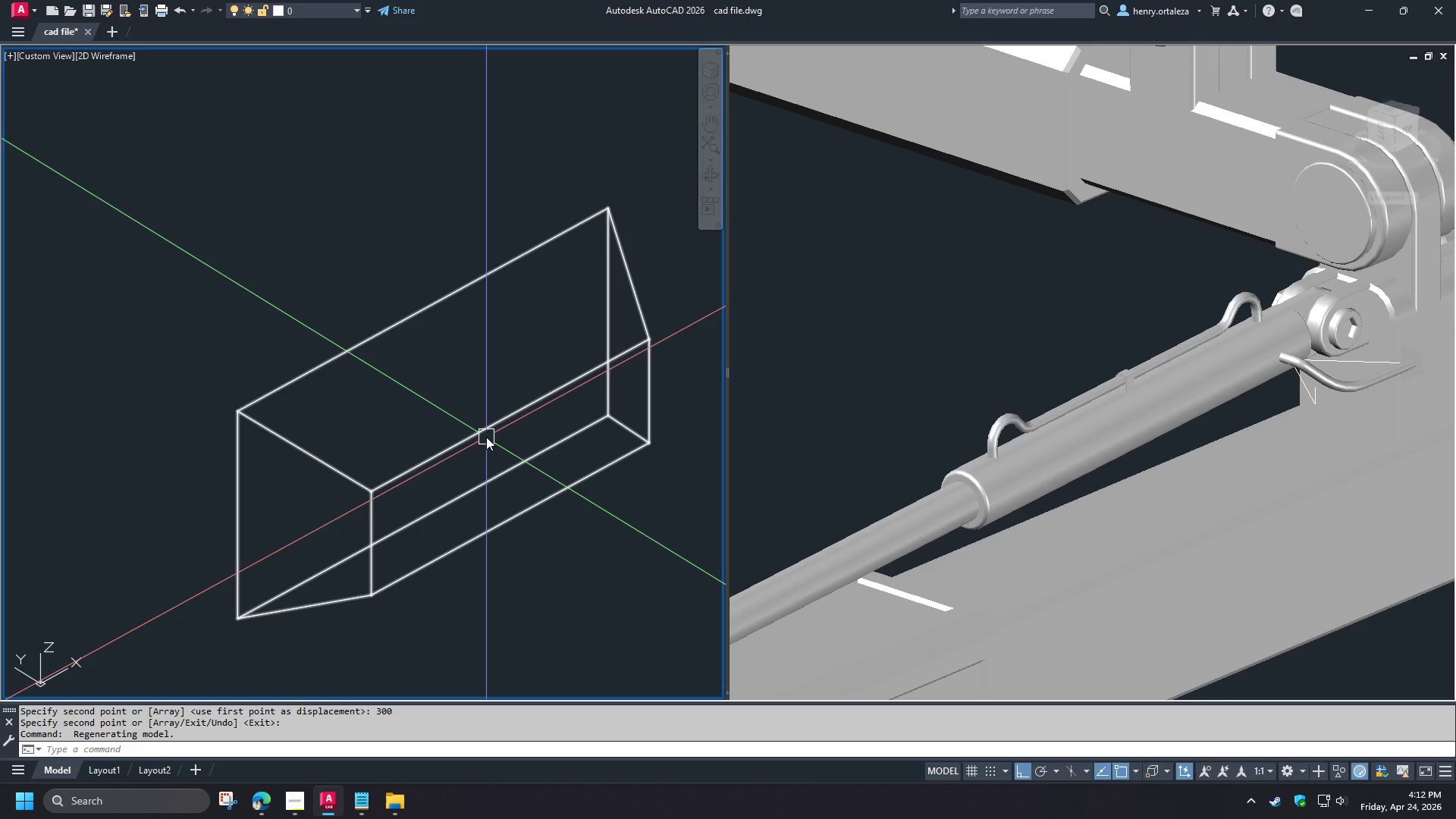 
left_click([485, 437])
 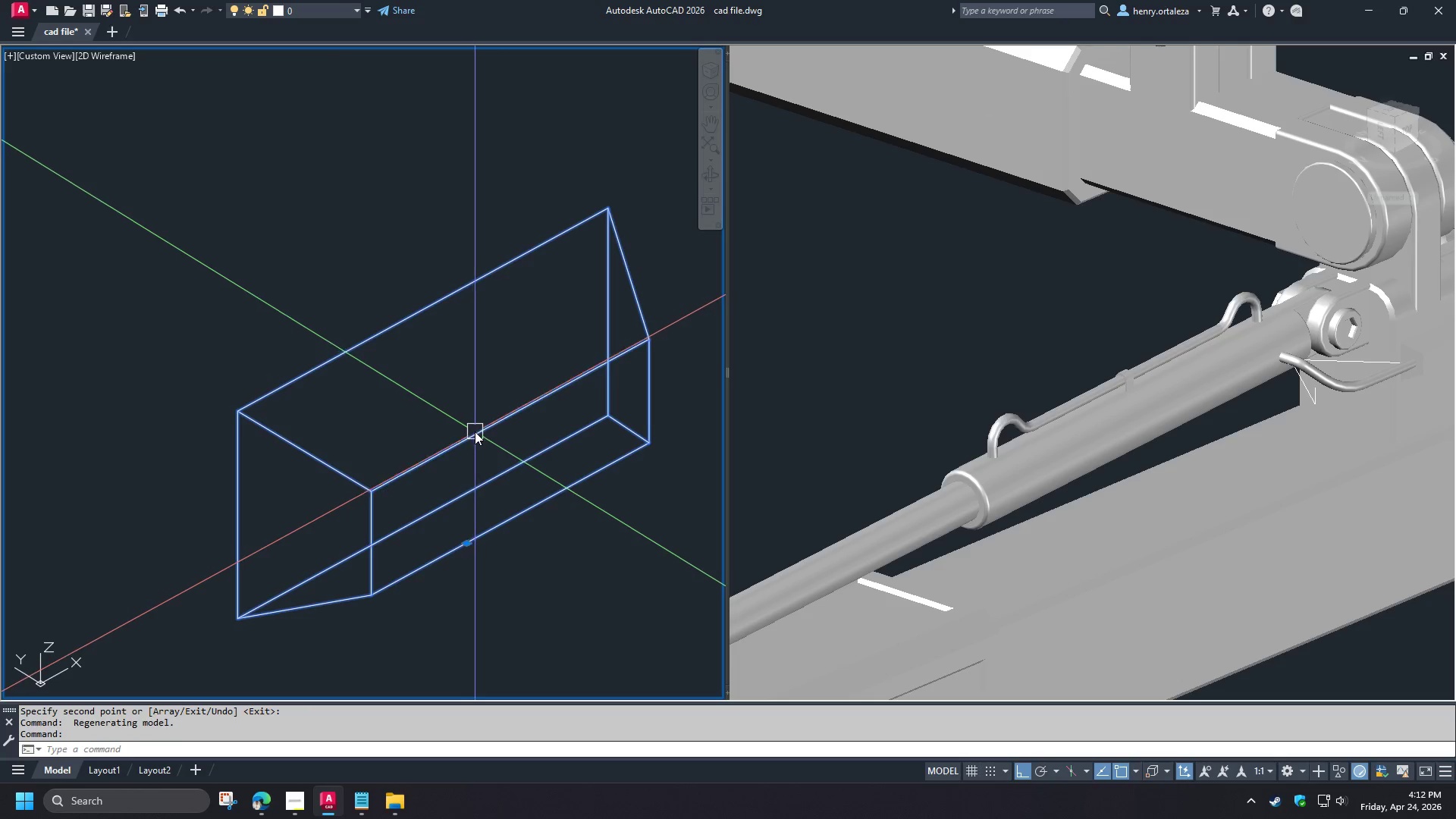 
key(X)
 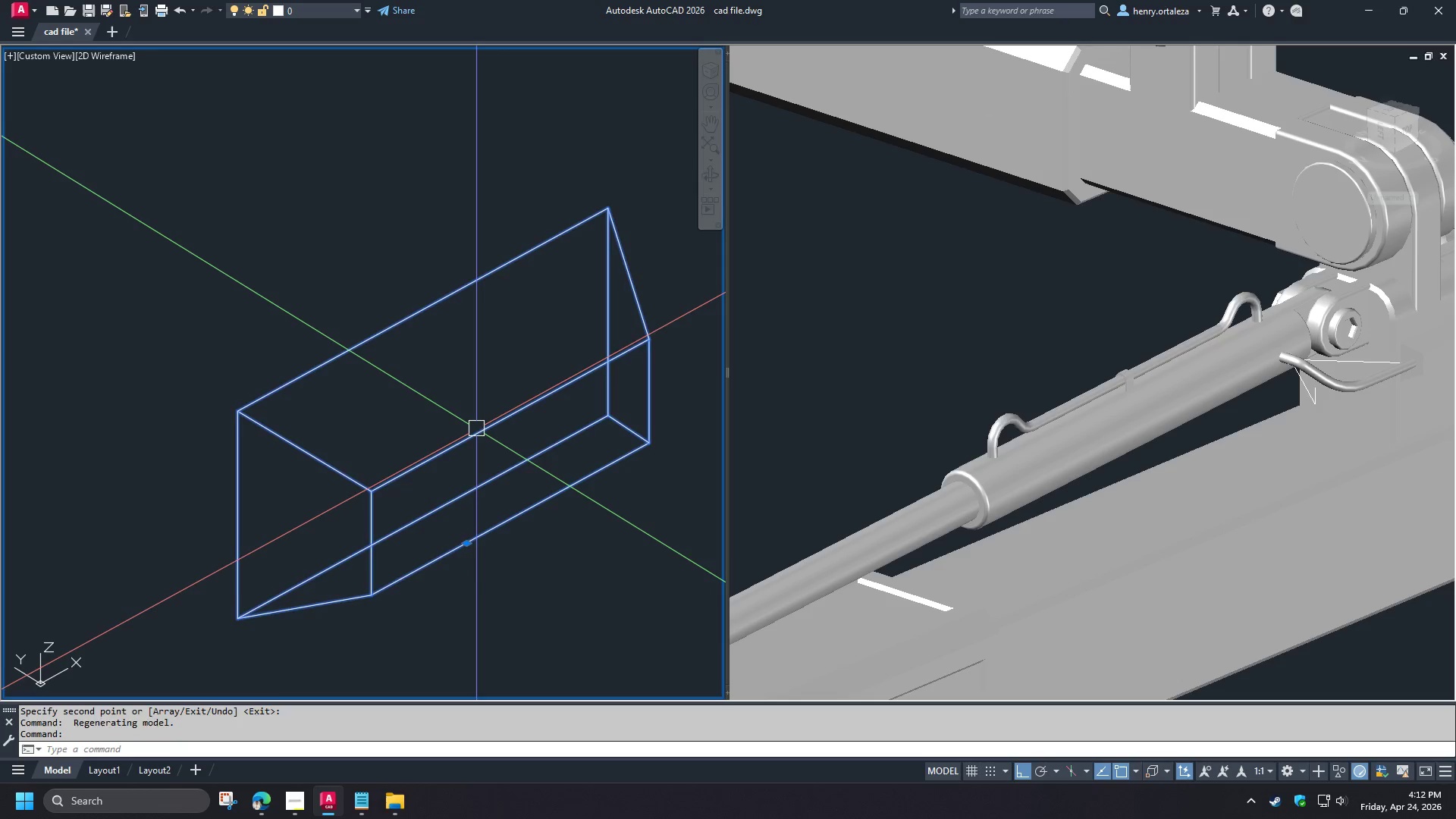 
key(Space)
 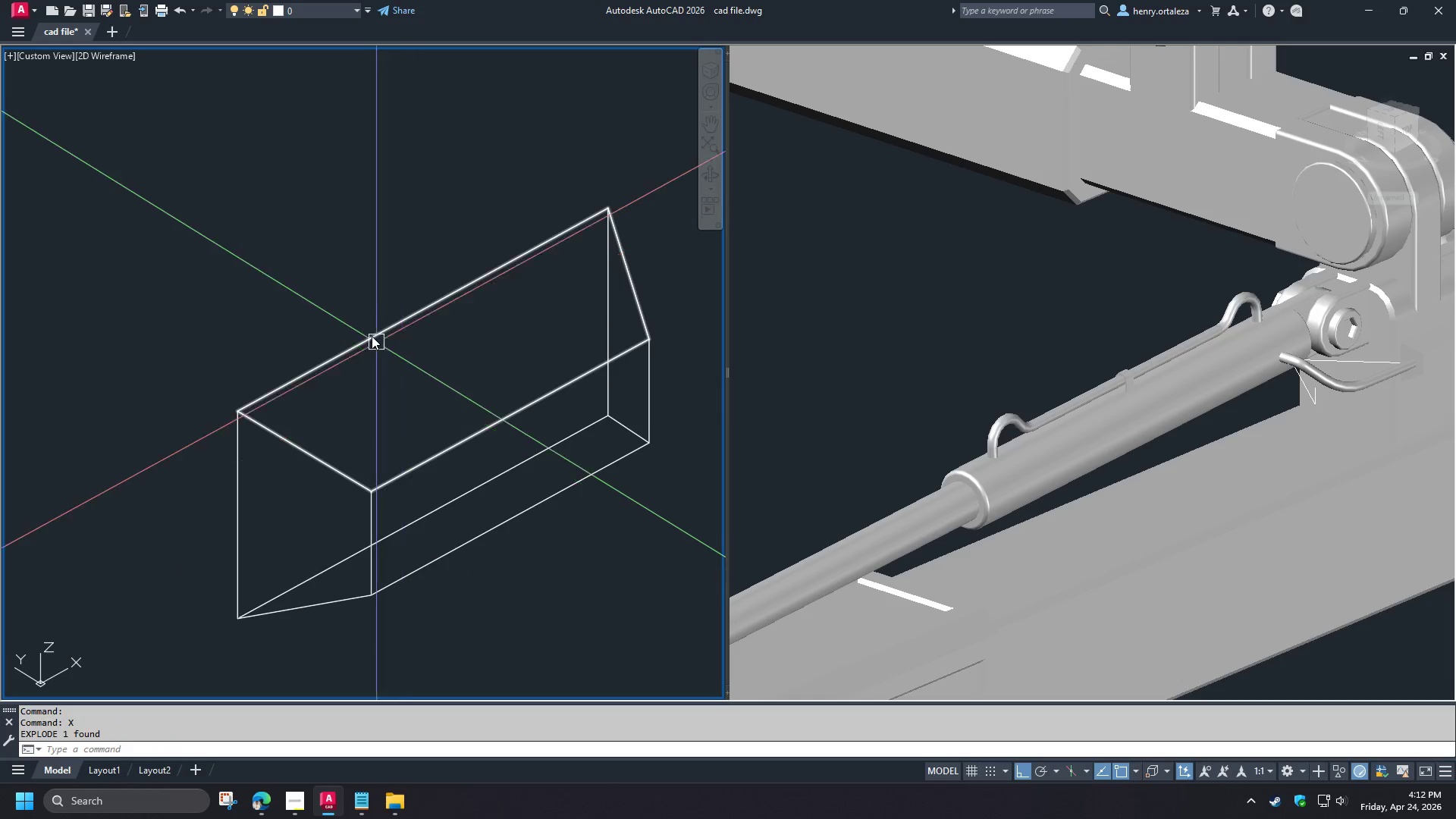 
left_click([370, 334])
 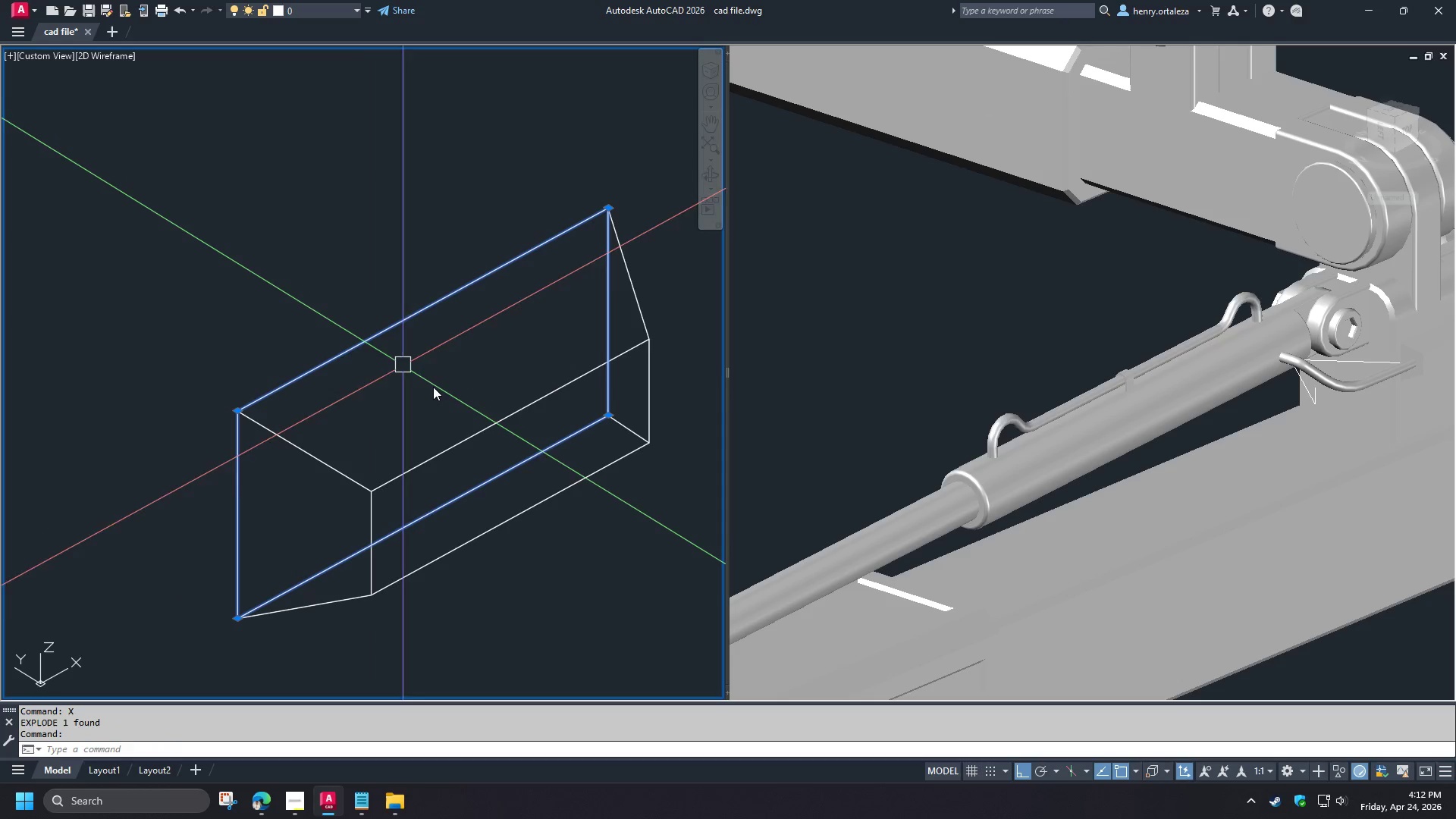 
key(Control+1)
 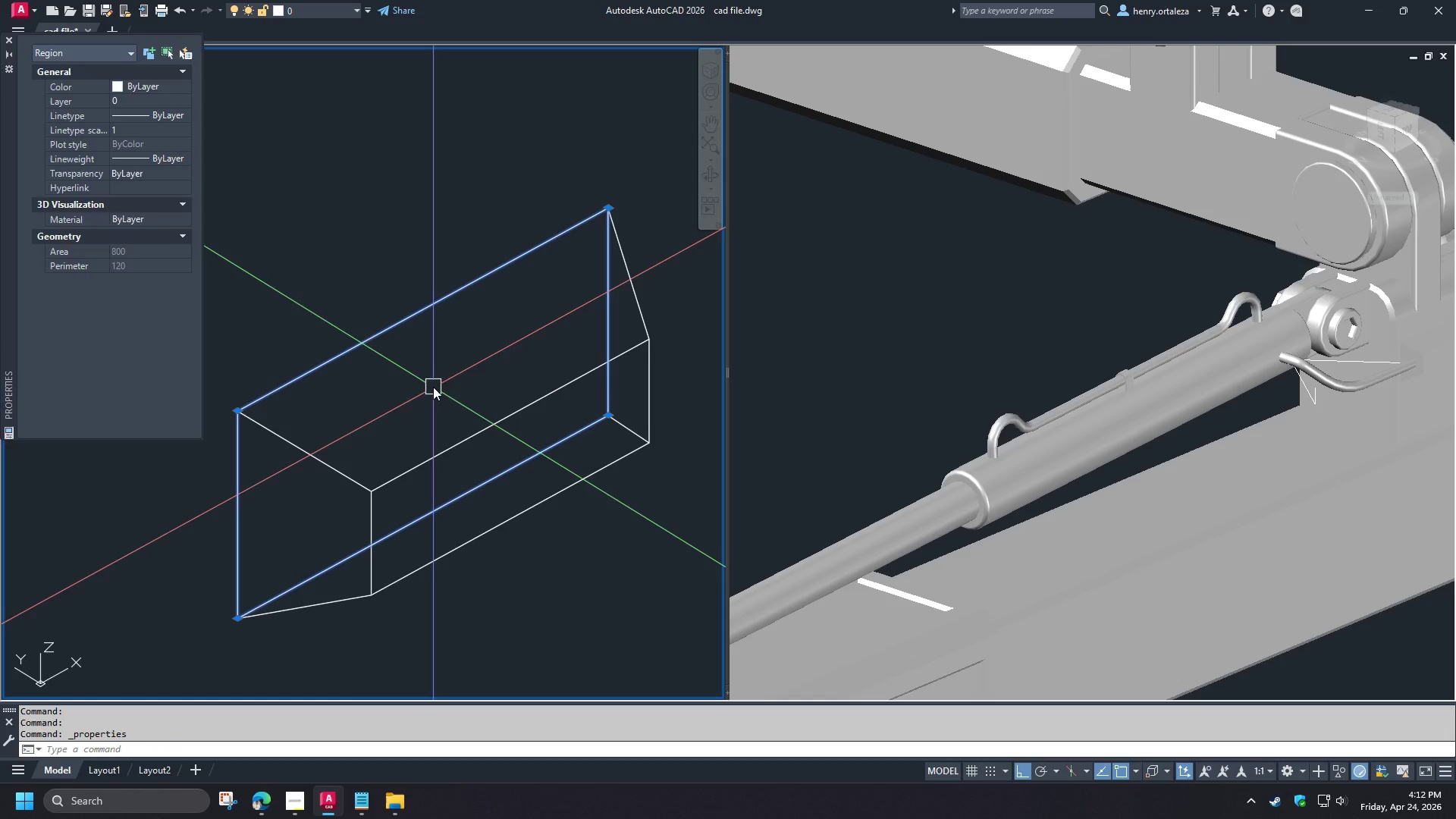 
key(Control+1)
 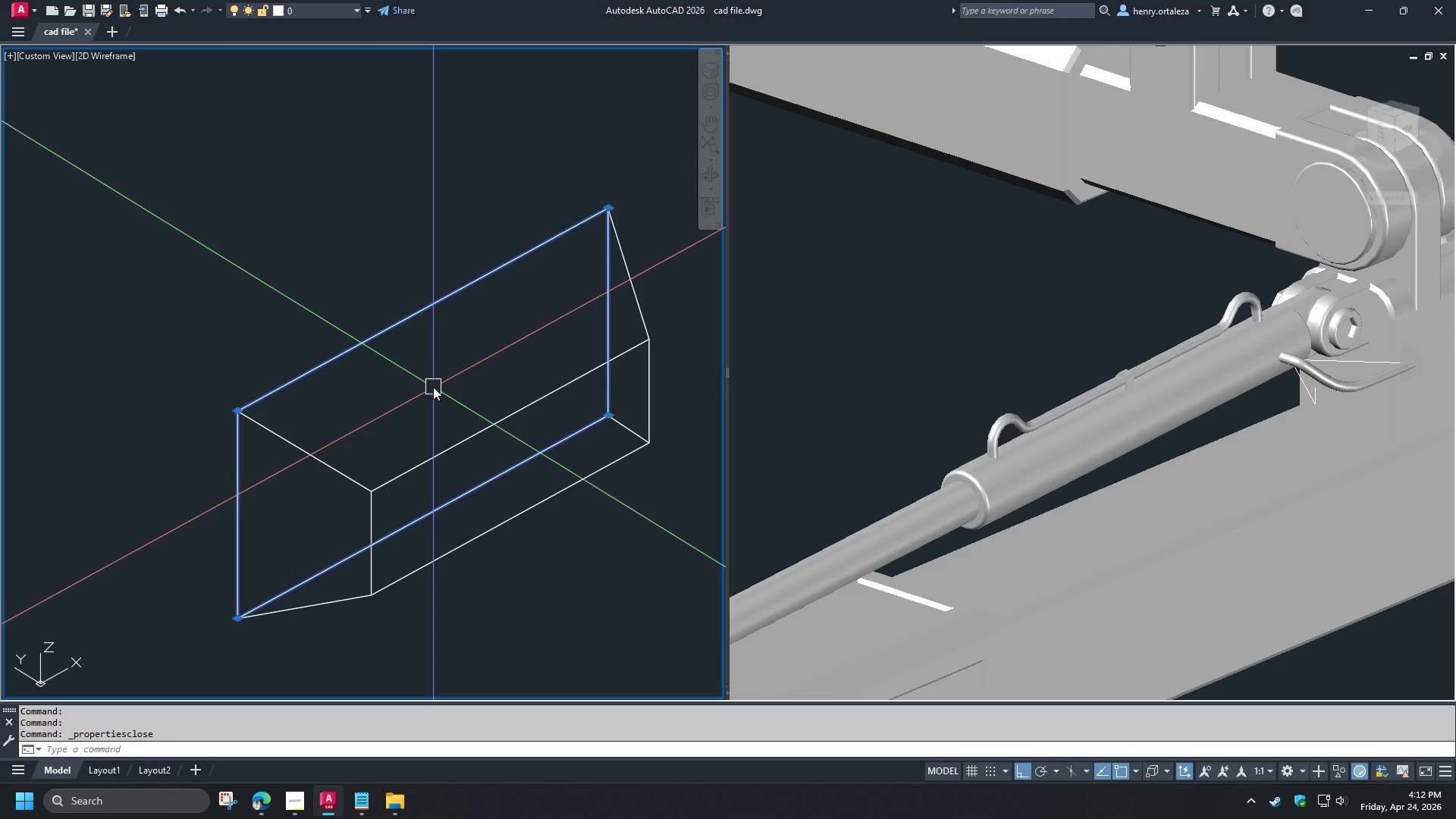 
key(E)
 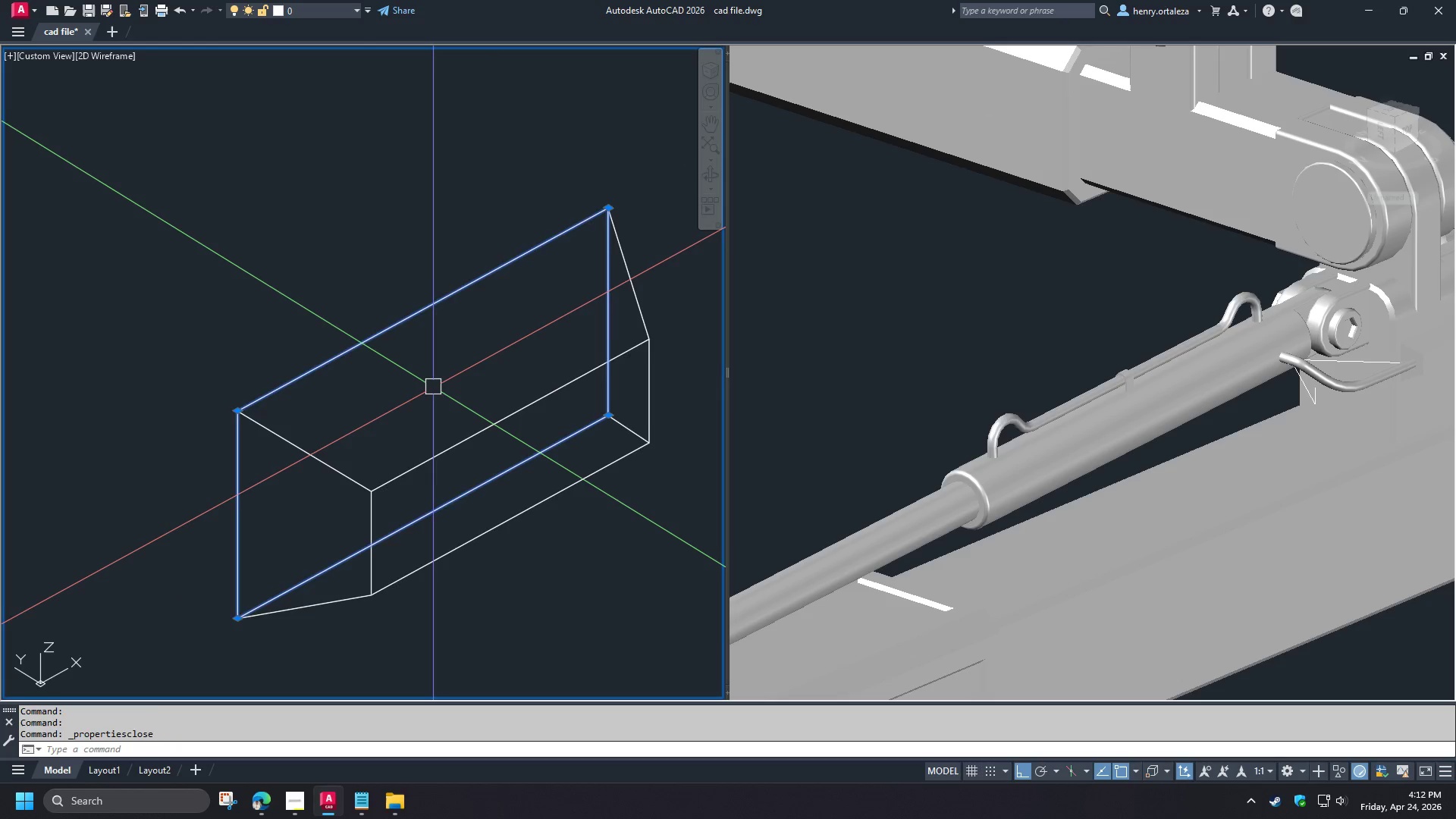 
key(Space)
 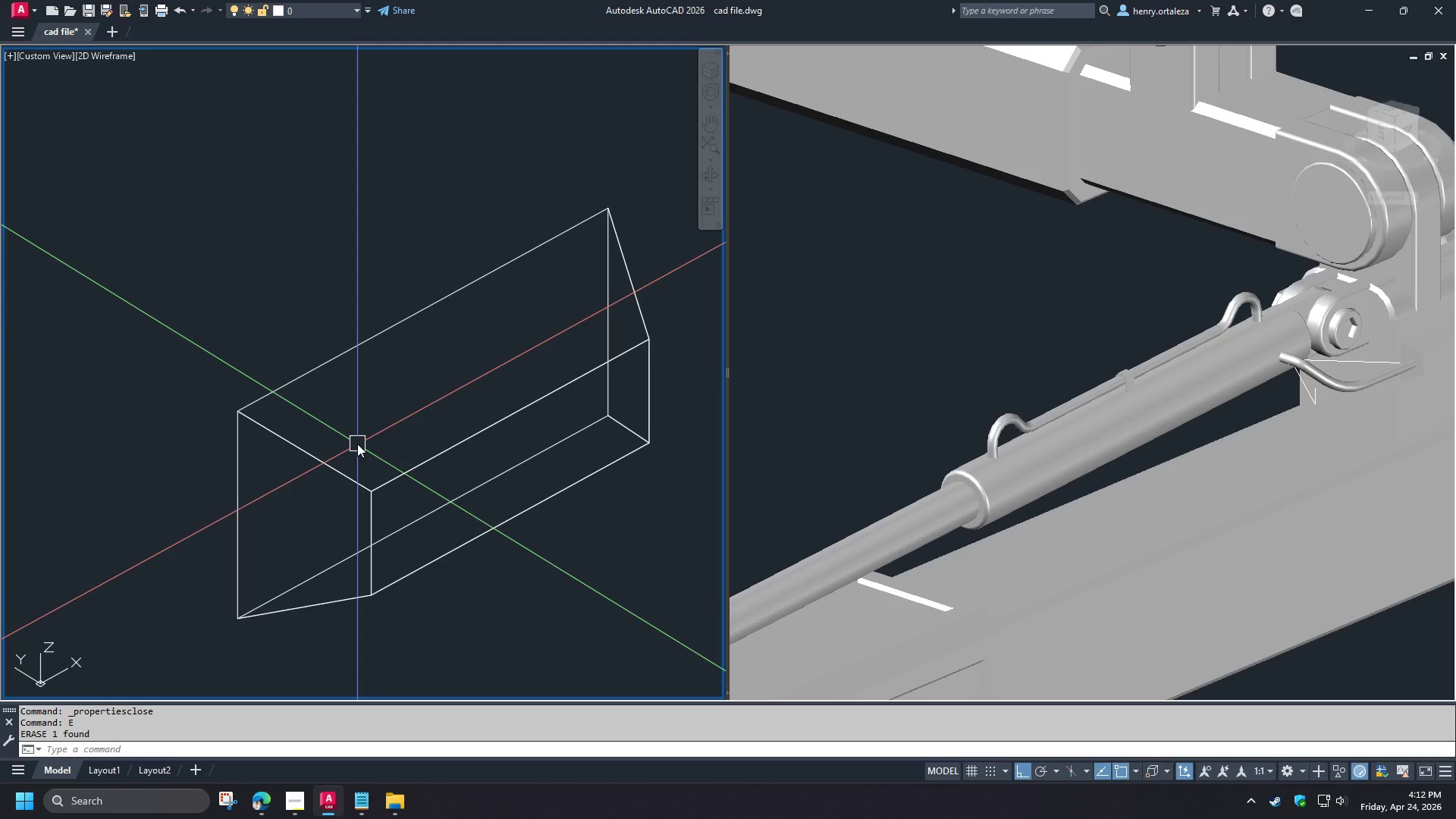 
wait(5.66)
 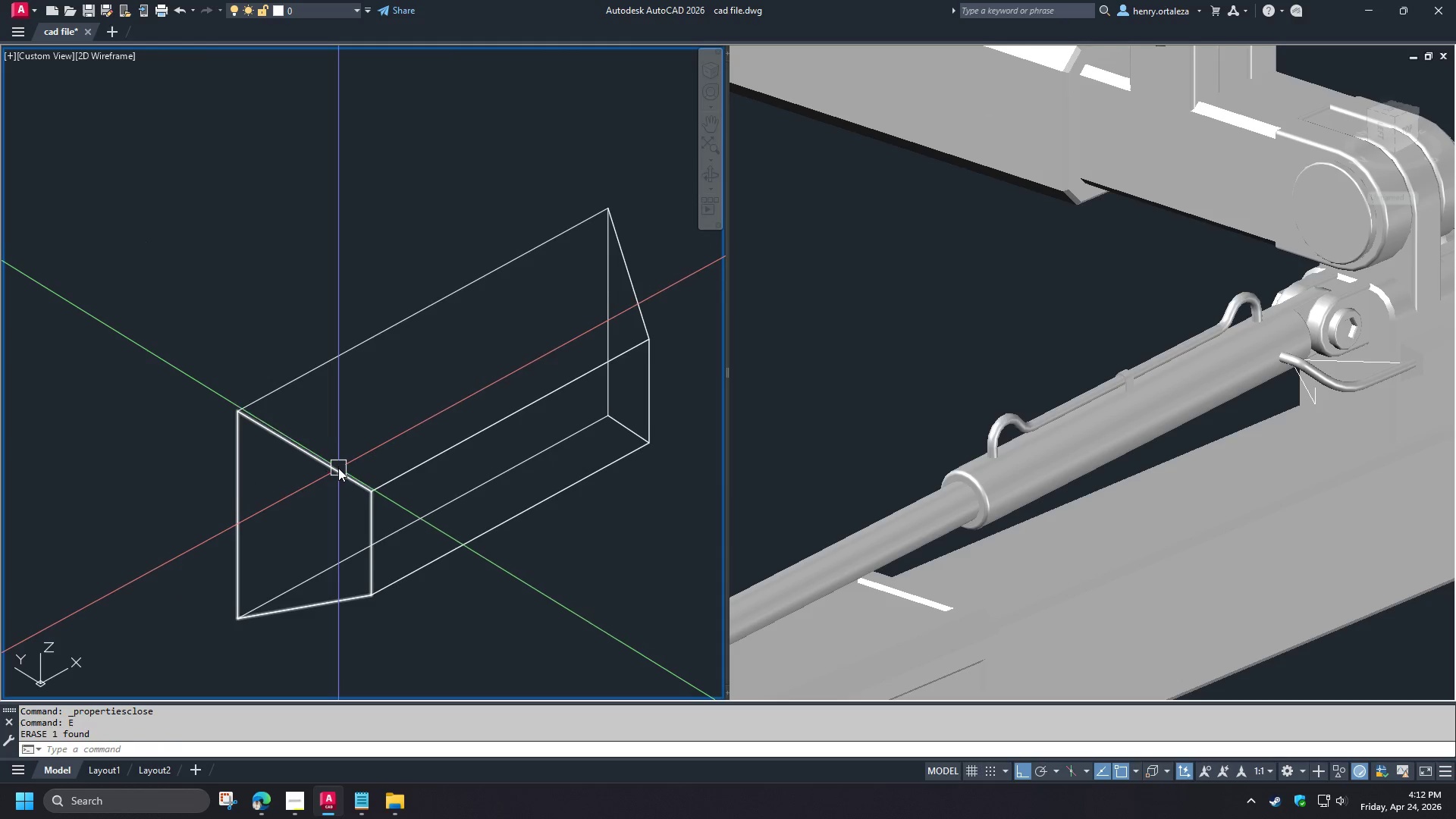 
left_click([239, 468])
 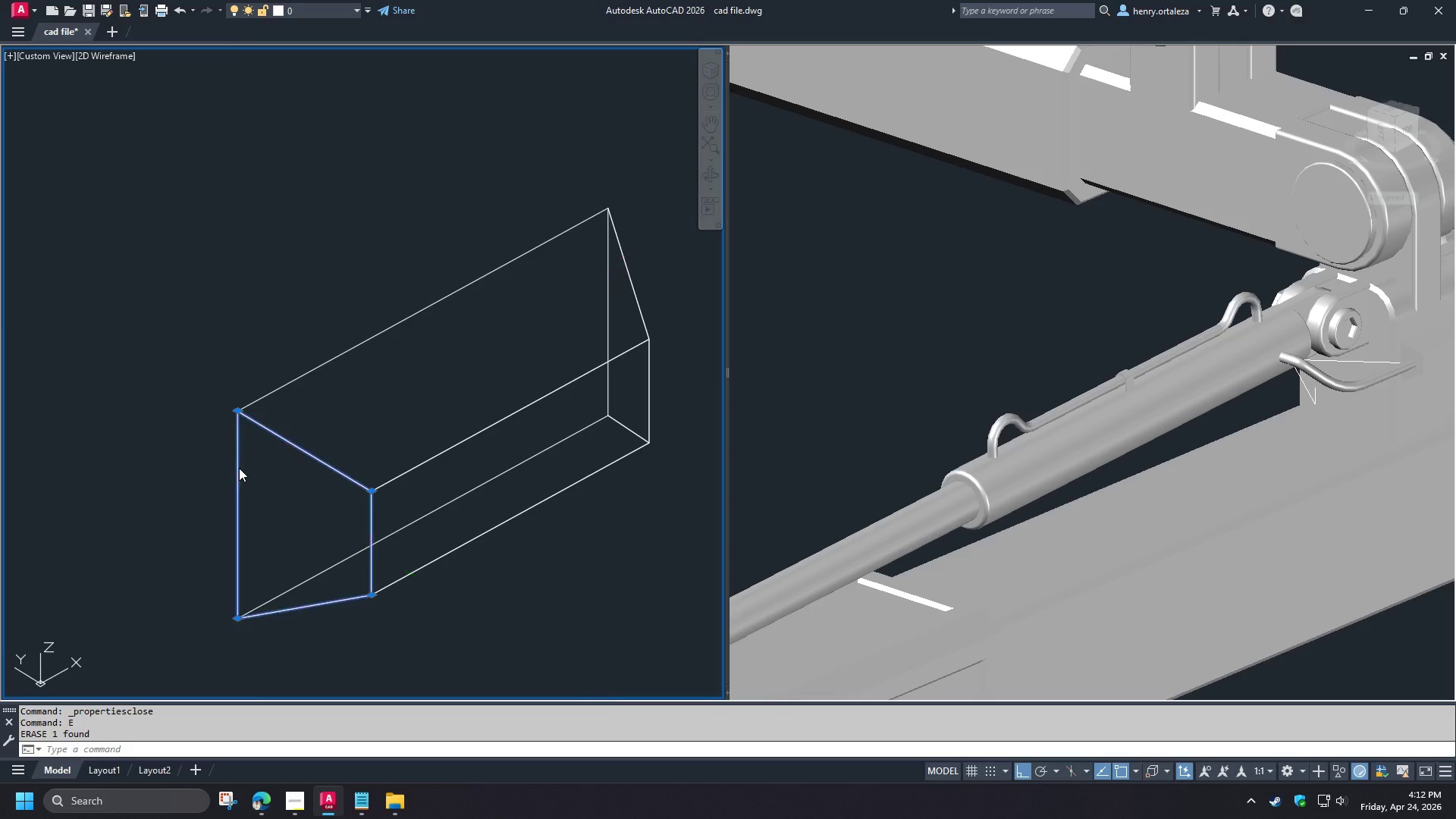 
key(X)
 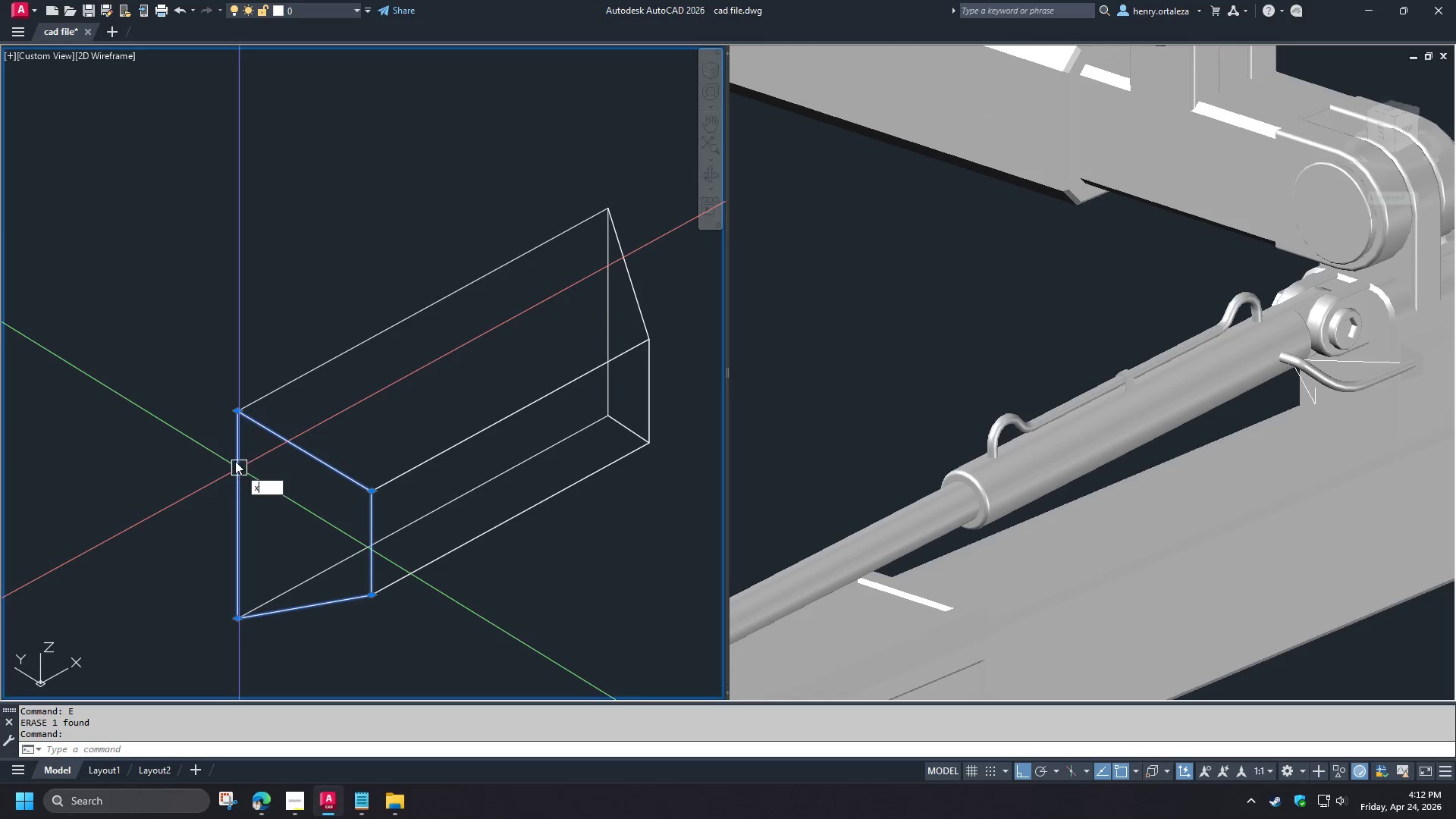 
key(Space)
 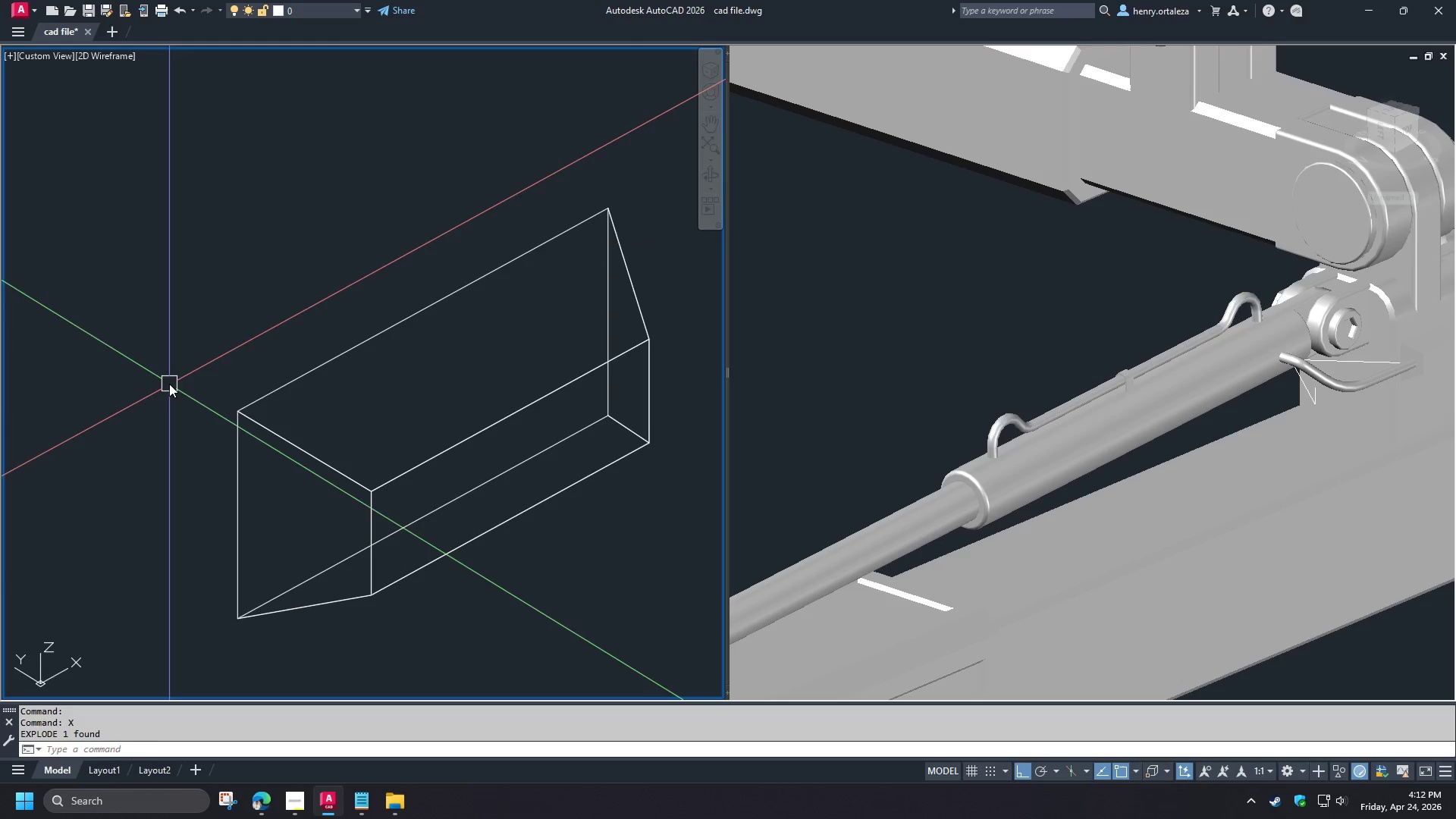 
left_click_drag(start_coordinate=[169, 384], to_coordinate=[215, 429])
 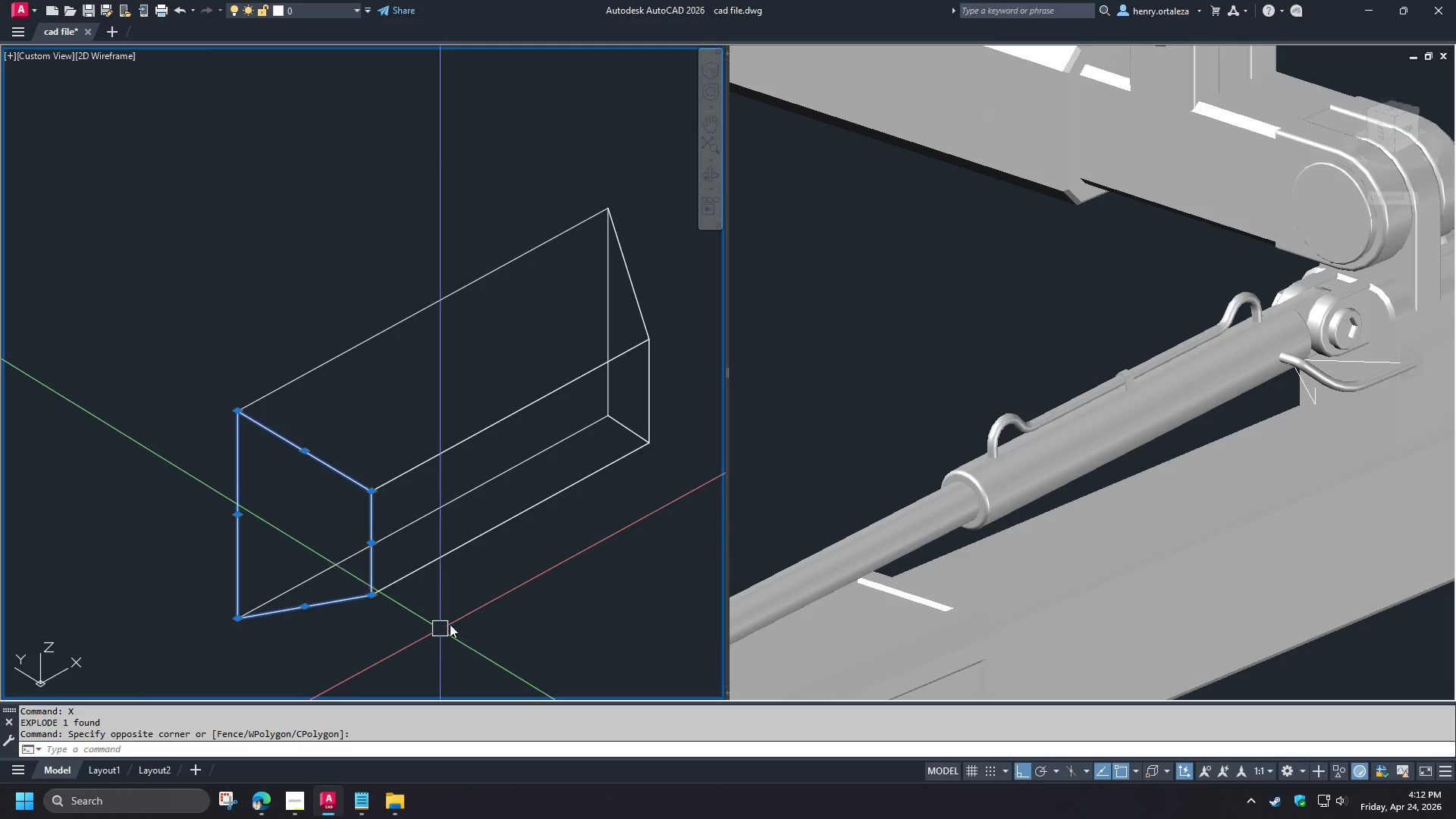 
key(J)
 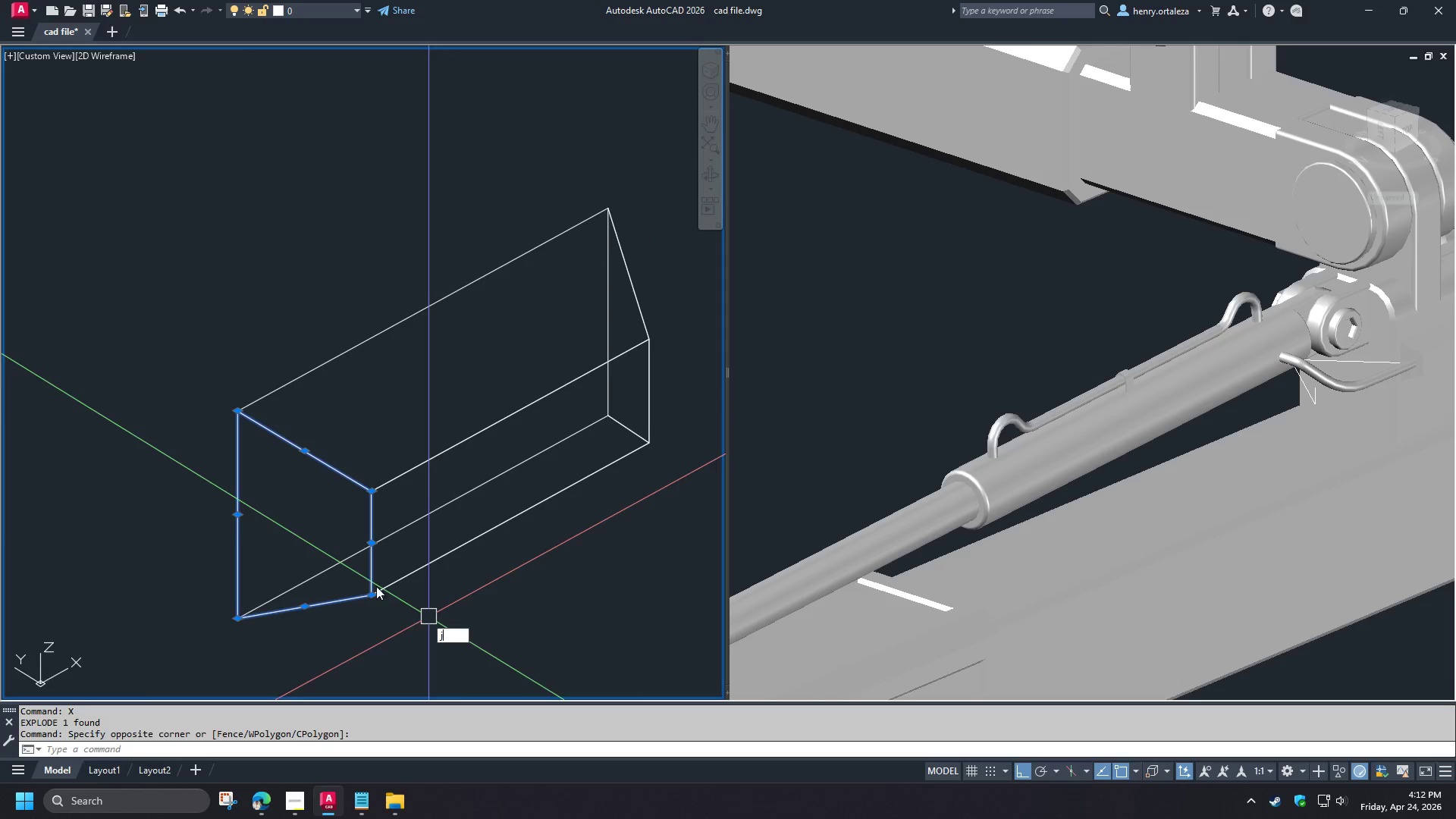 
key(Space)
 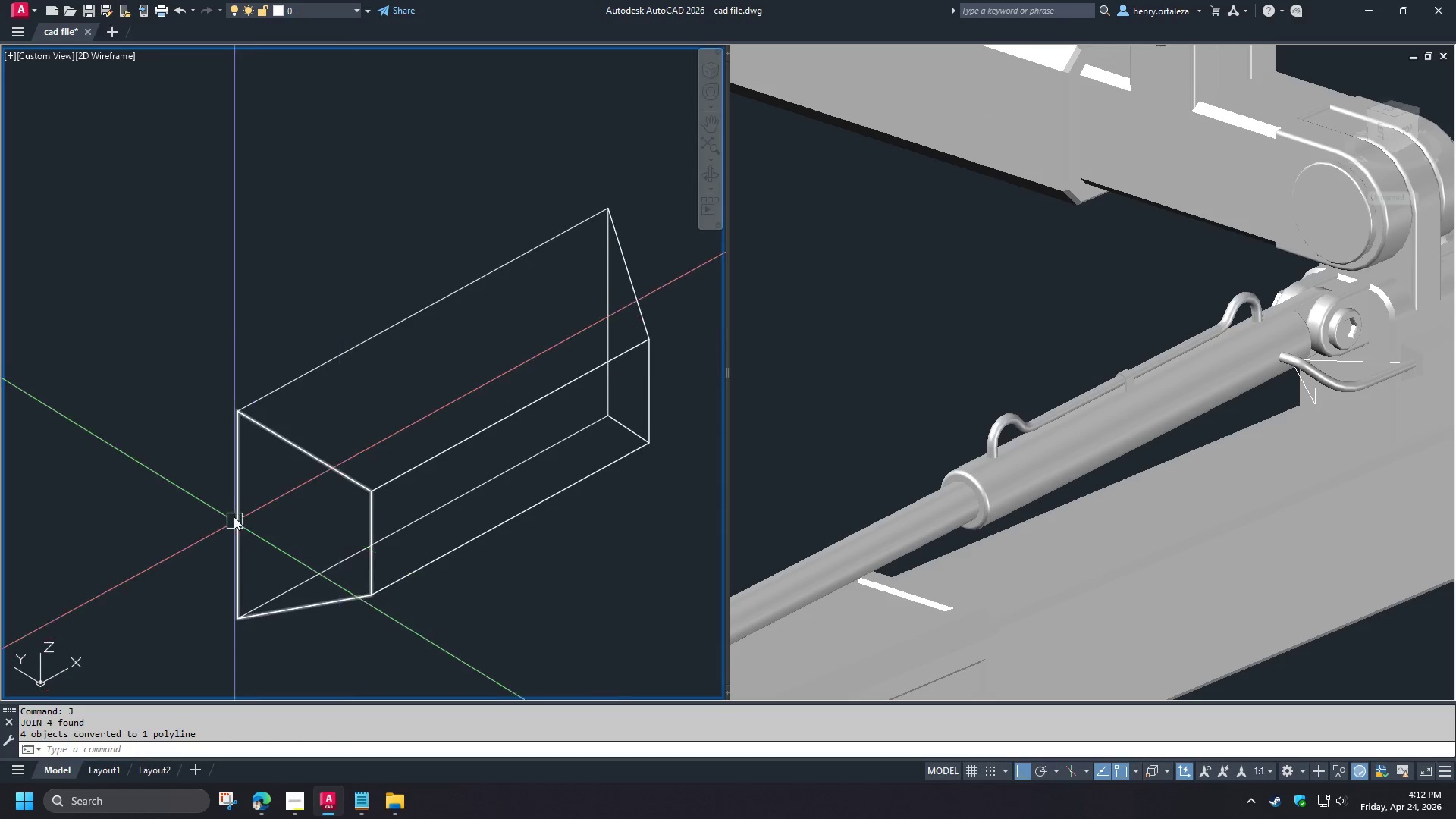 
left_click([234, 514])
 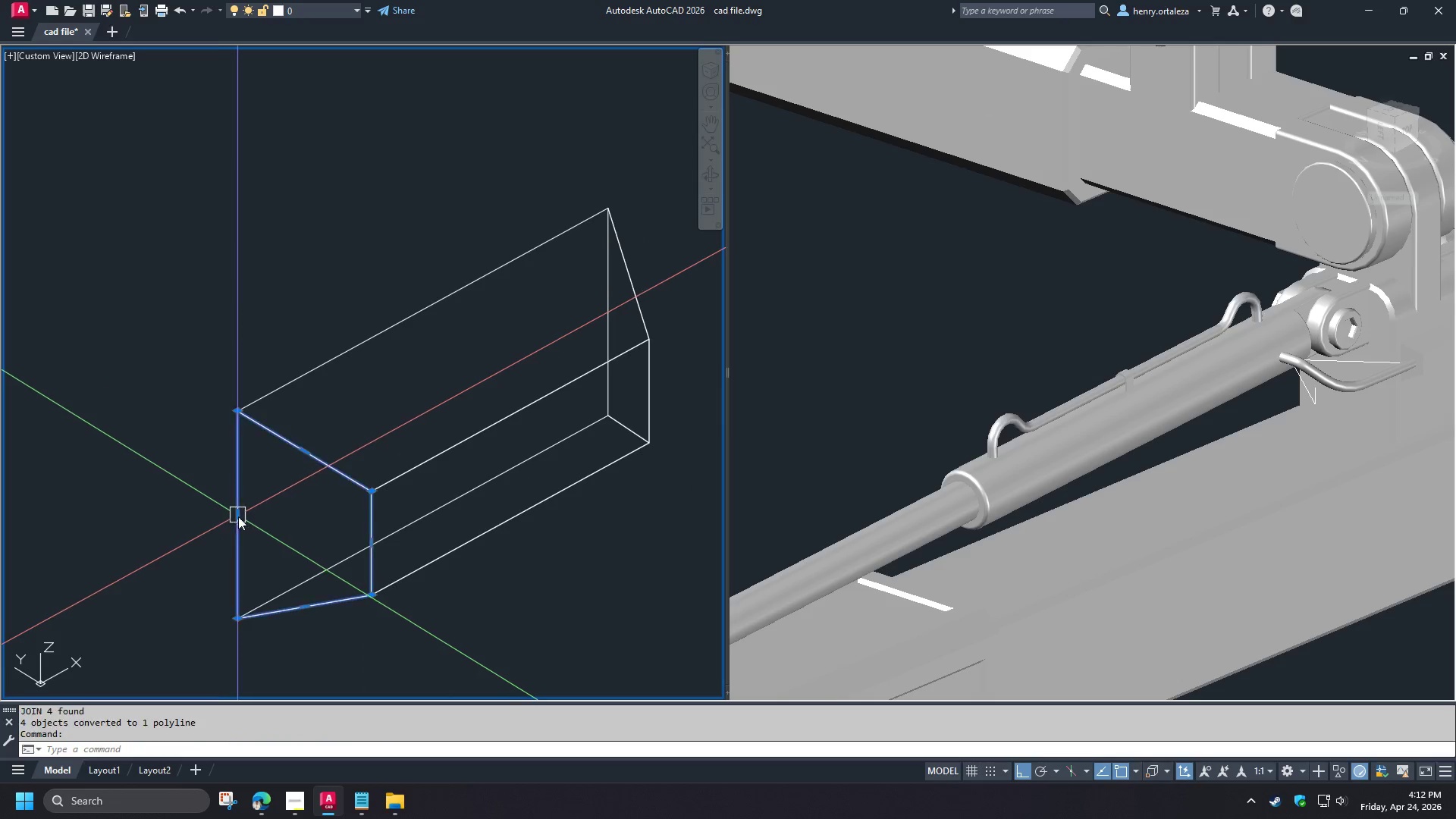 
key(Control+1)
 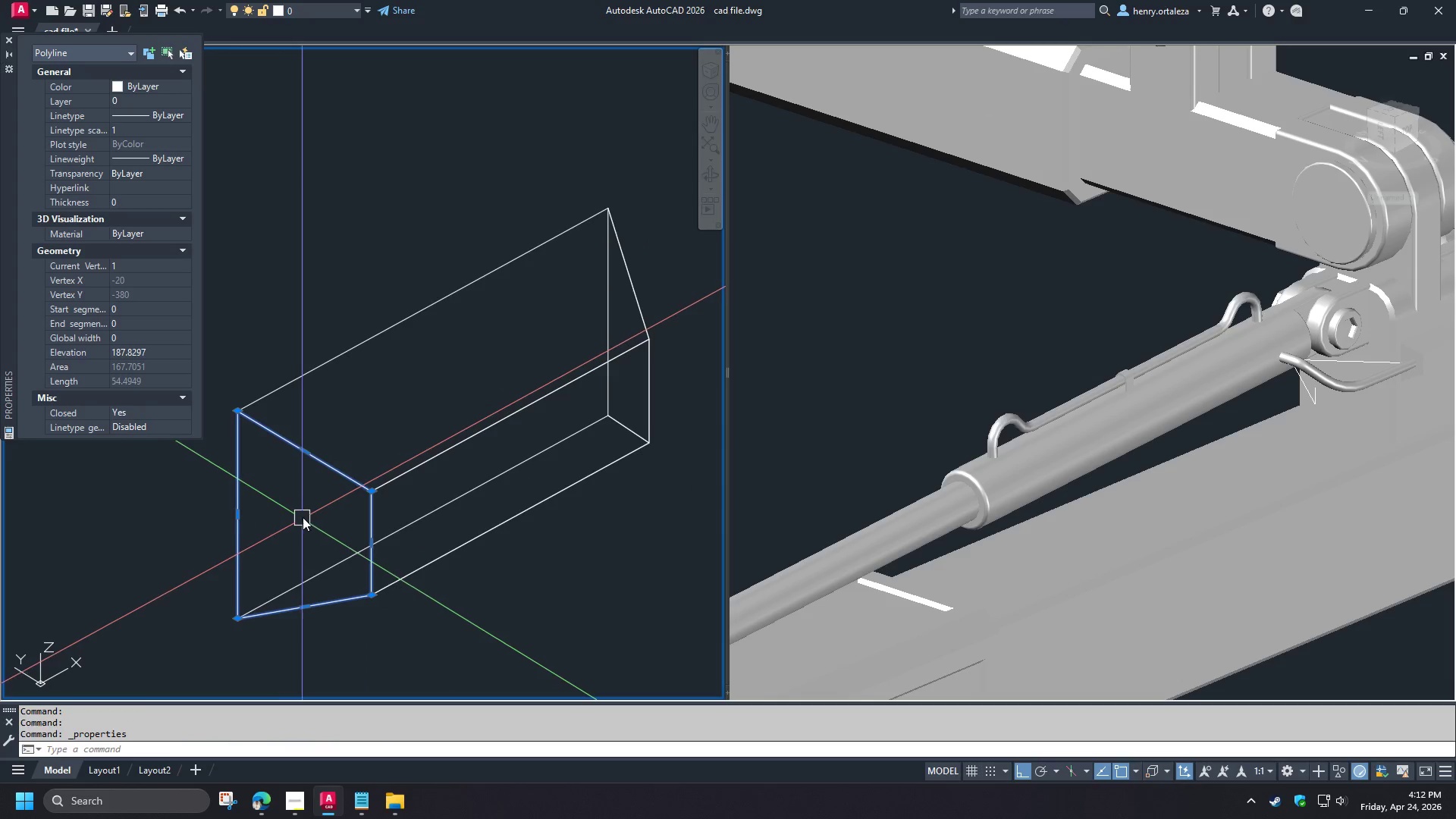 
key(Control+1)
 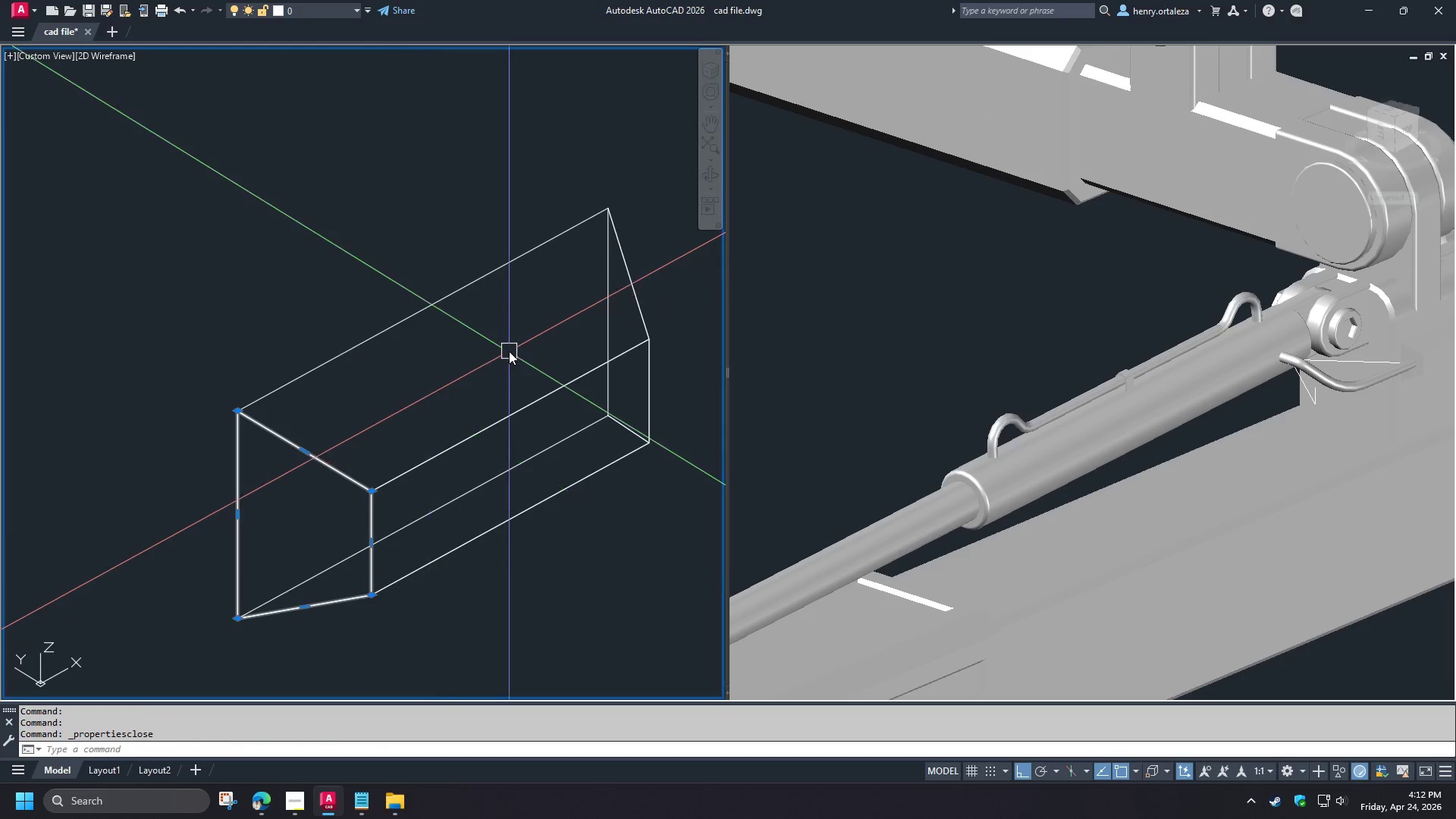 
key(Escape)
 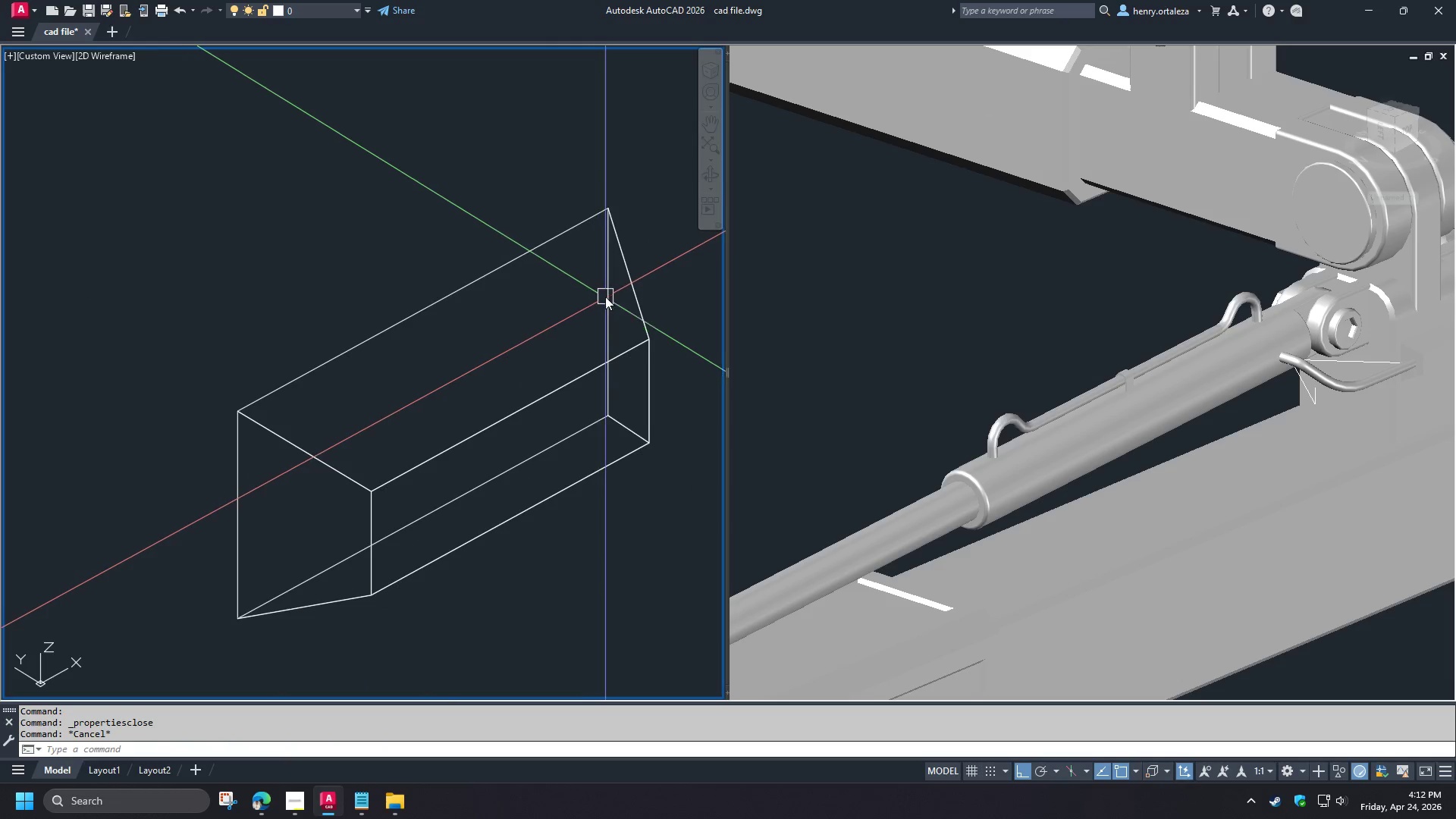 
left_click([607, 296])
 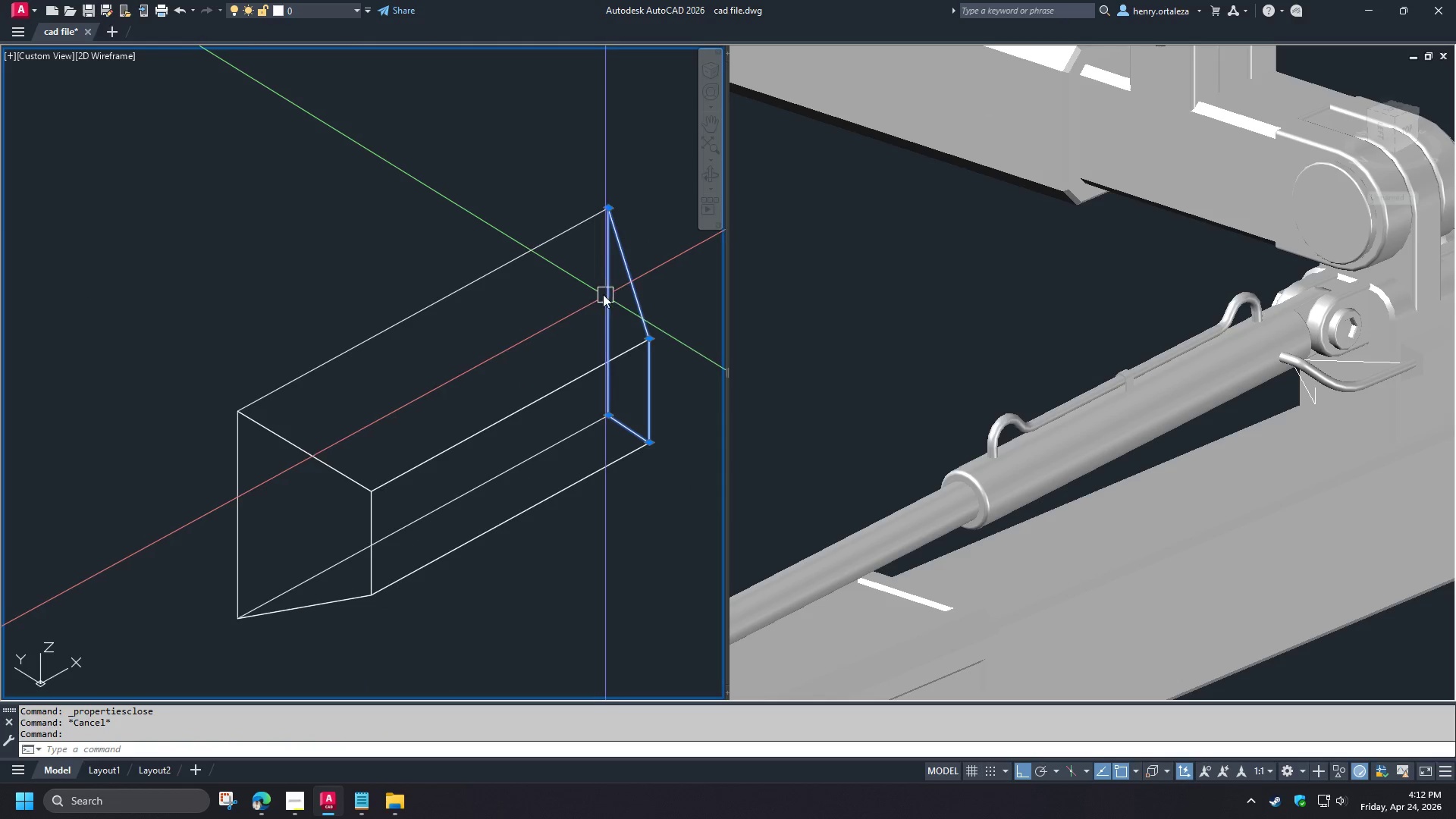 
key(X)
 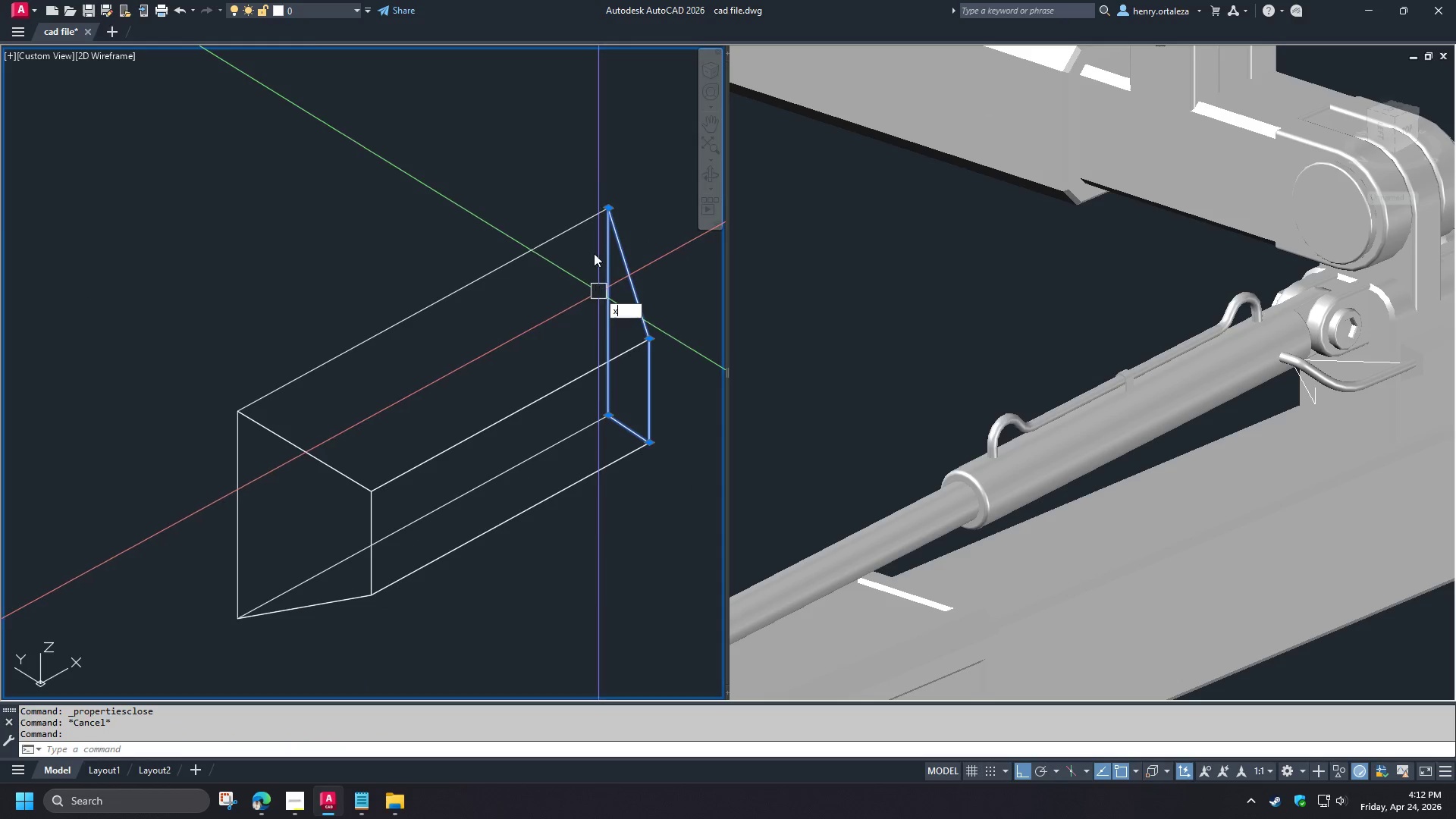 
key(Space)
 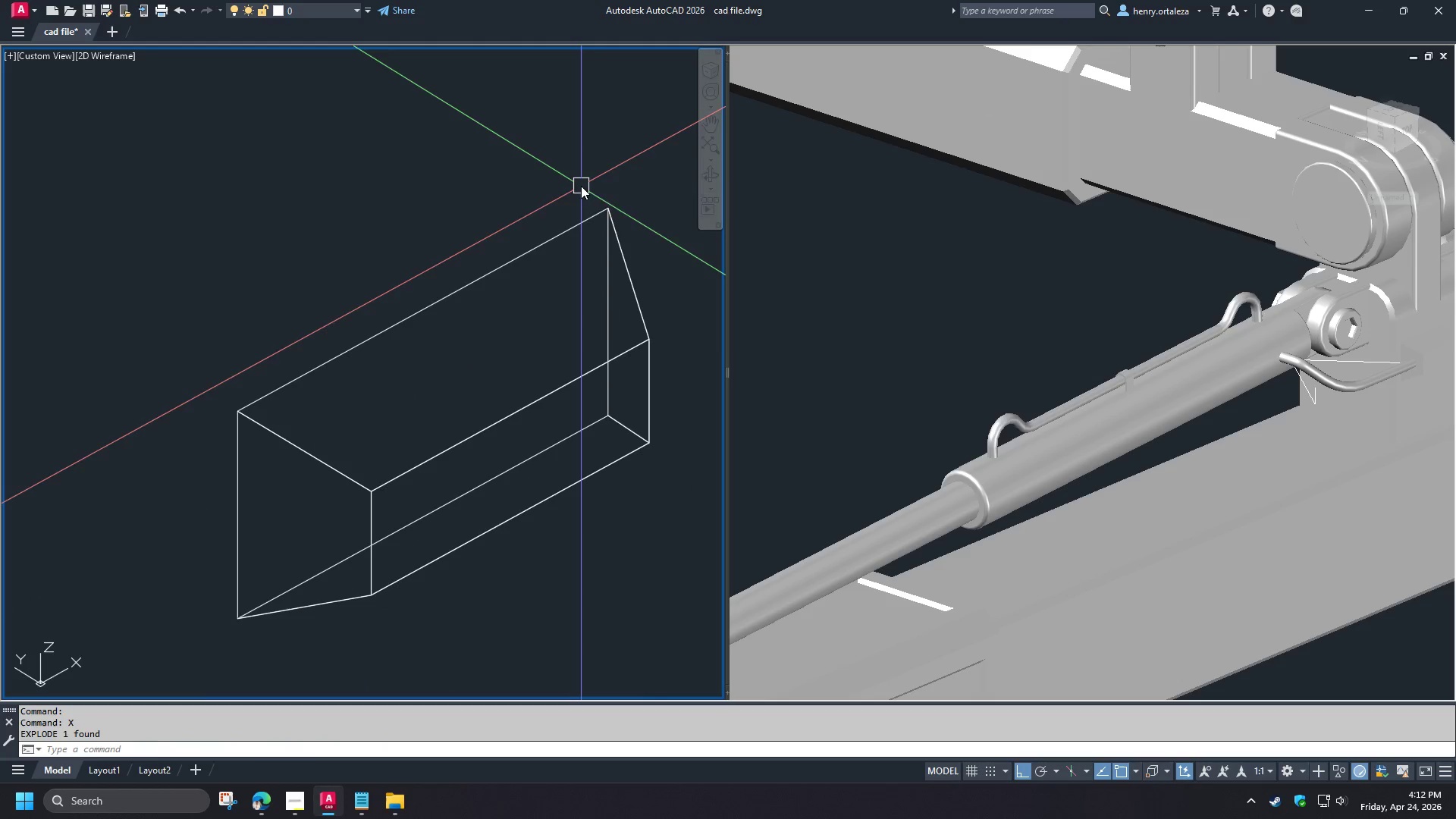 
left_click_drag(start_coordinate=[581, 186], to_coordinate=[592, 209])
 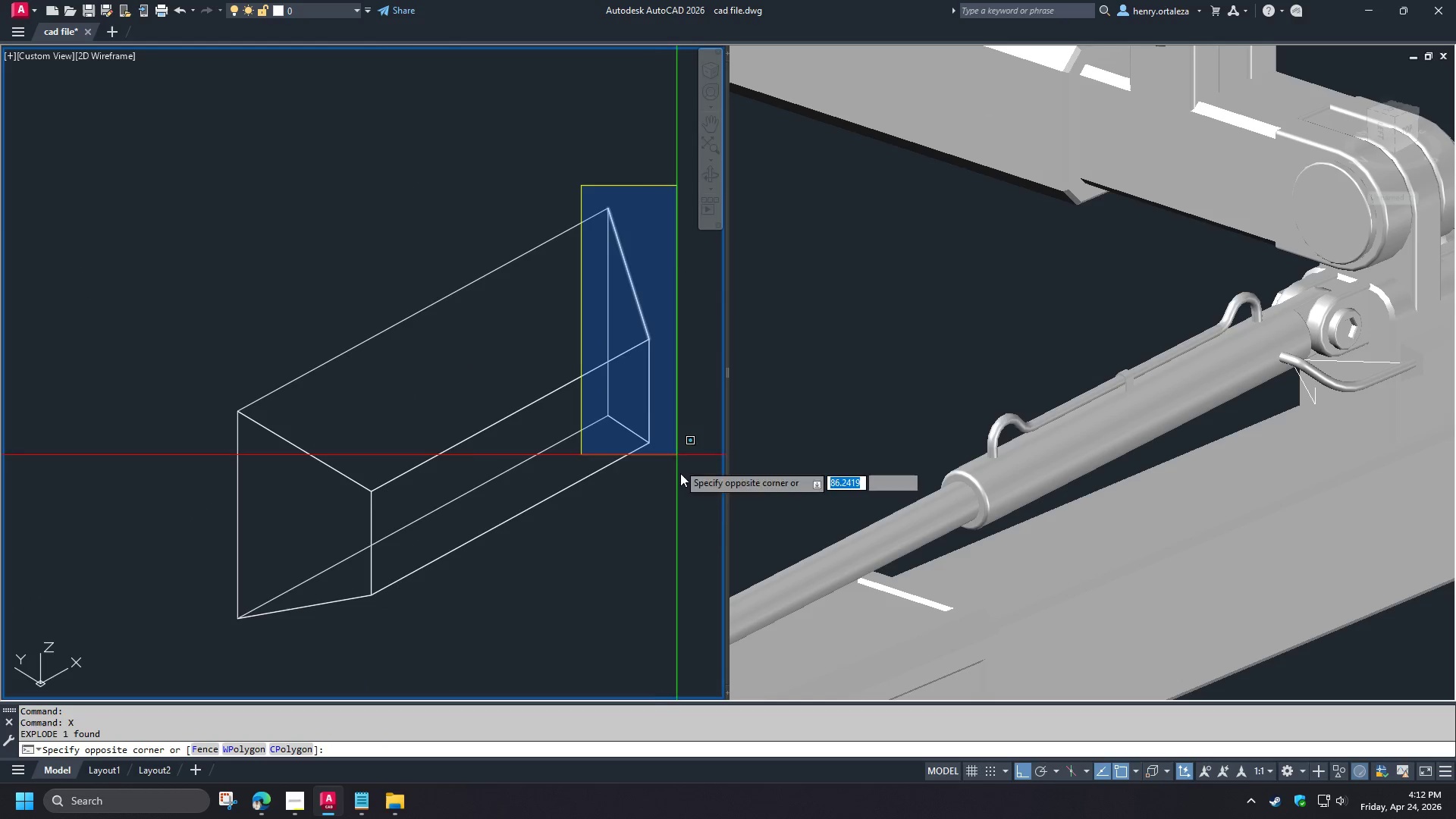 
left_click([683, 491])
 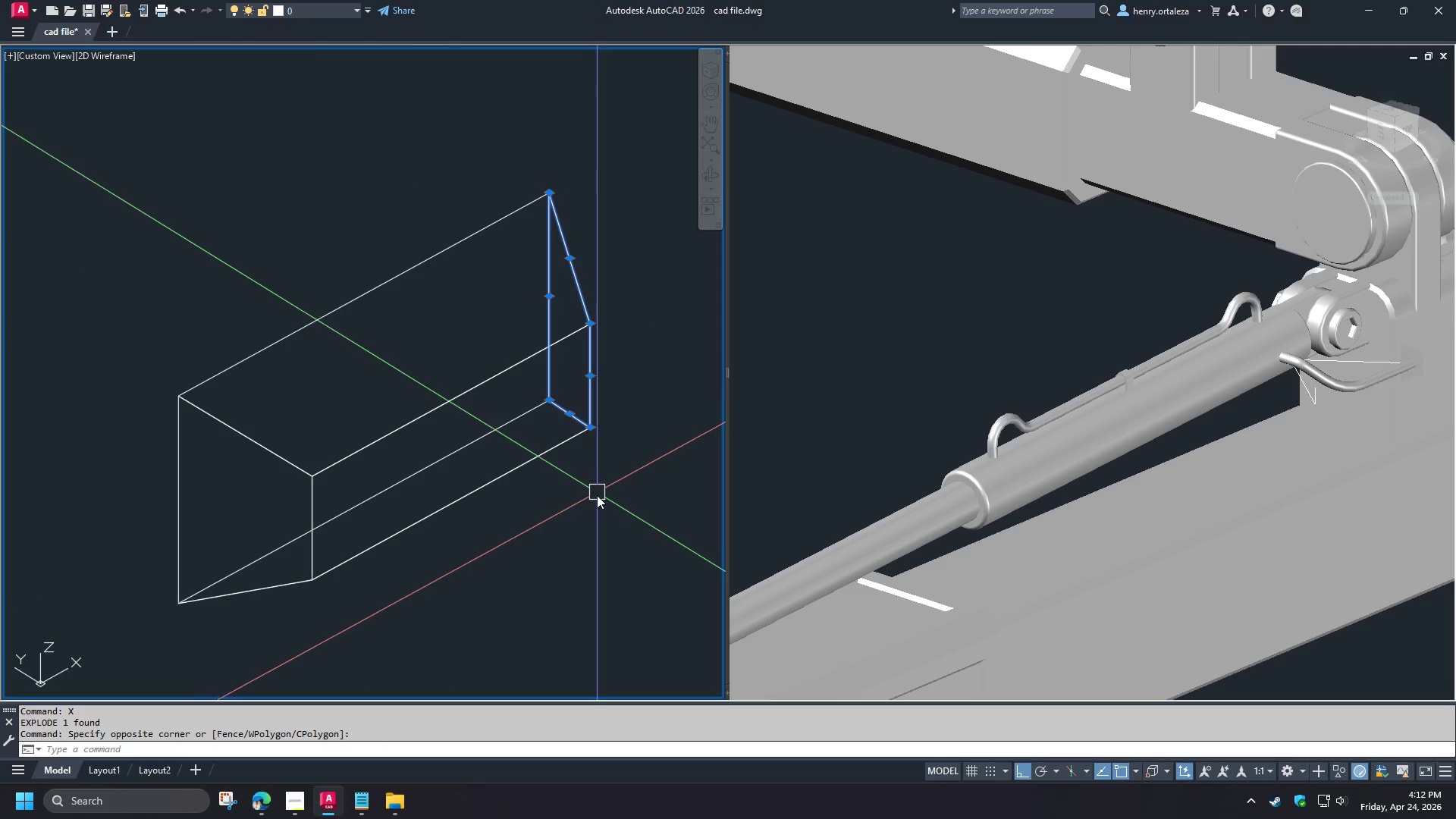 
key(J)
 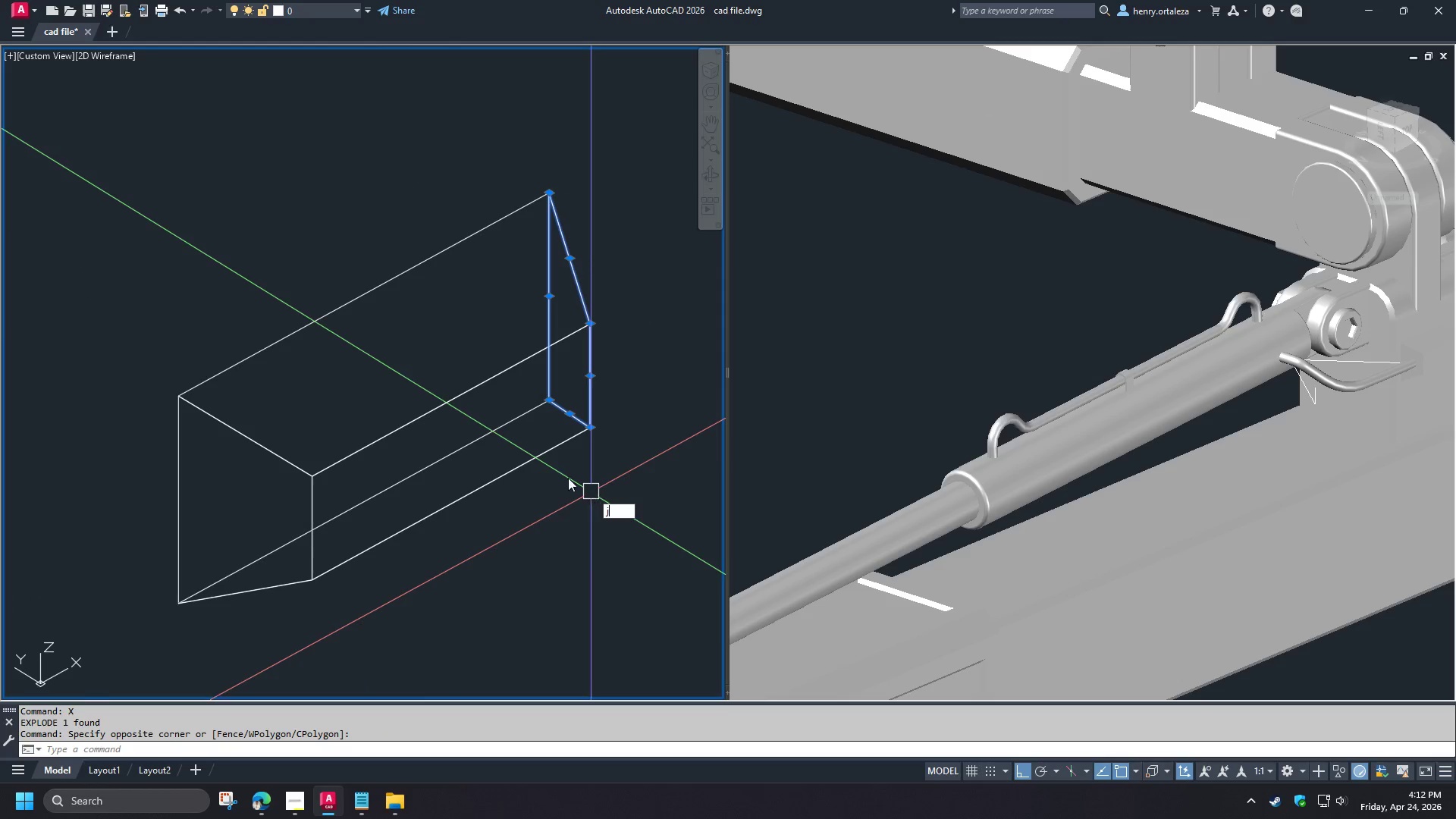 
key(Space)
 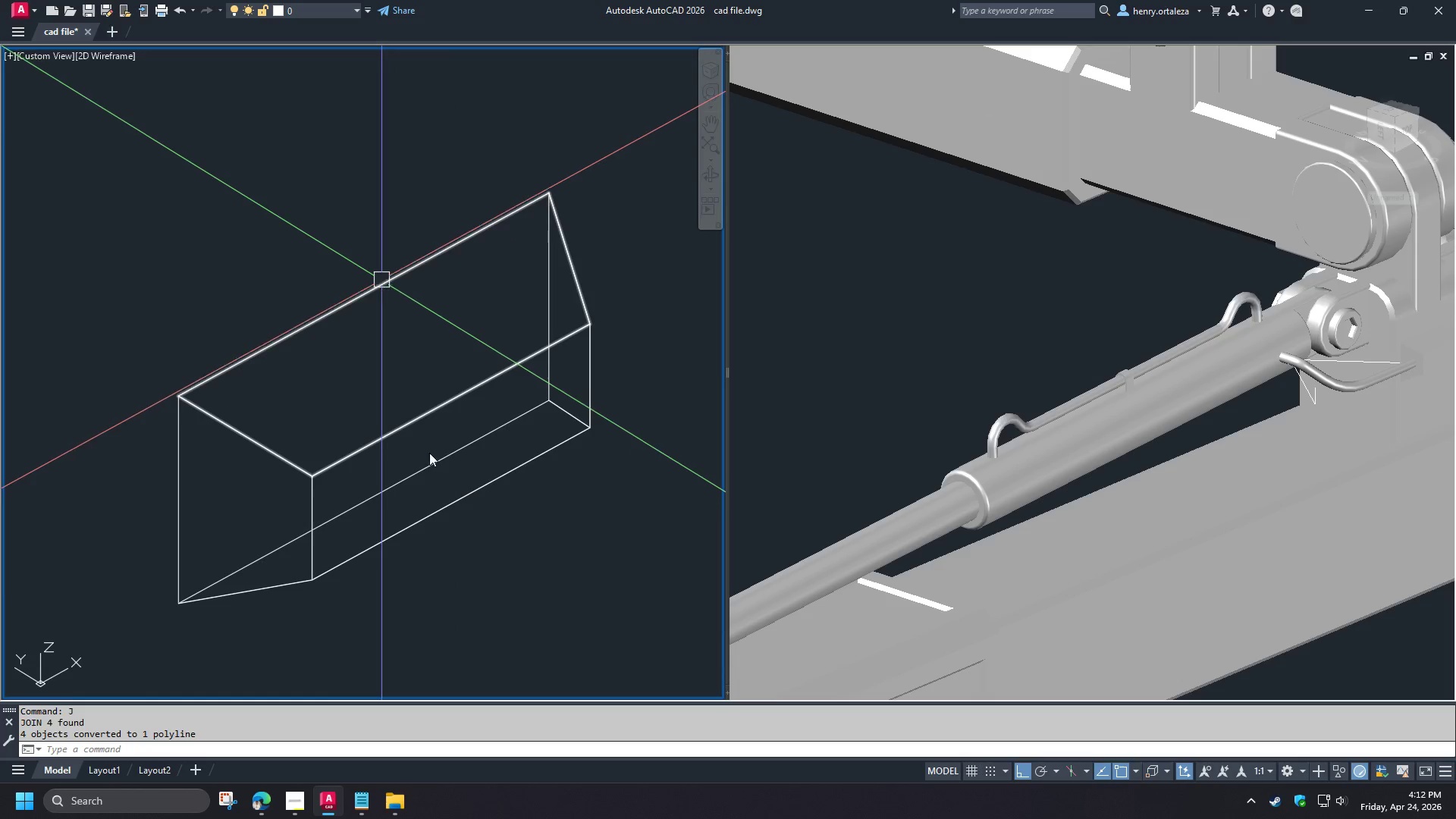 
left_click([432, 512])
 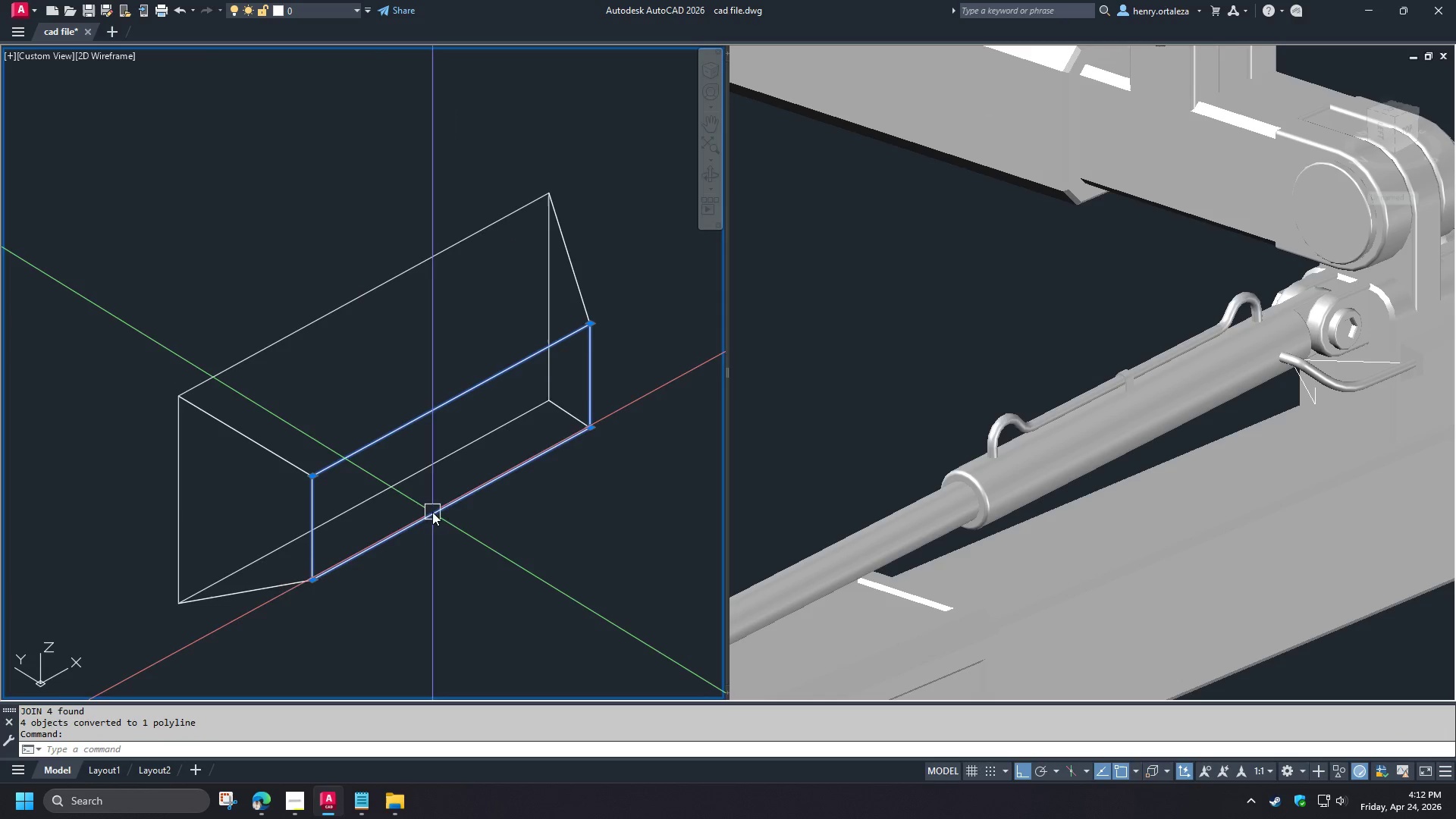 
key(X)
 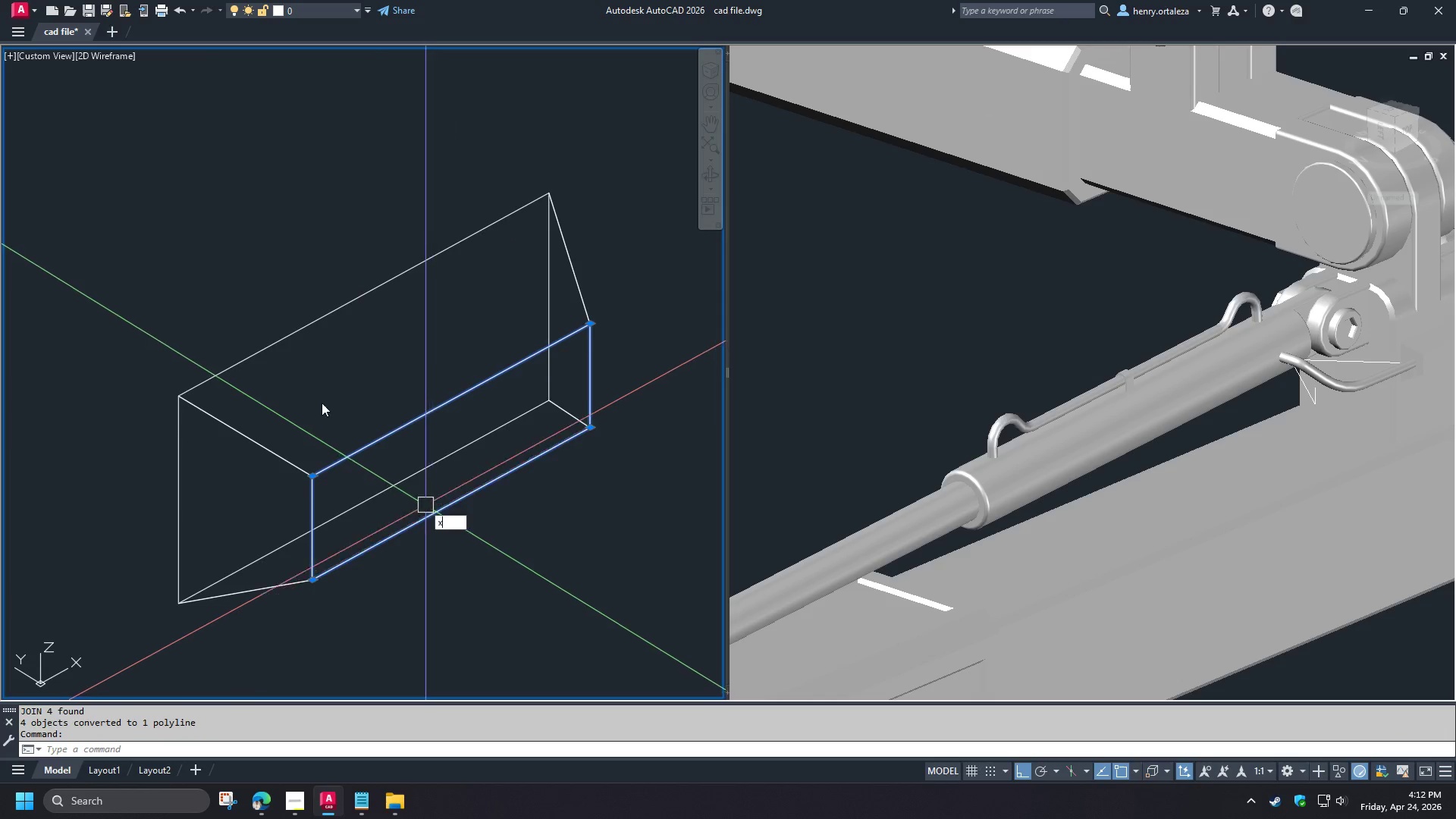 
key(Space)
 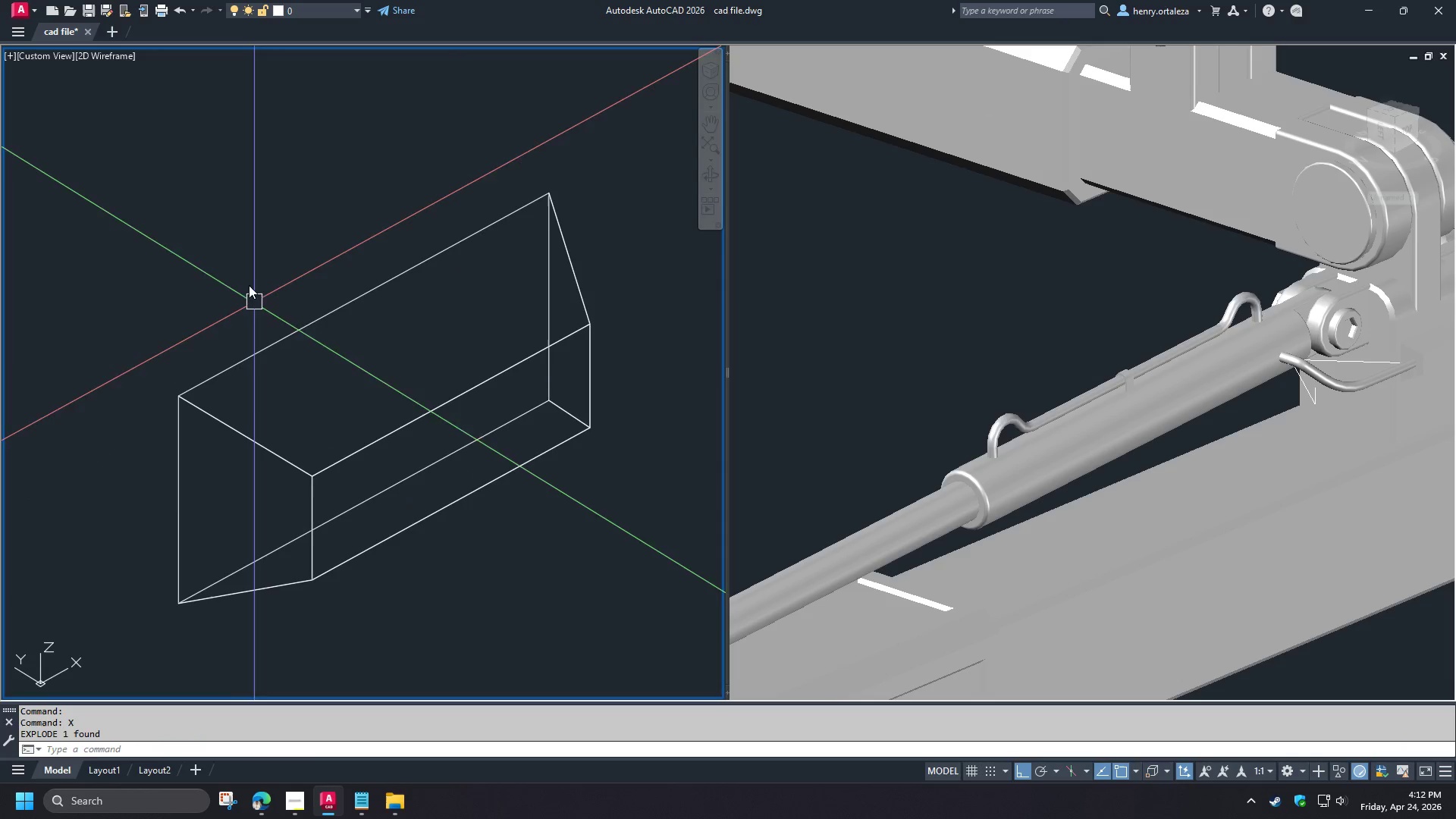 
left_click_drag(start_coordinate=[249, 284], to_coordinate=[256, 293])
 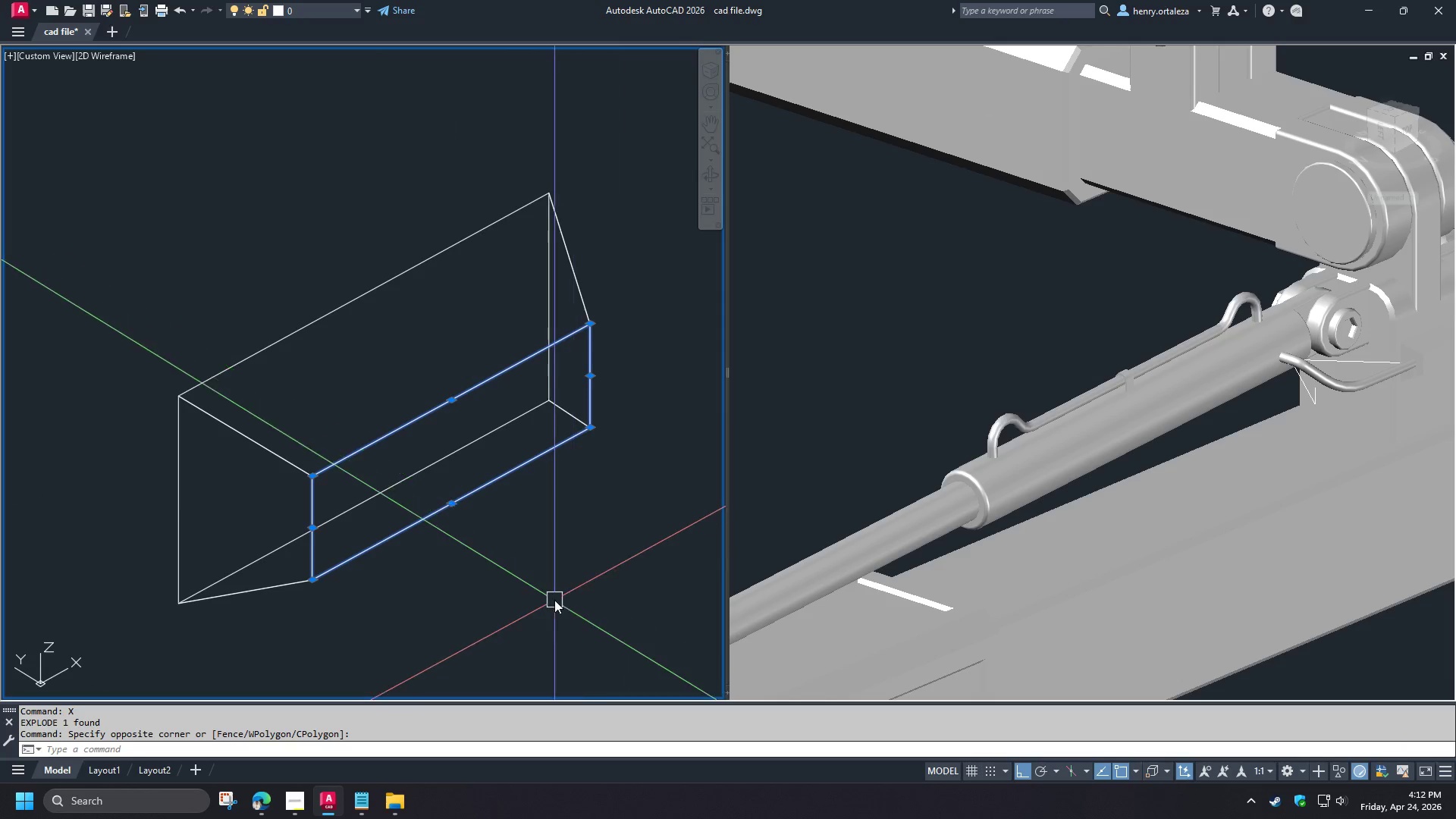 
key(J)
 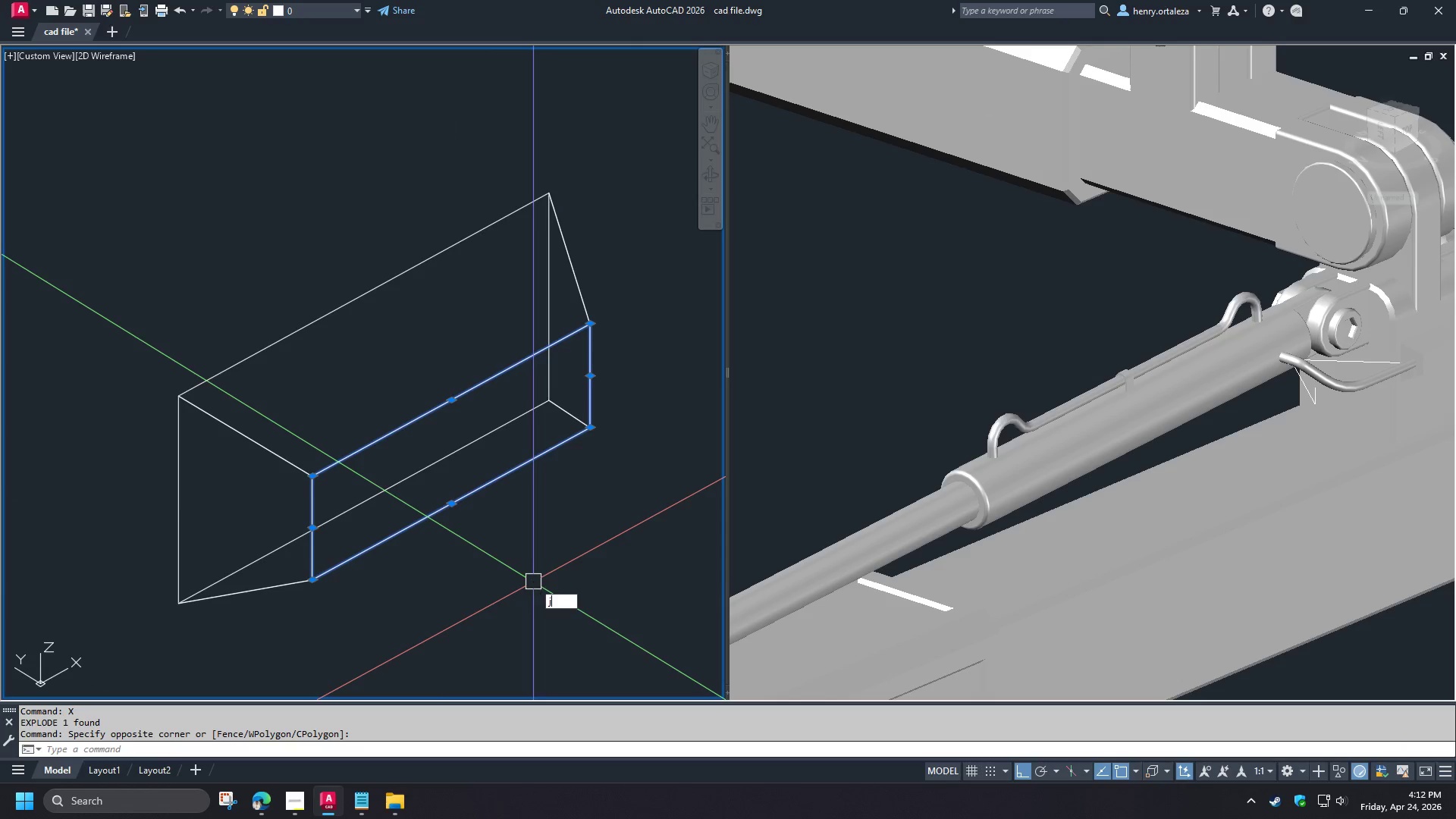 
key(Space)
 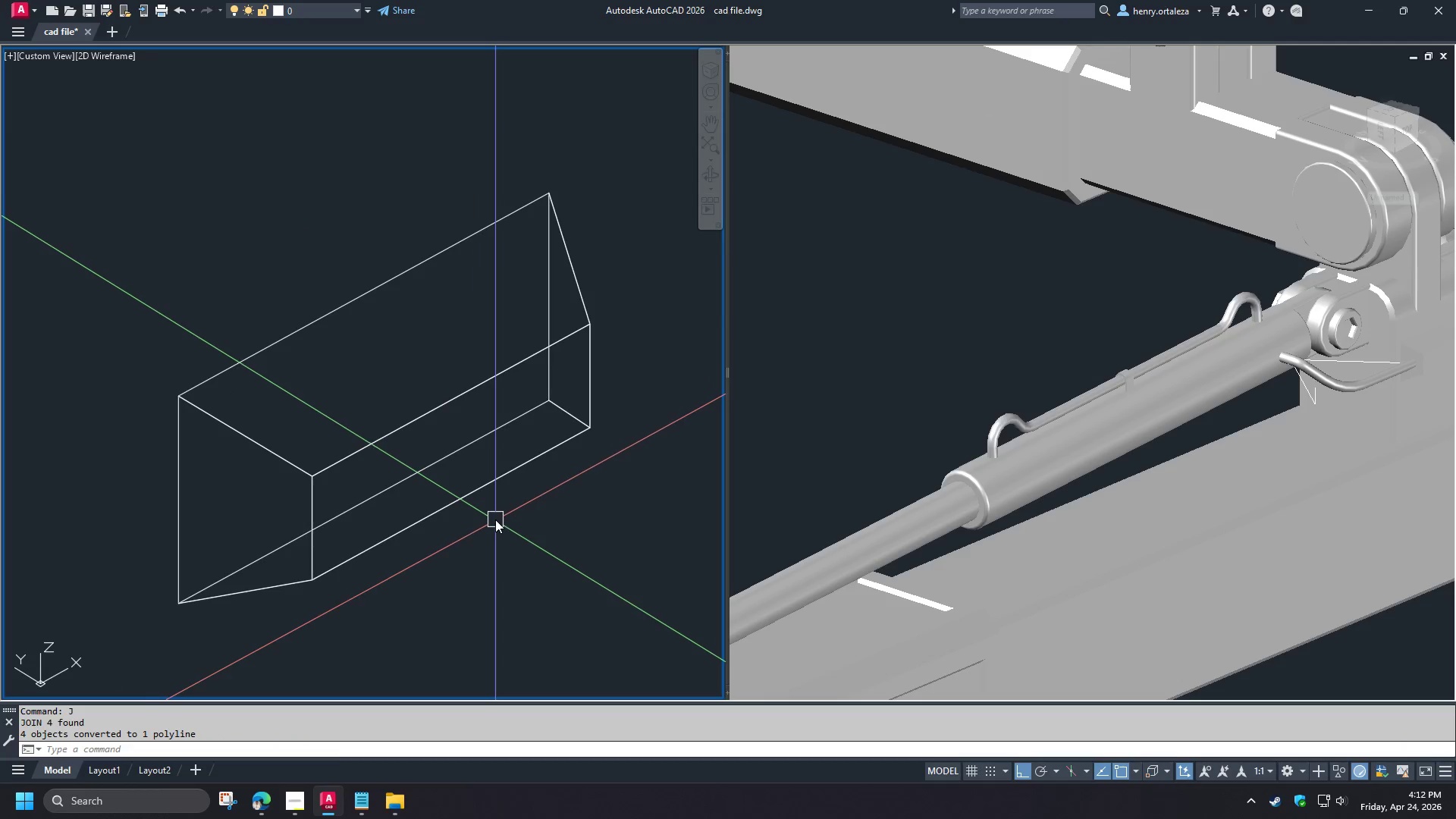 
wait(5.81)
 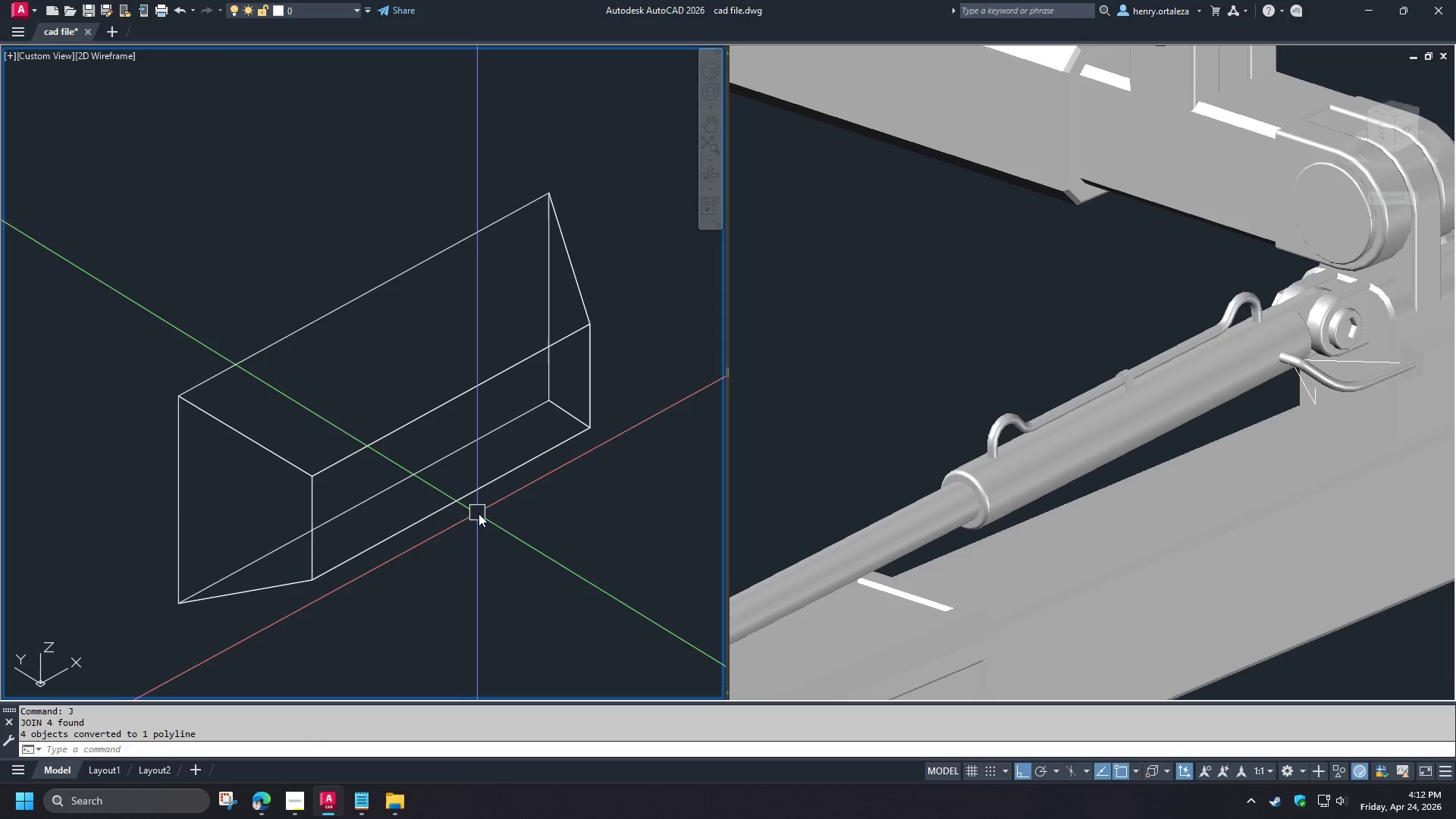 
left_click([315, 328])
 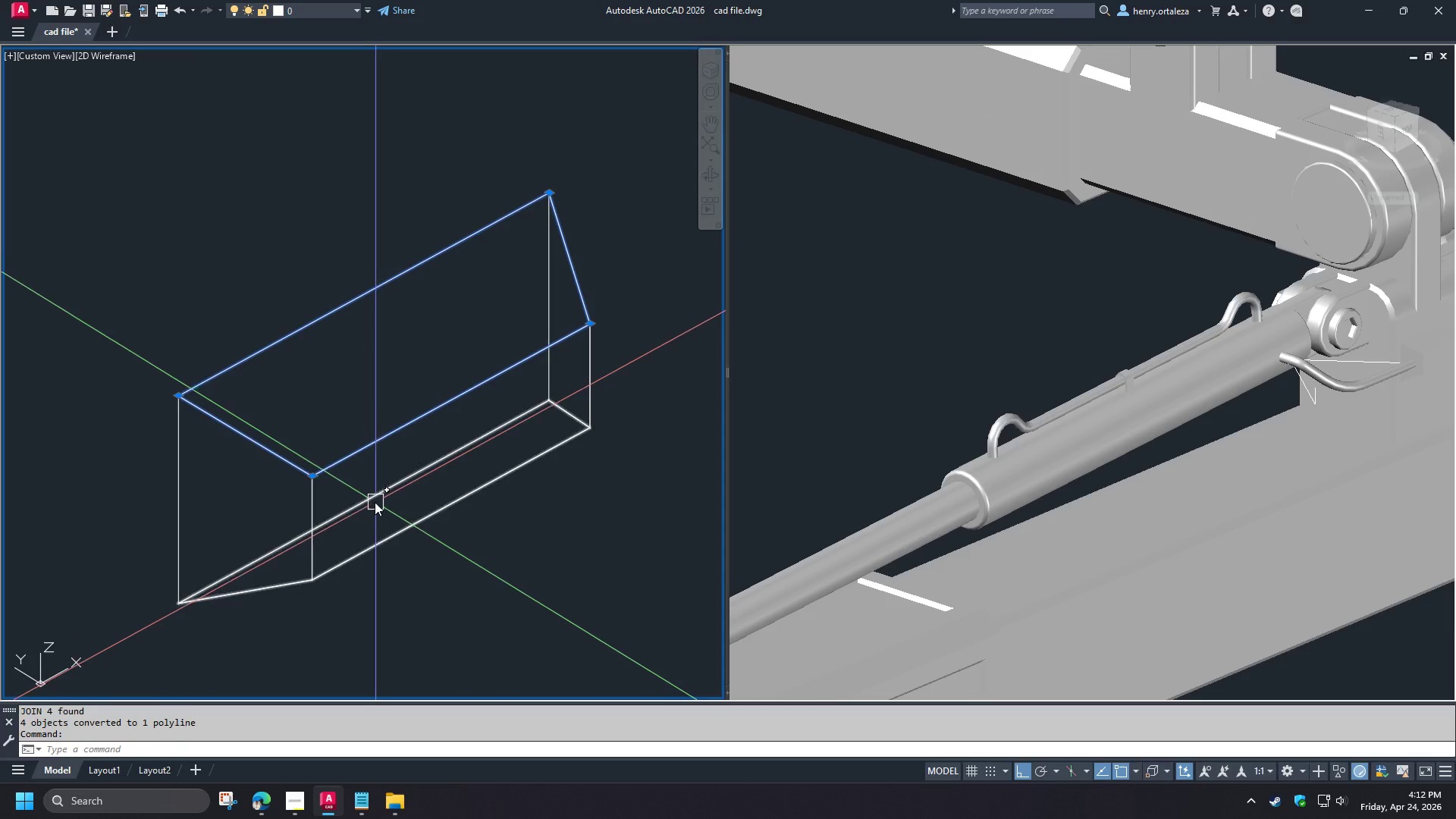 
left_click([375, 502])
 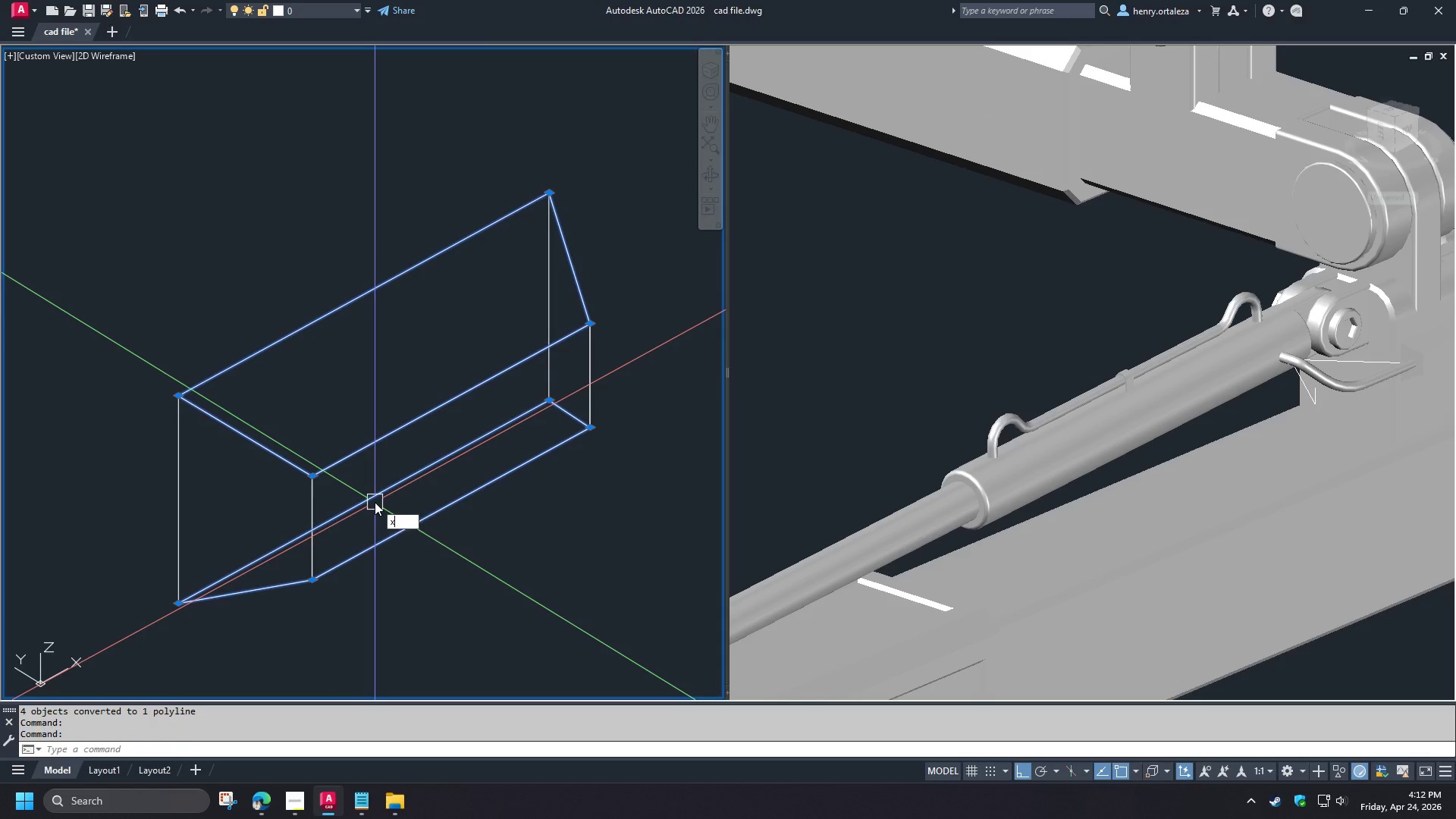 
key(X)
 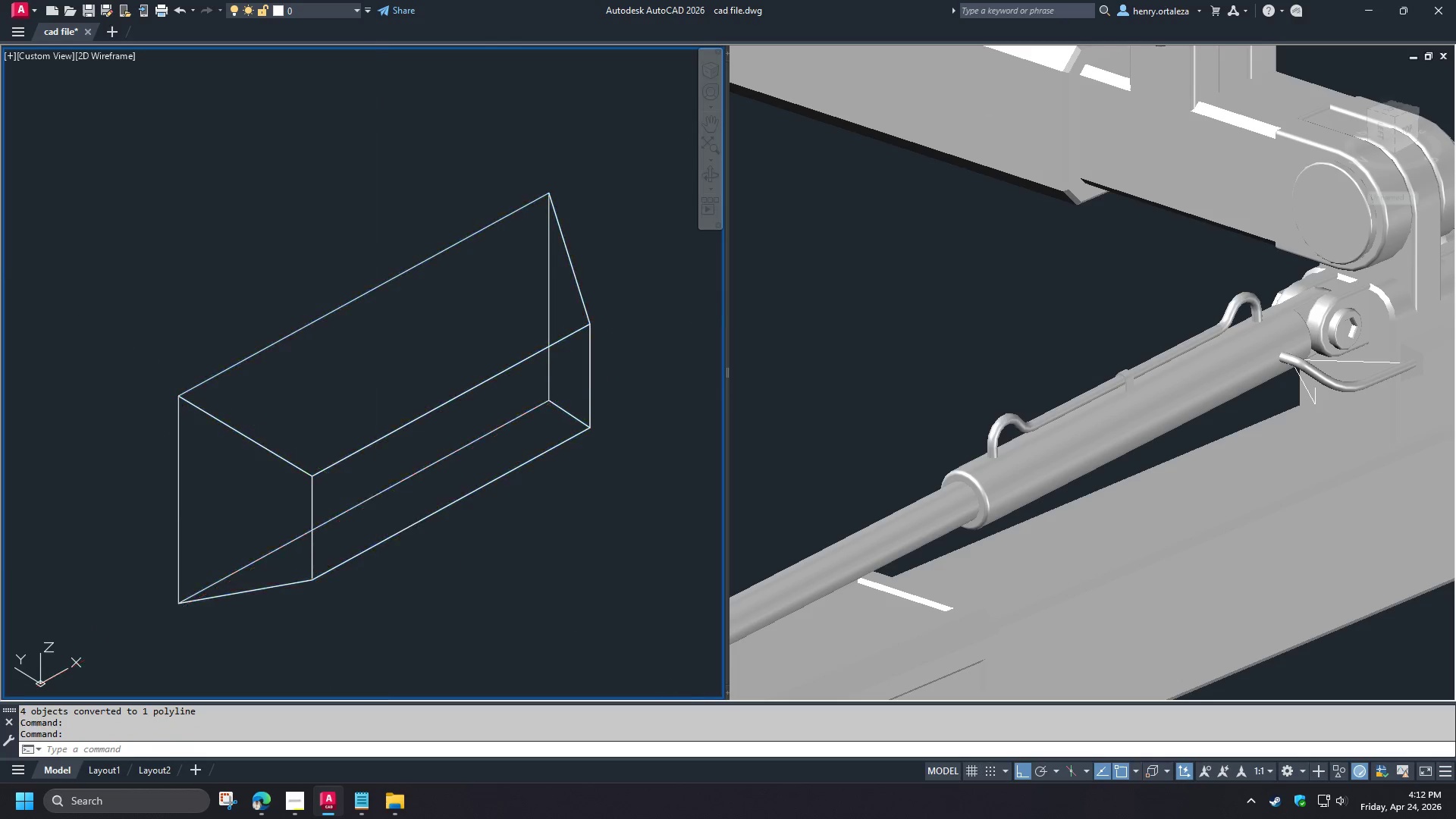 
key(Space)
 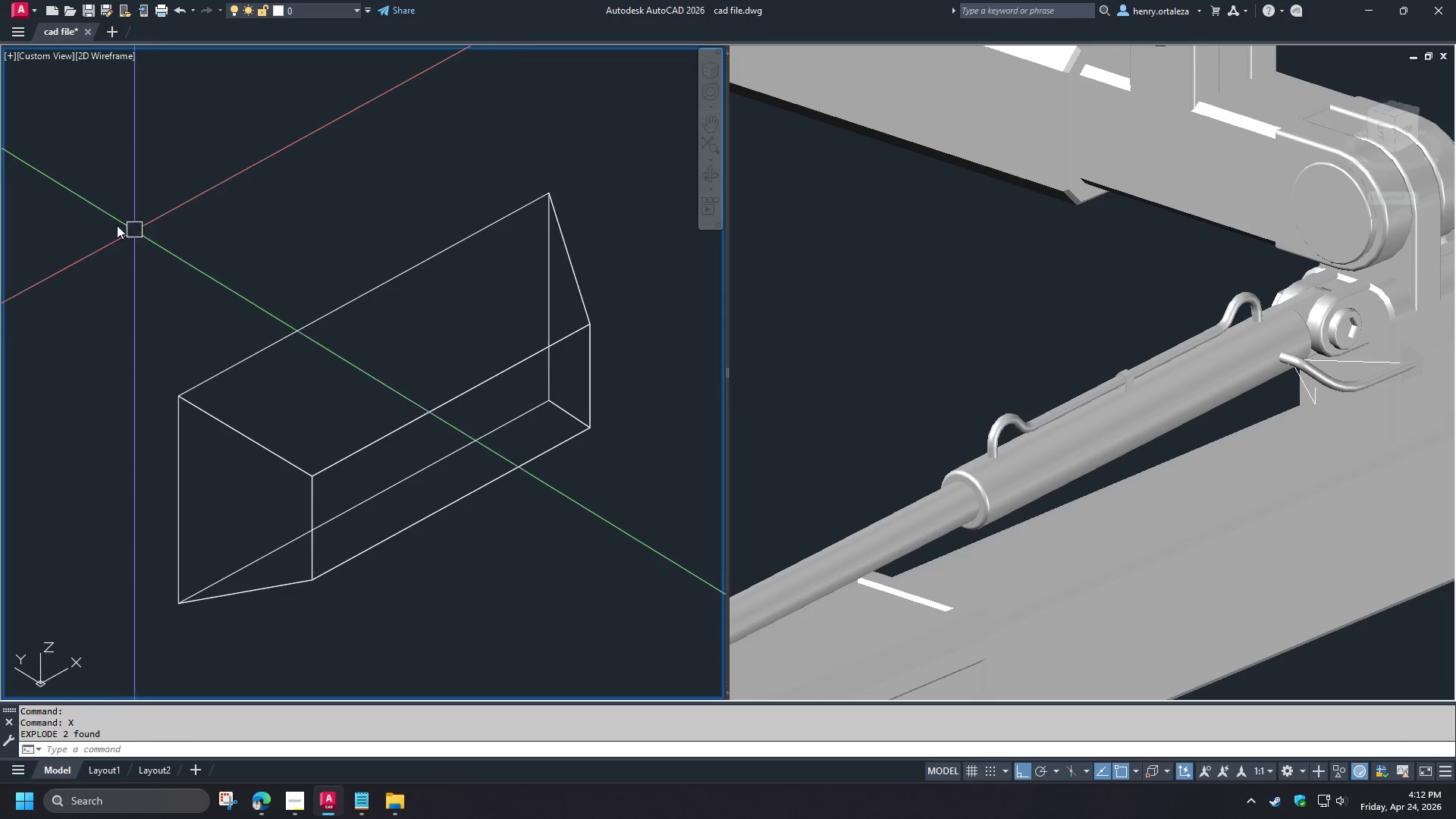 
left_click_drag(start_coordinate=[91, 177], to_coordinate=[99, 187])
 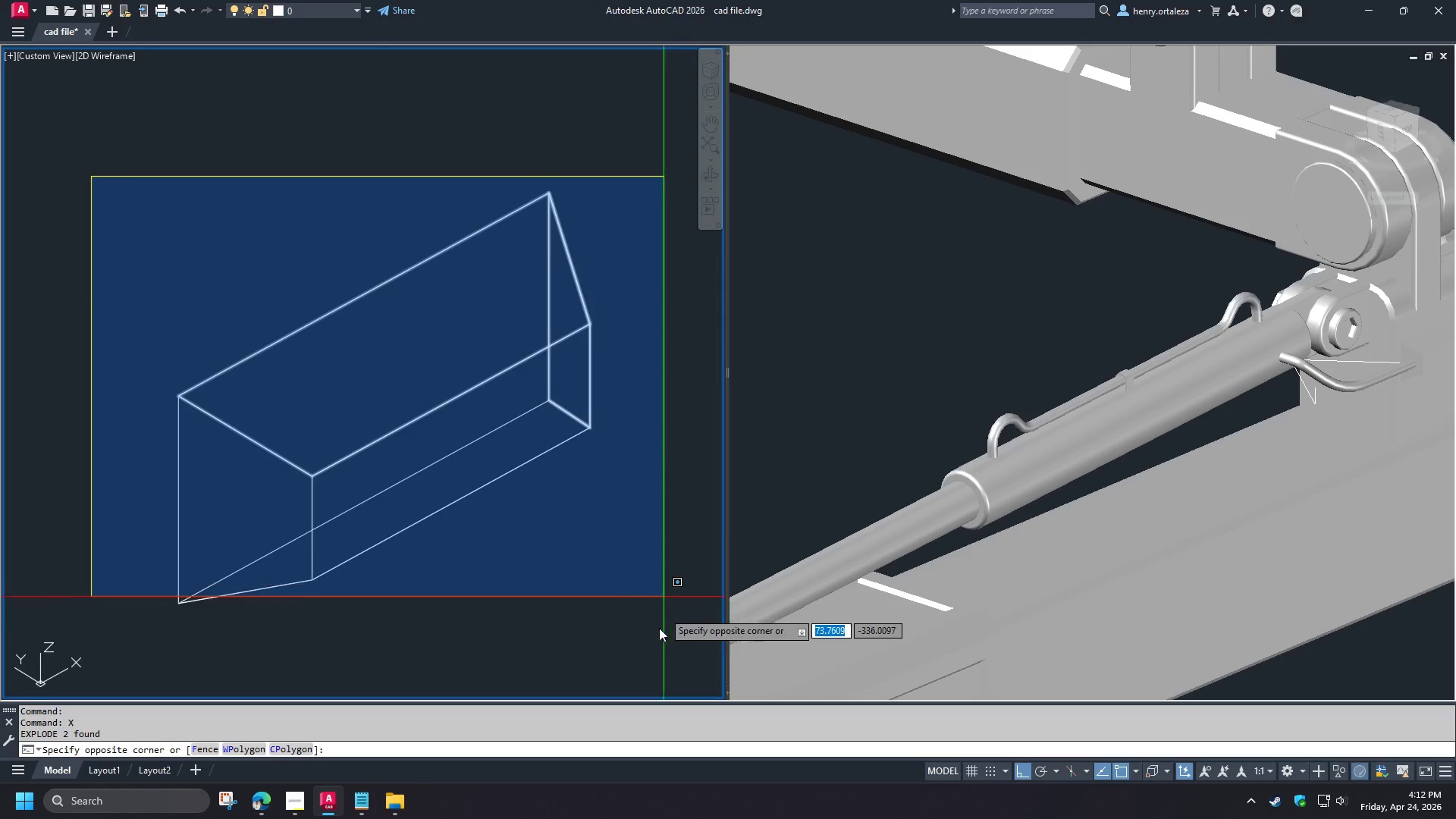 
left_click([657, 658])
 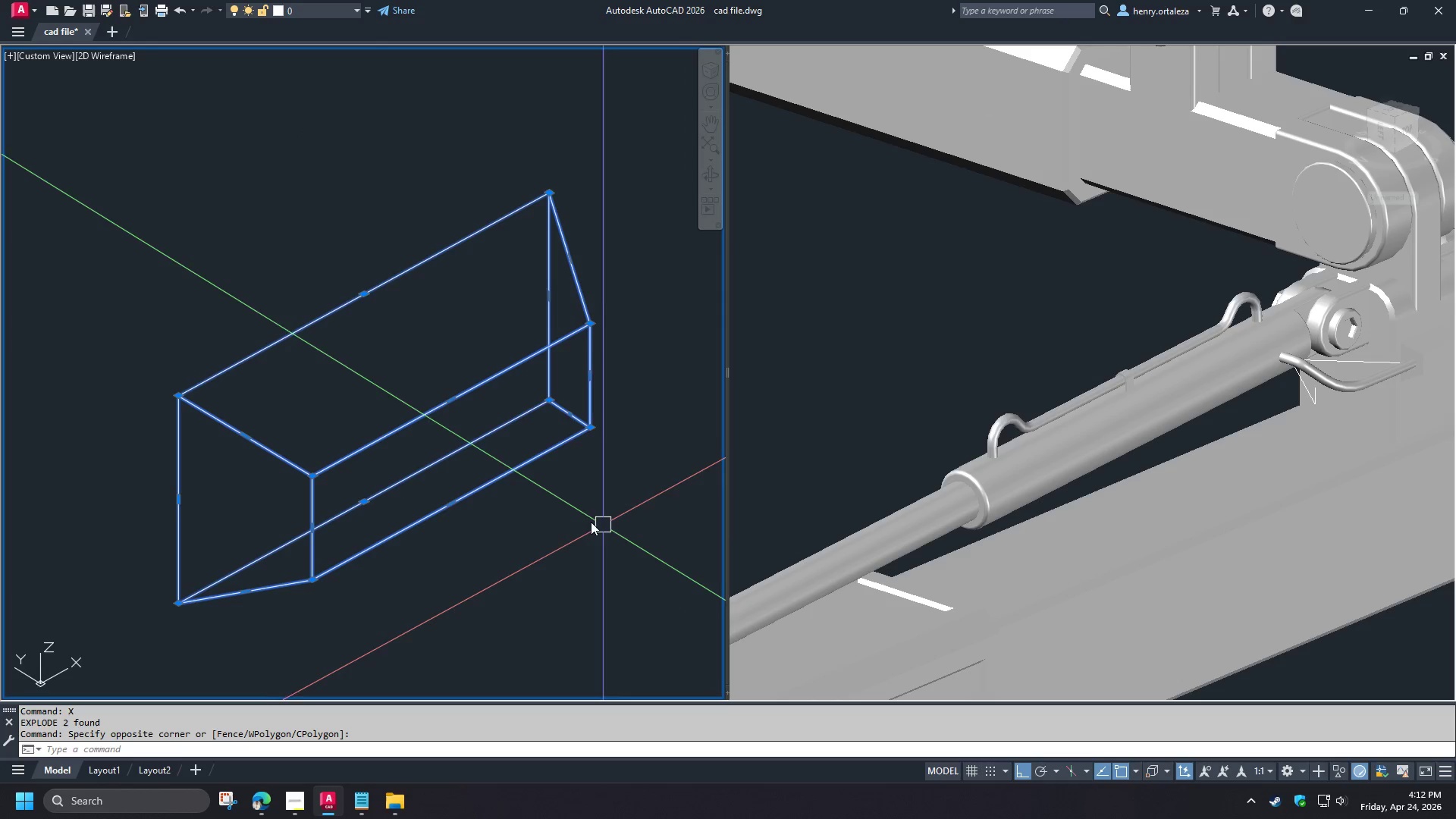 
key(J)
 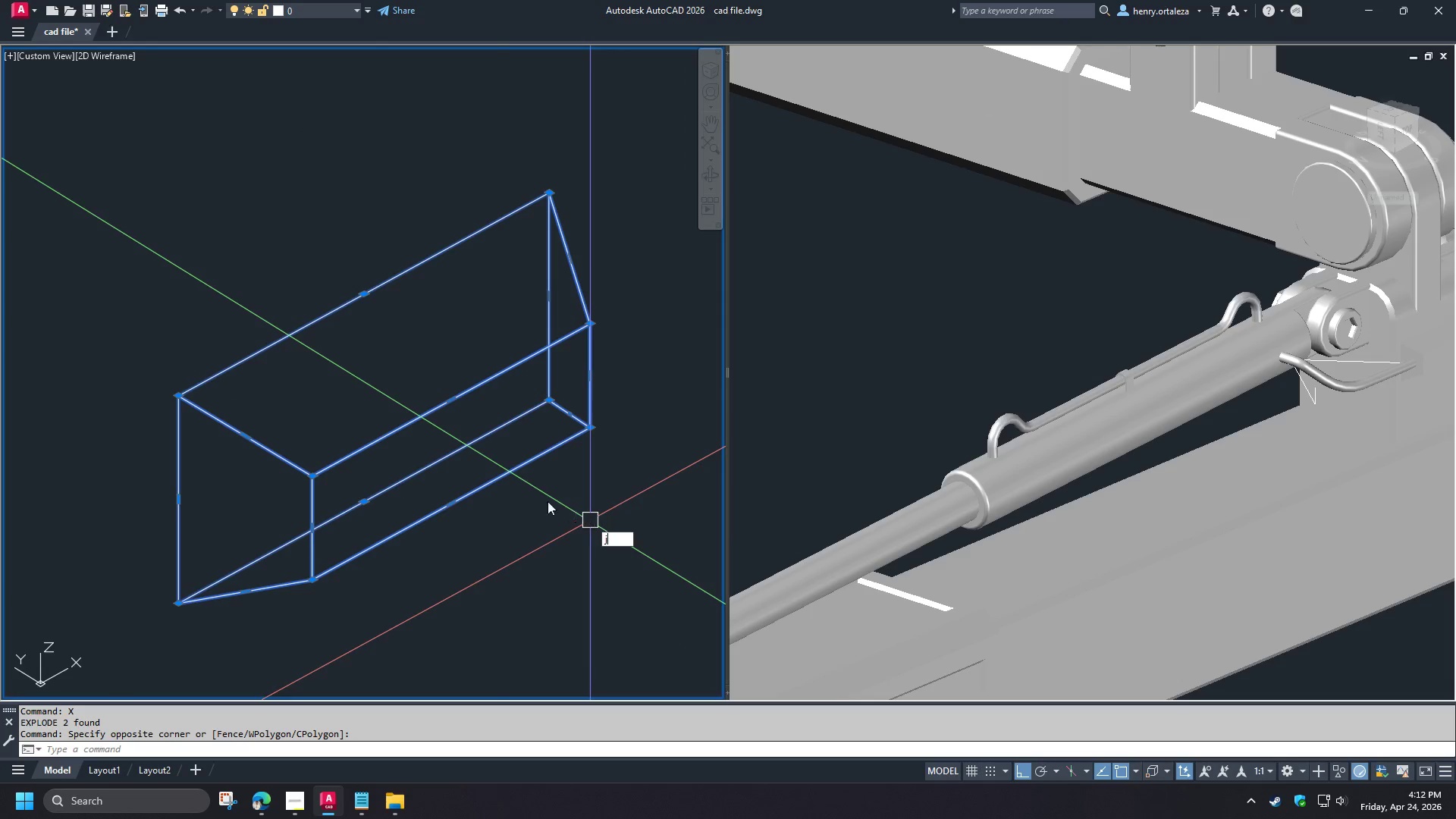 
key(Space)
 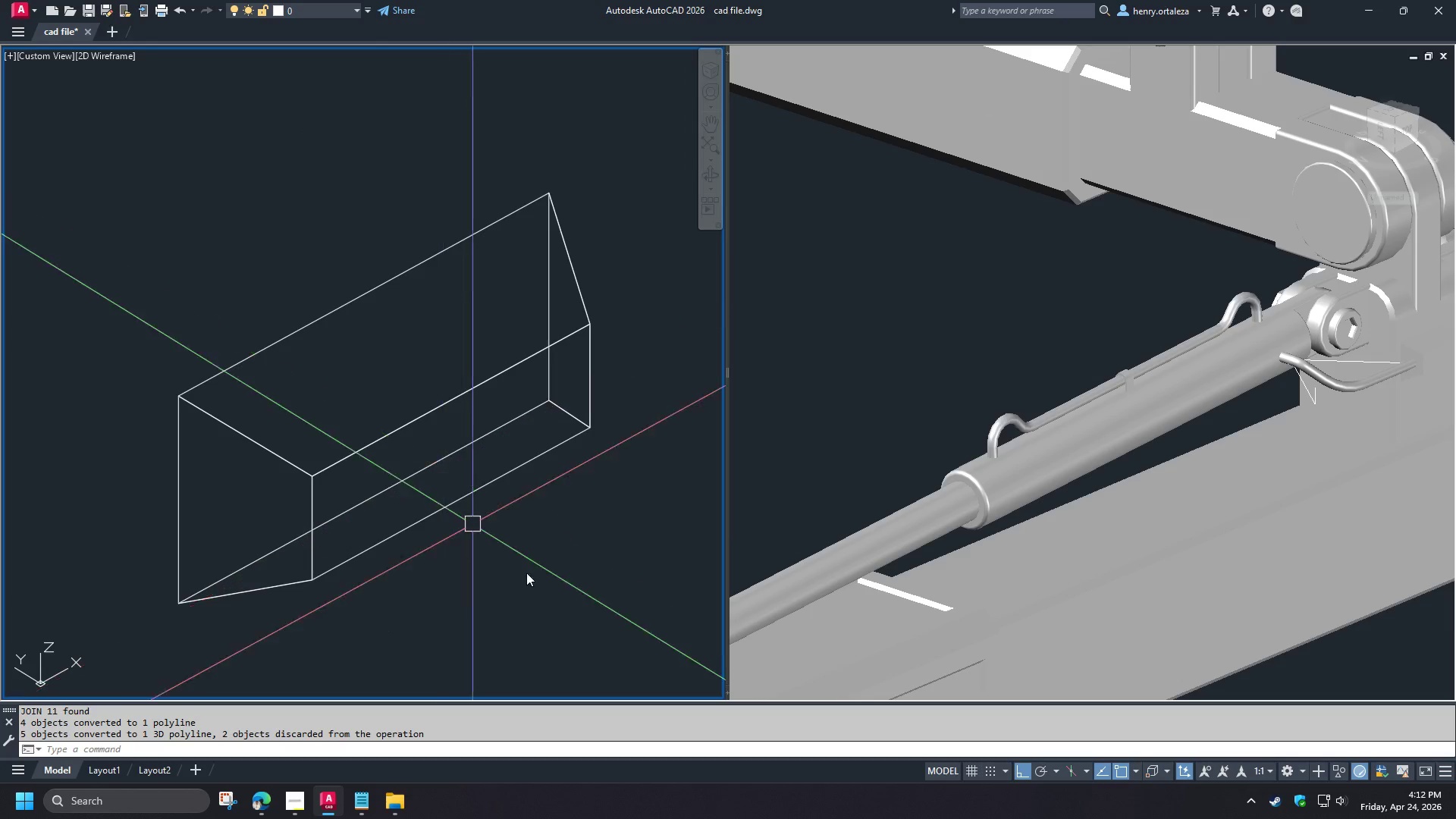 
left_click_drag(start_coordinate=[578, 595], to_coordinate=[592, 584])
 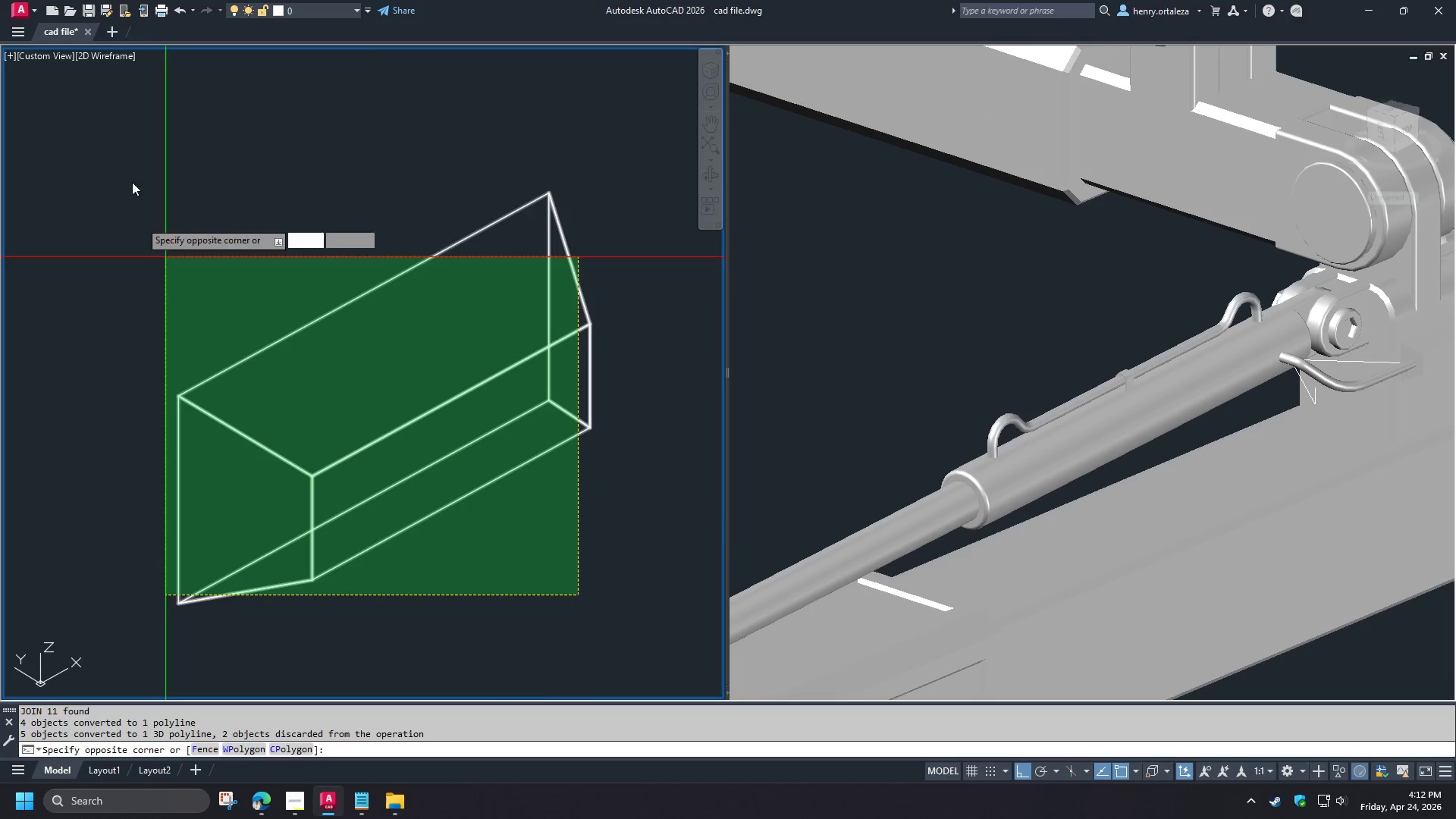 
left_click([130, 178])
 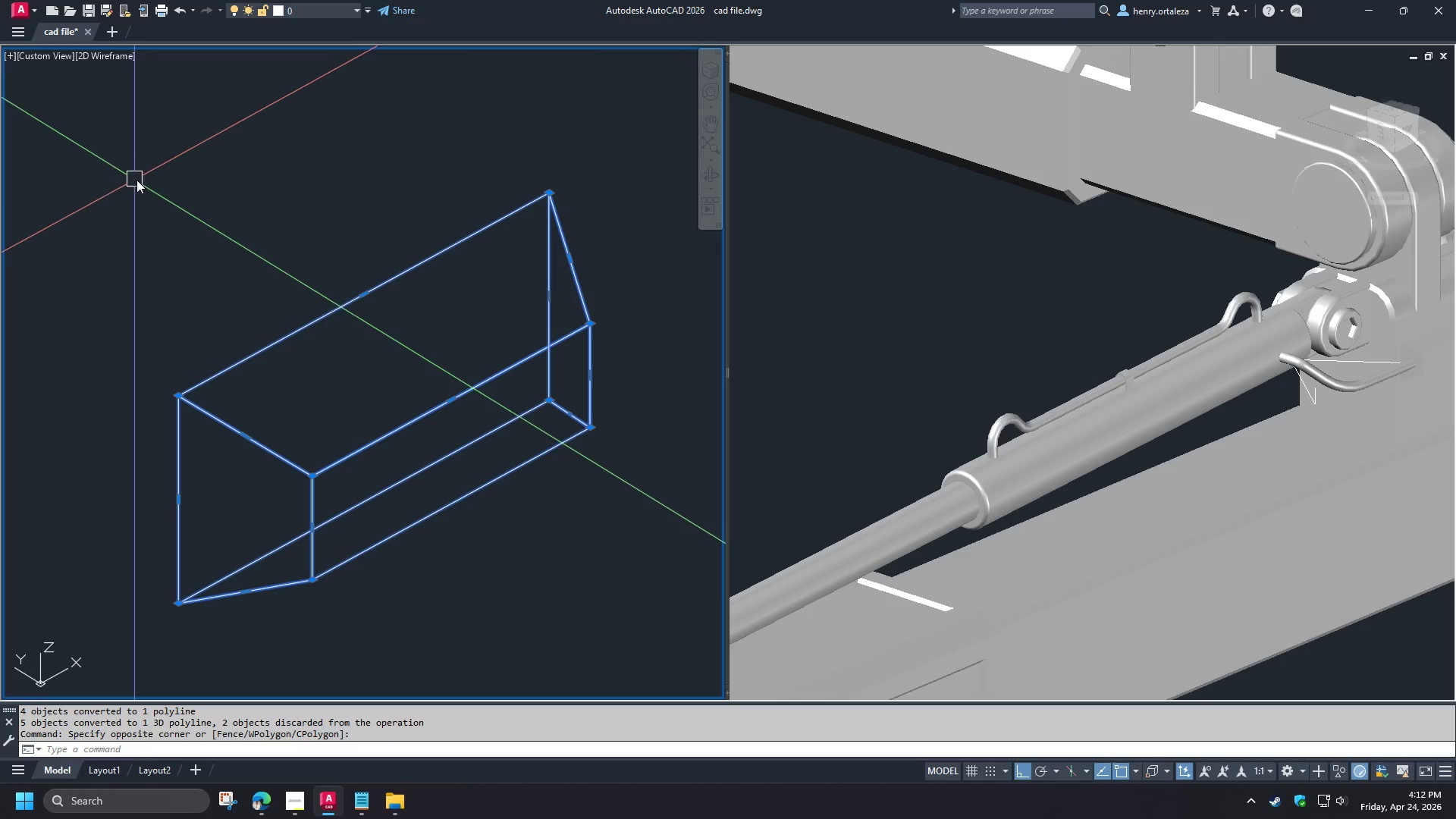 
key(Control+1)
 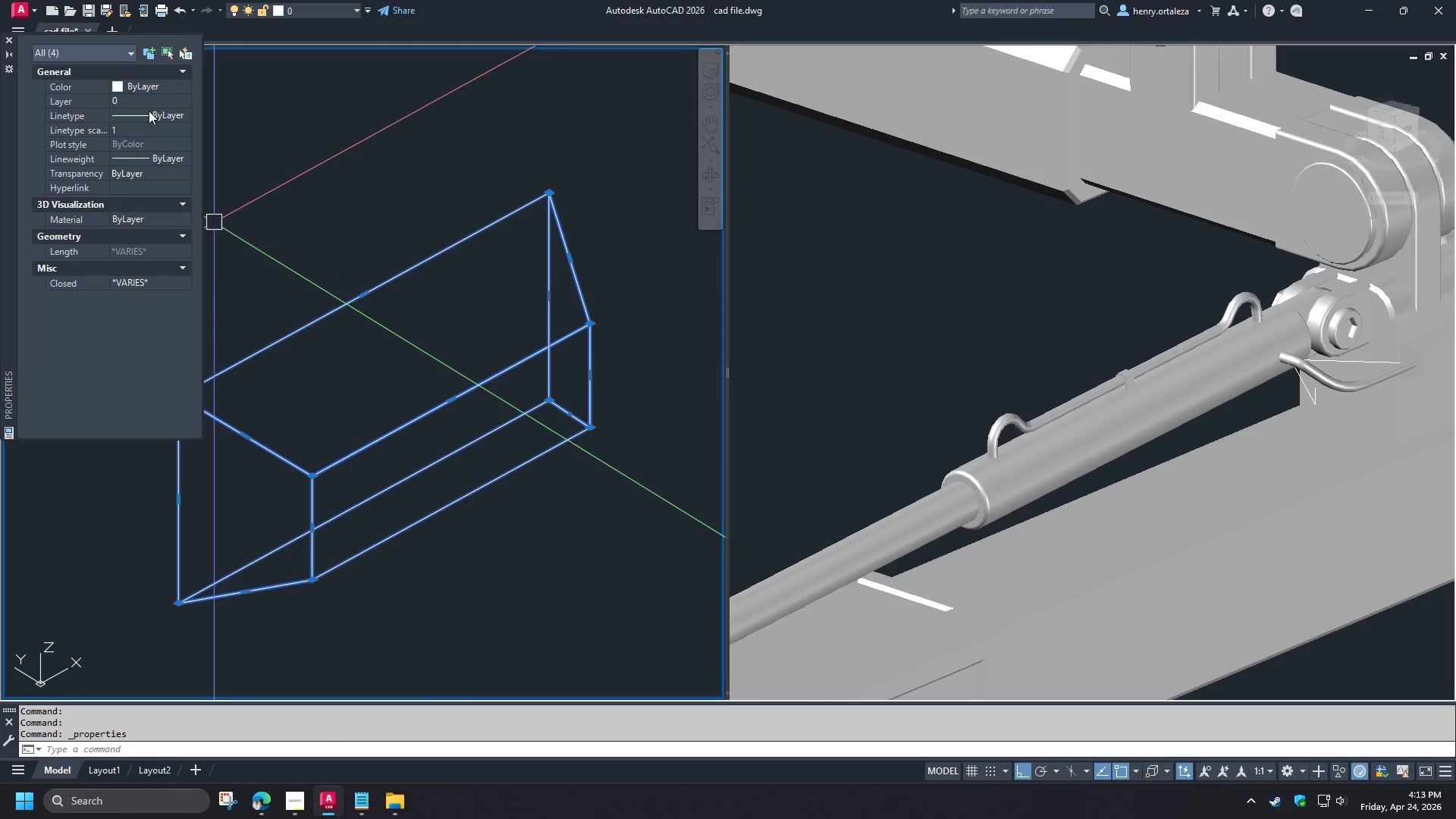 
left_click([118, 51])
 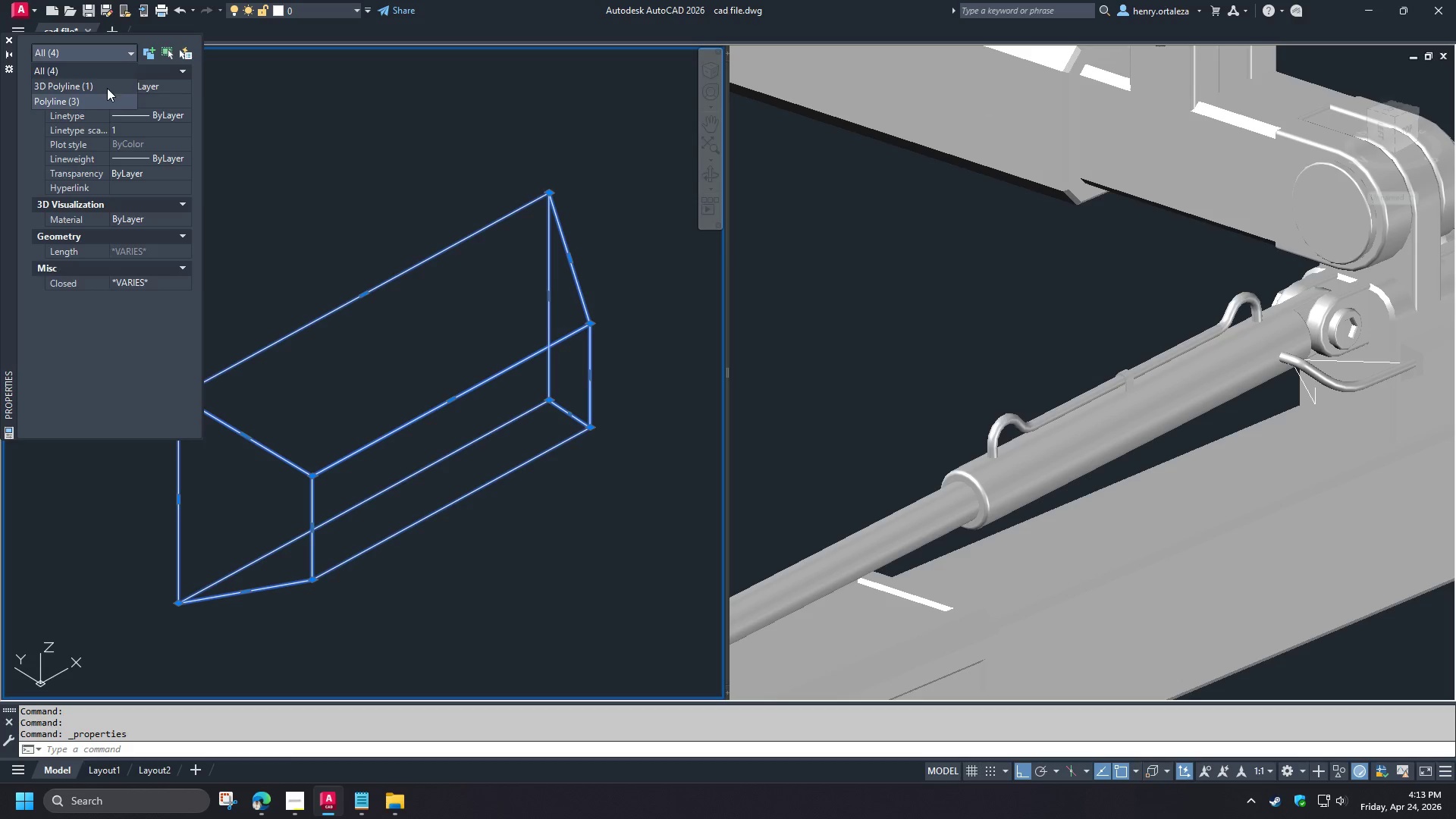 
key(Escape)
 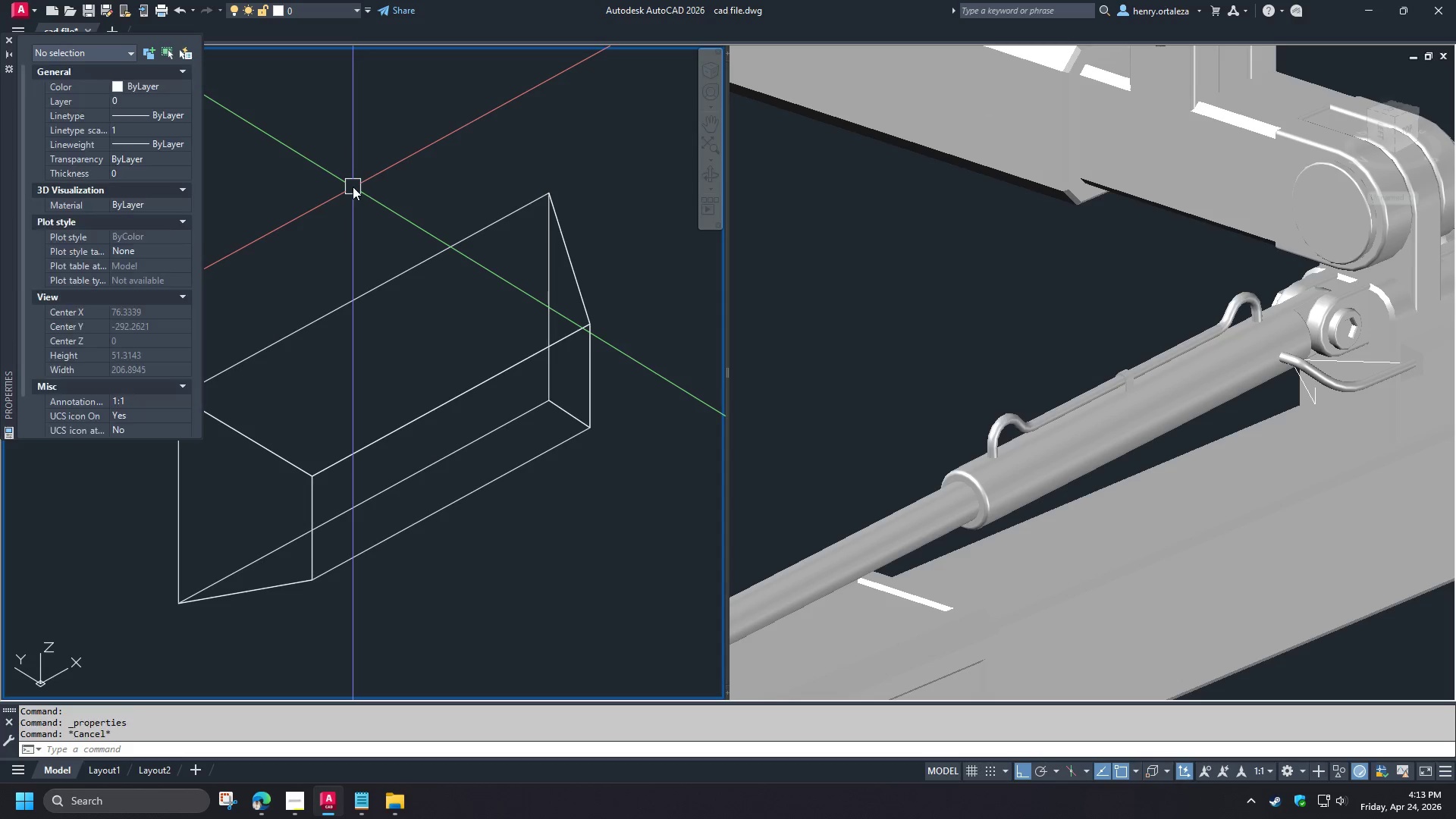 
key(Escape)
 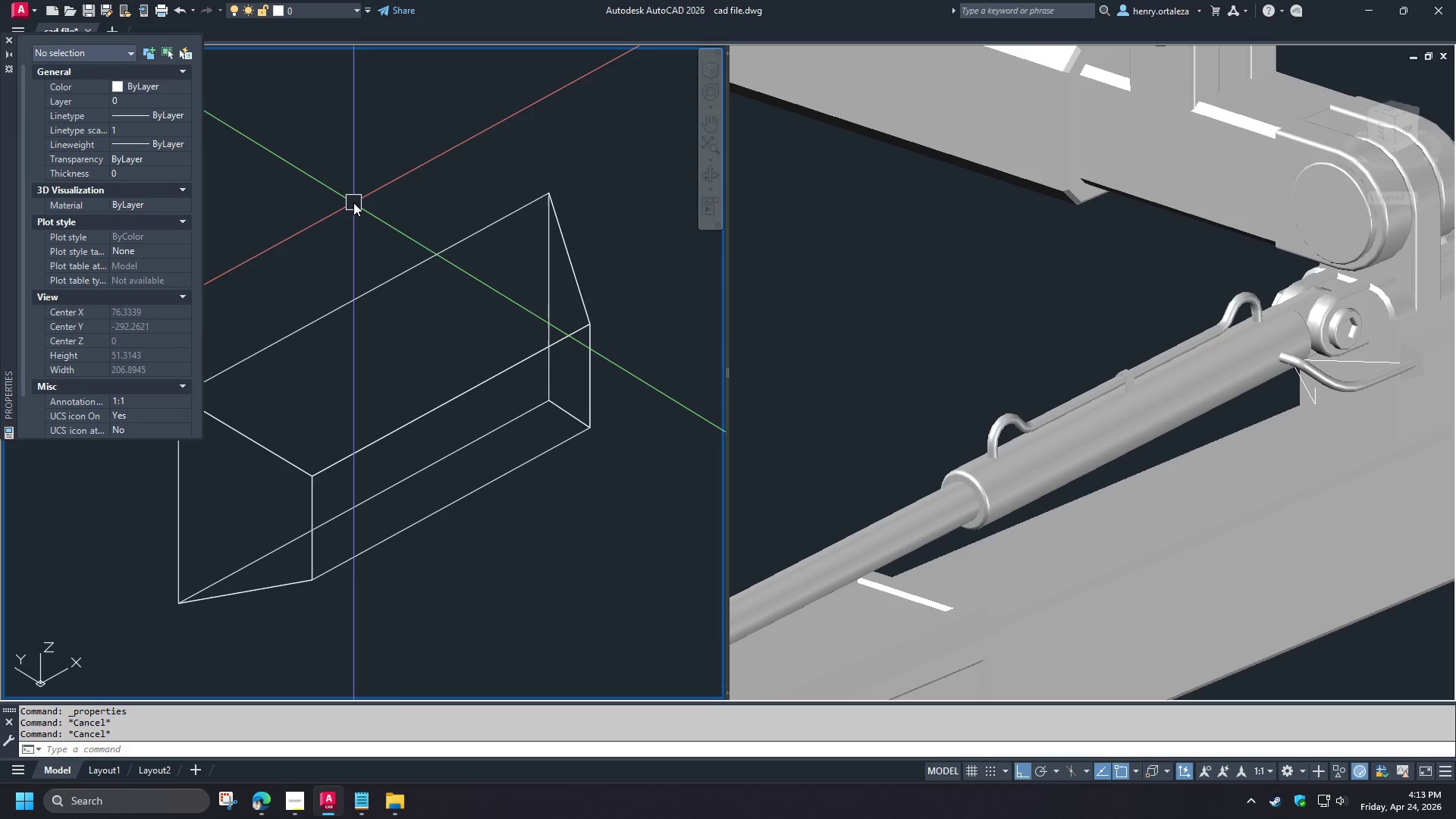 
key(Control+ControlLeft)
 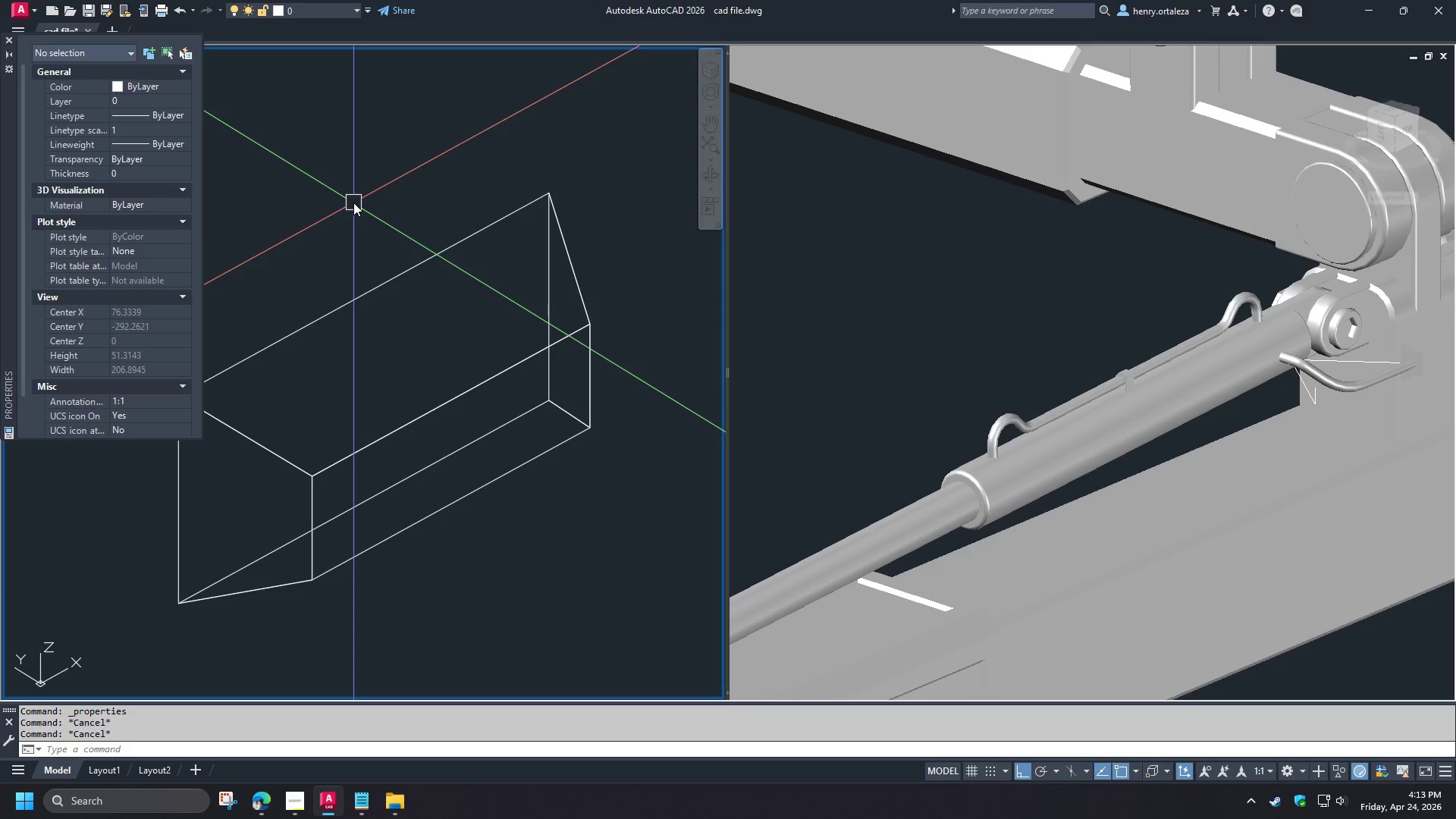 
key(Control+1)
 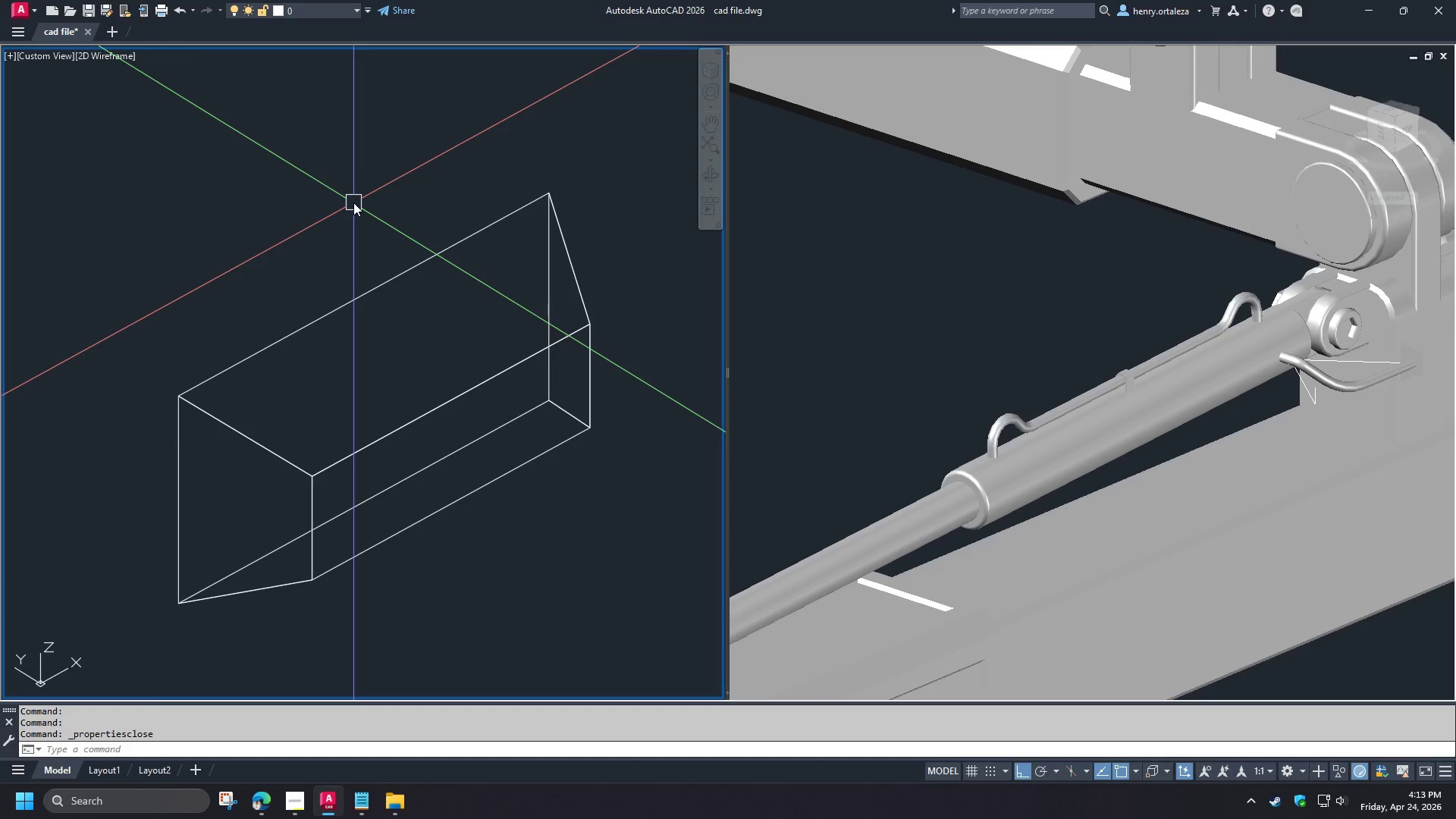 
key(O)
 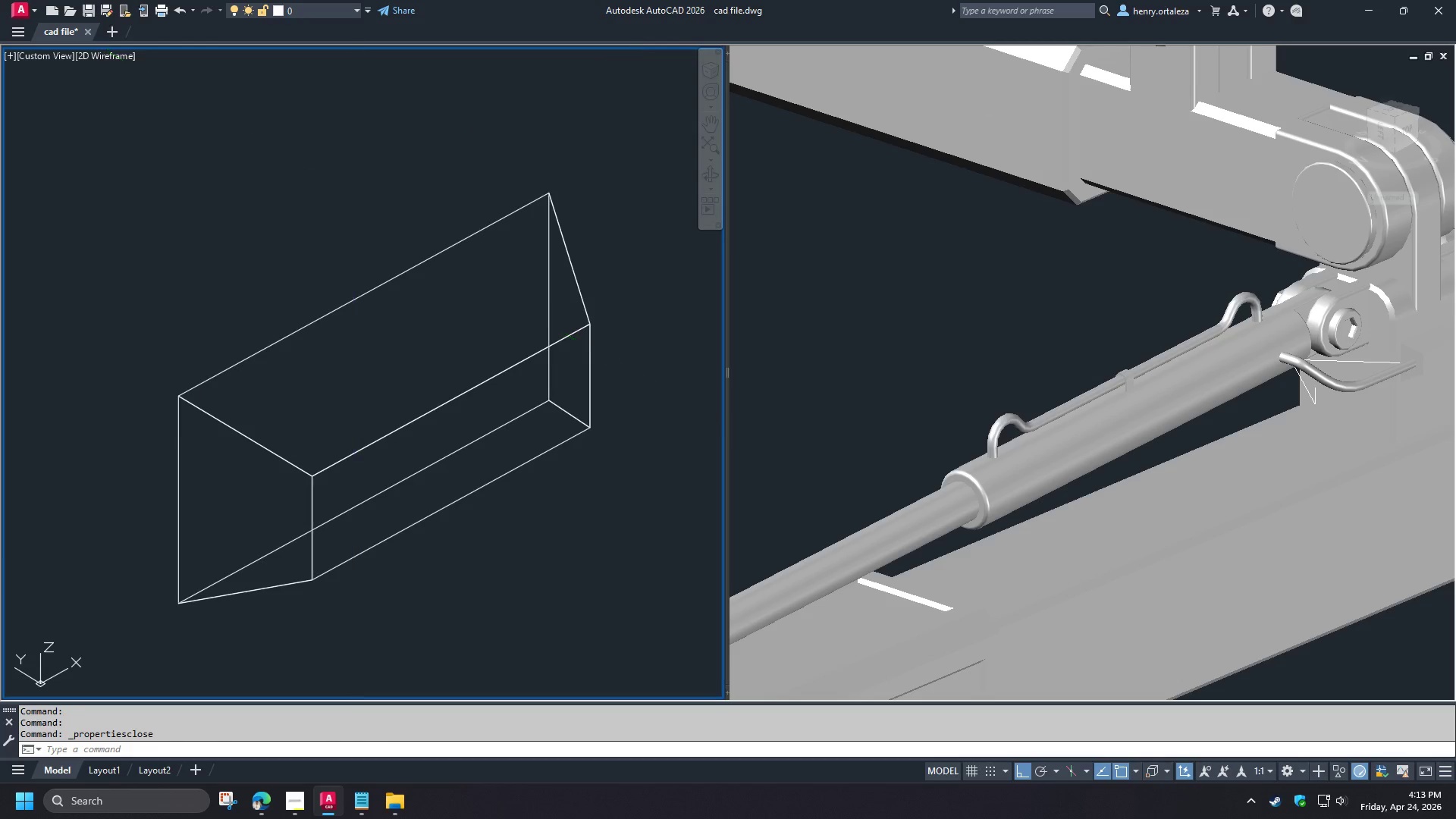 
key(Space)
 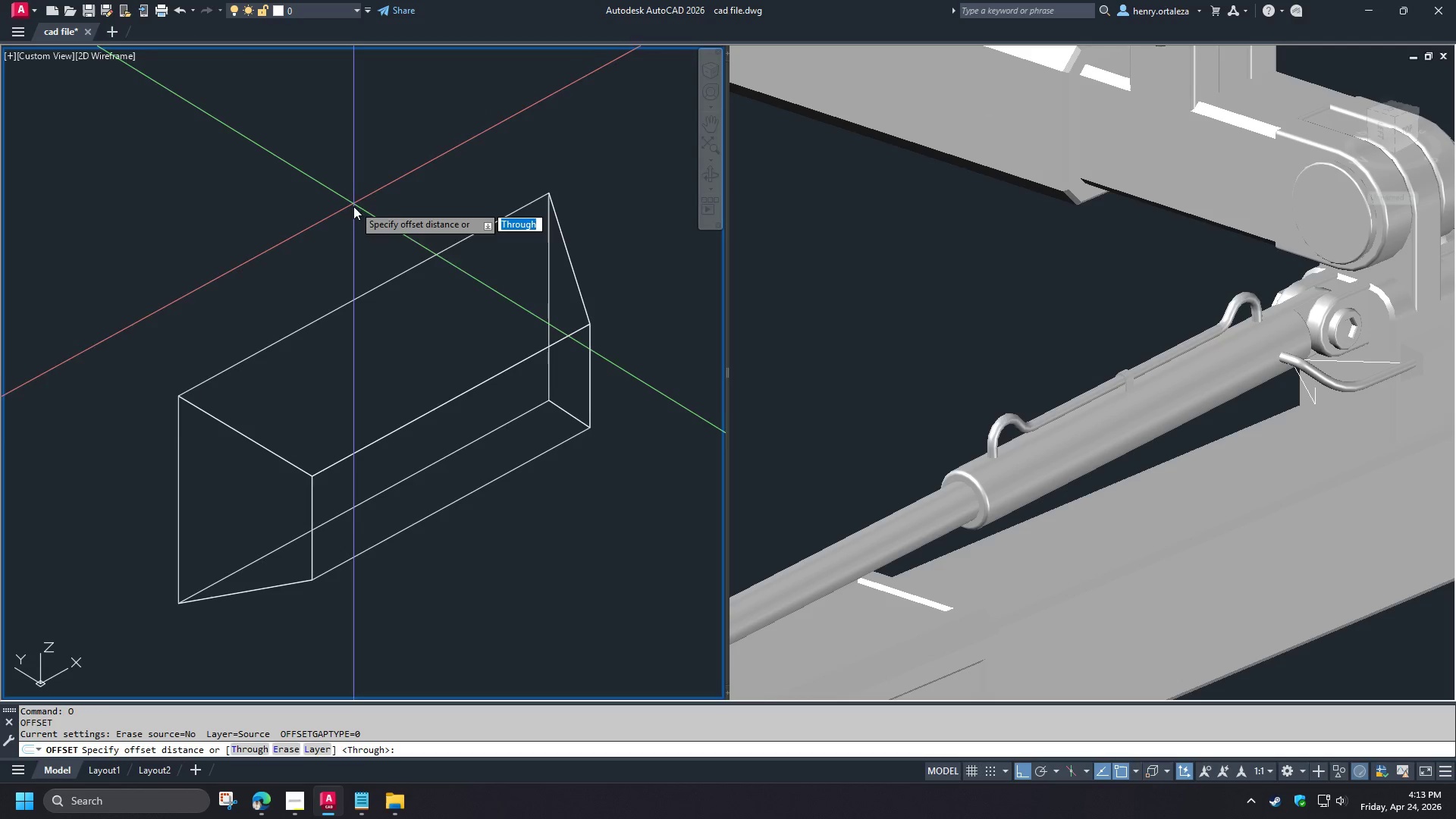 
key(T)
 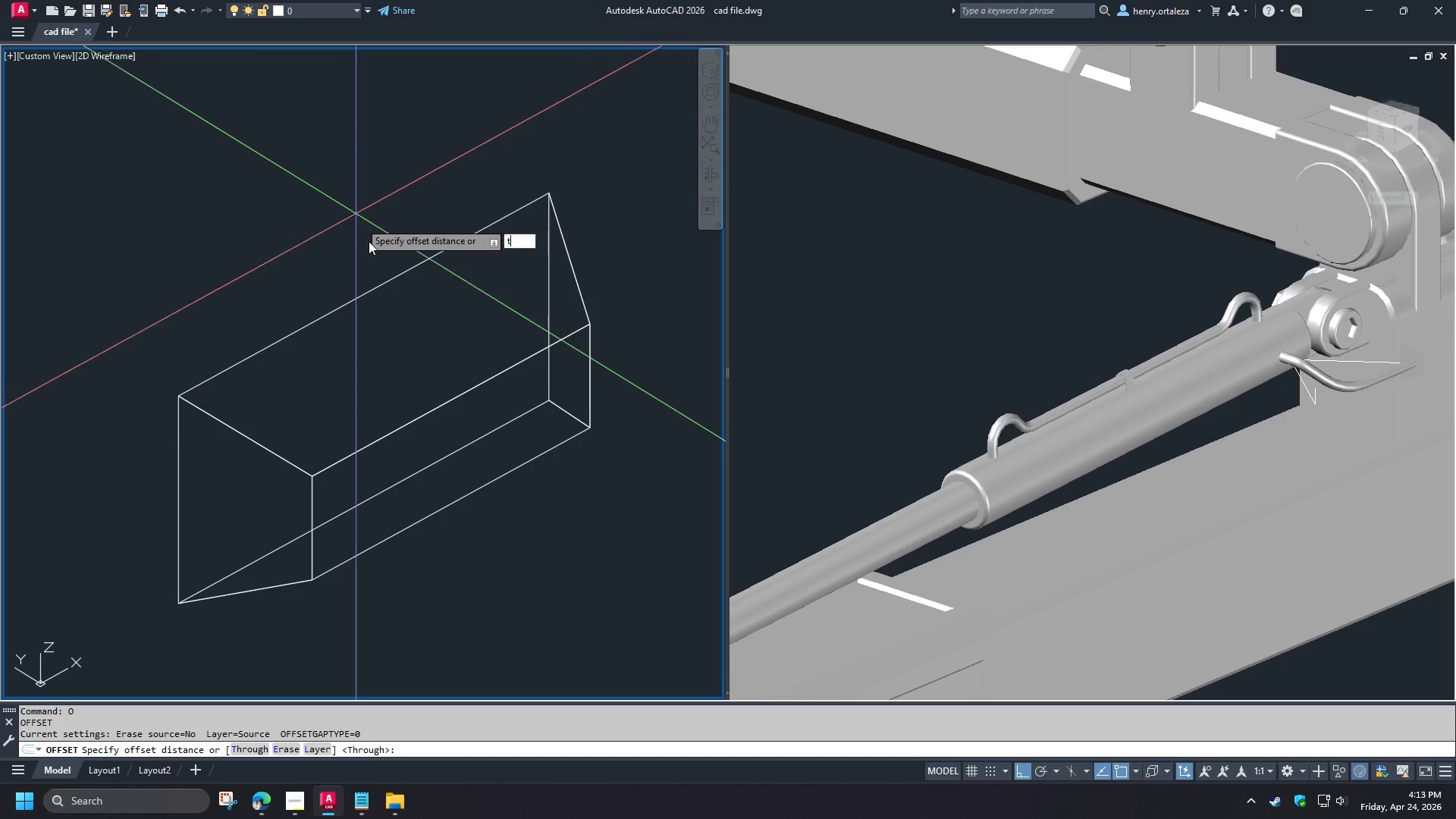 
key(Space)
 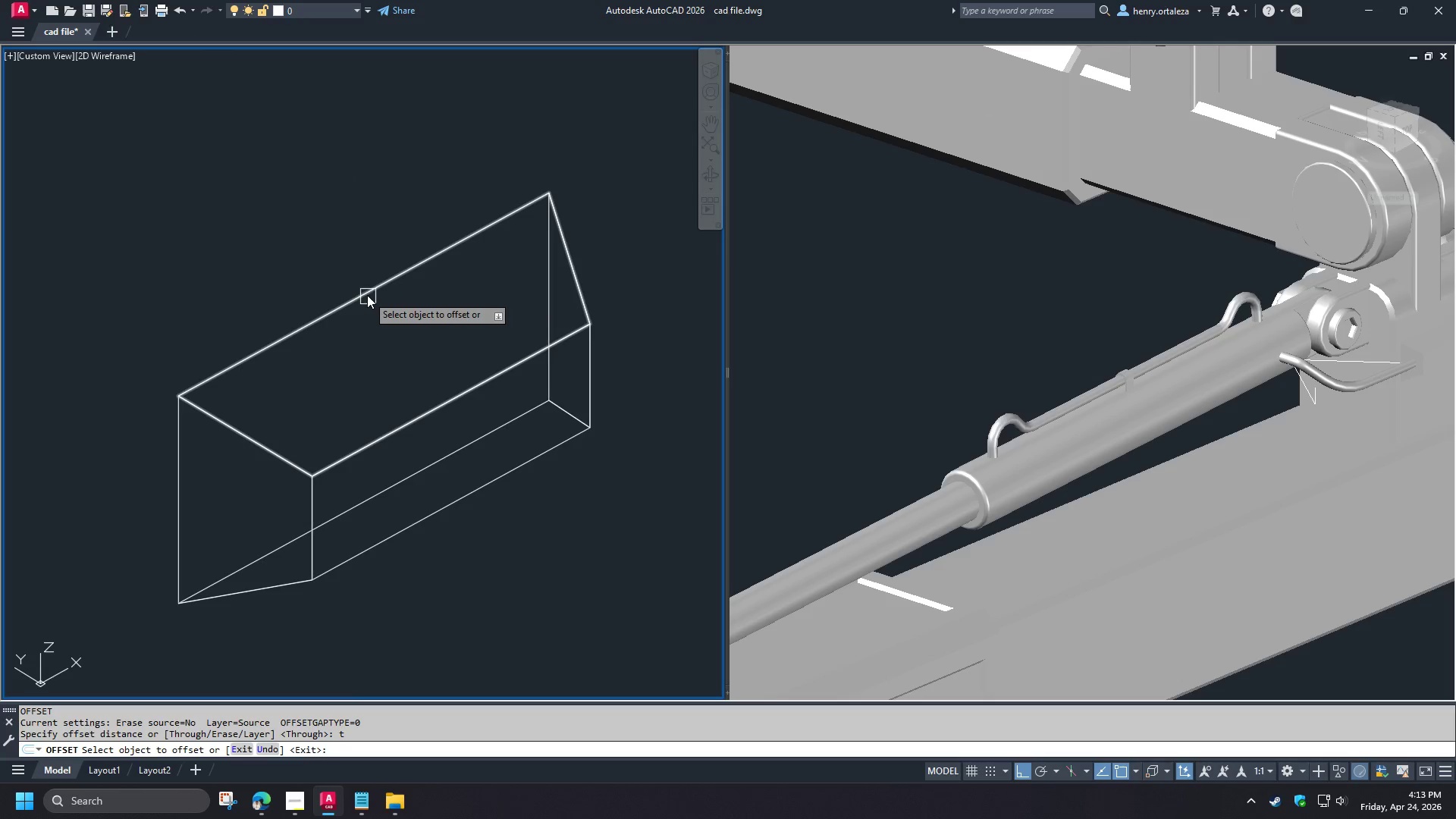 
left_click([367, 295])
 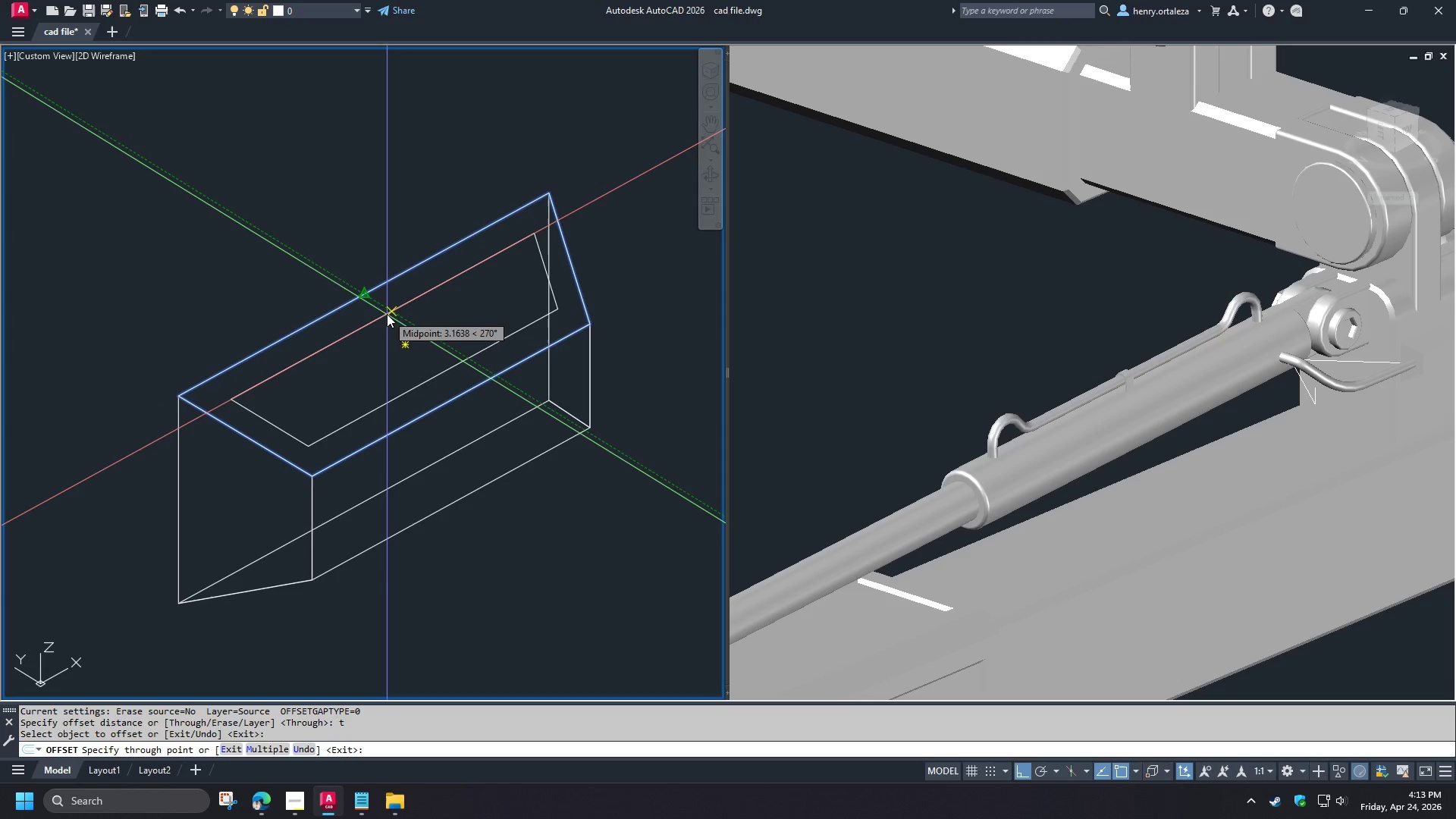 
scroll: coordinate [403, 312], scroll_direction: up, amount: 1.0
 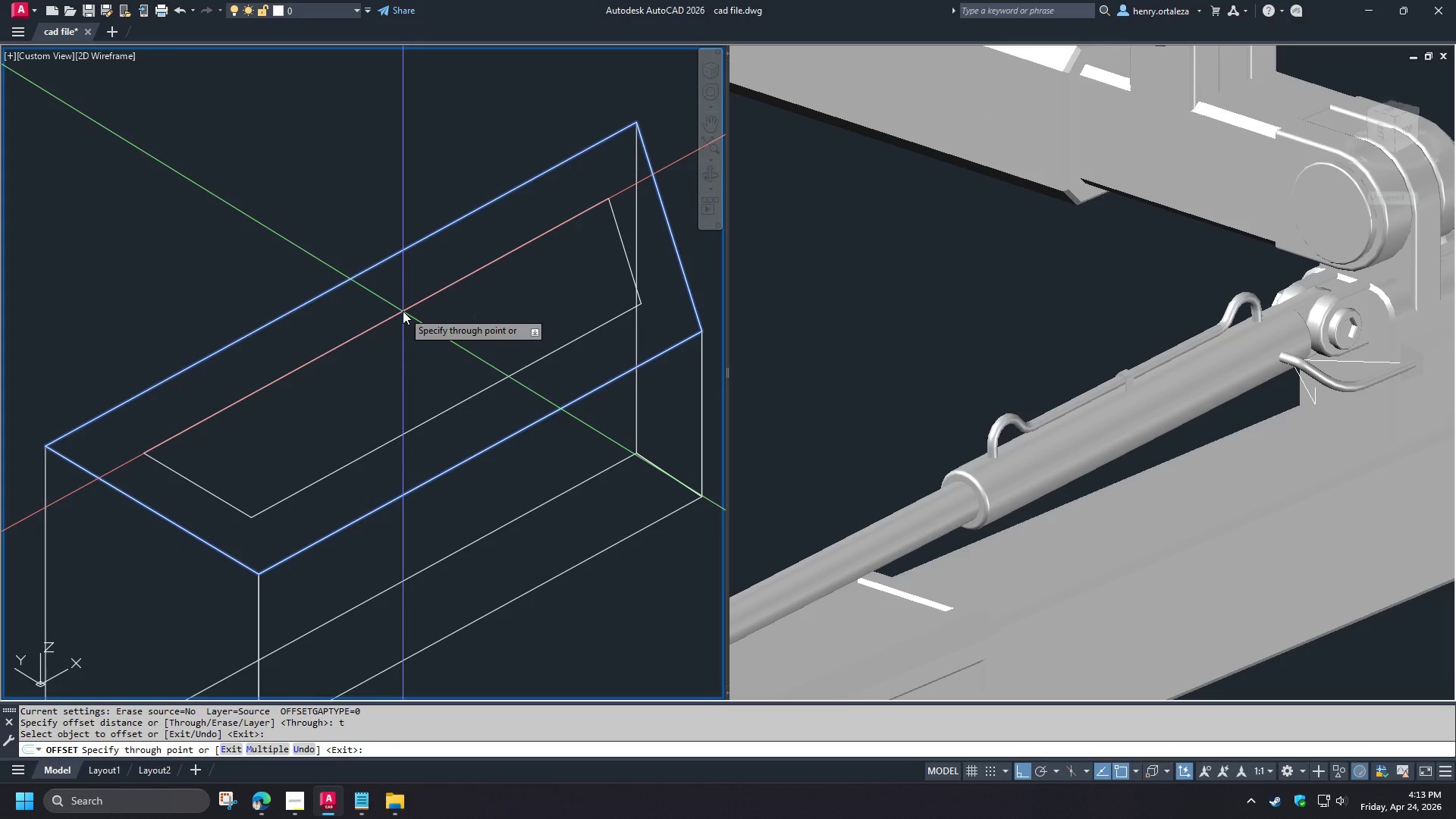 
scroll: coordinate [403, 311], scroll_direction: down, amount: 1.0
 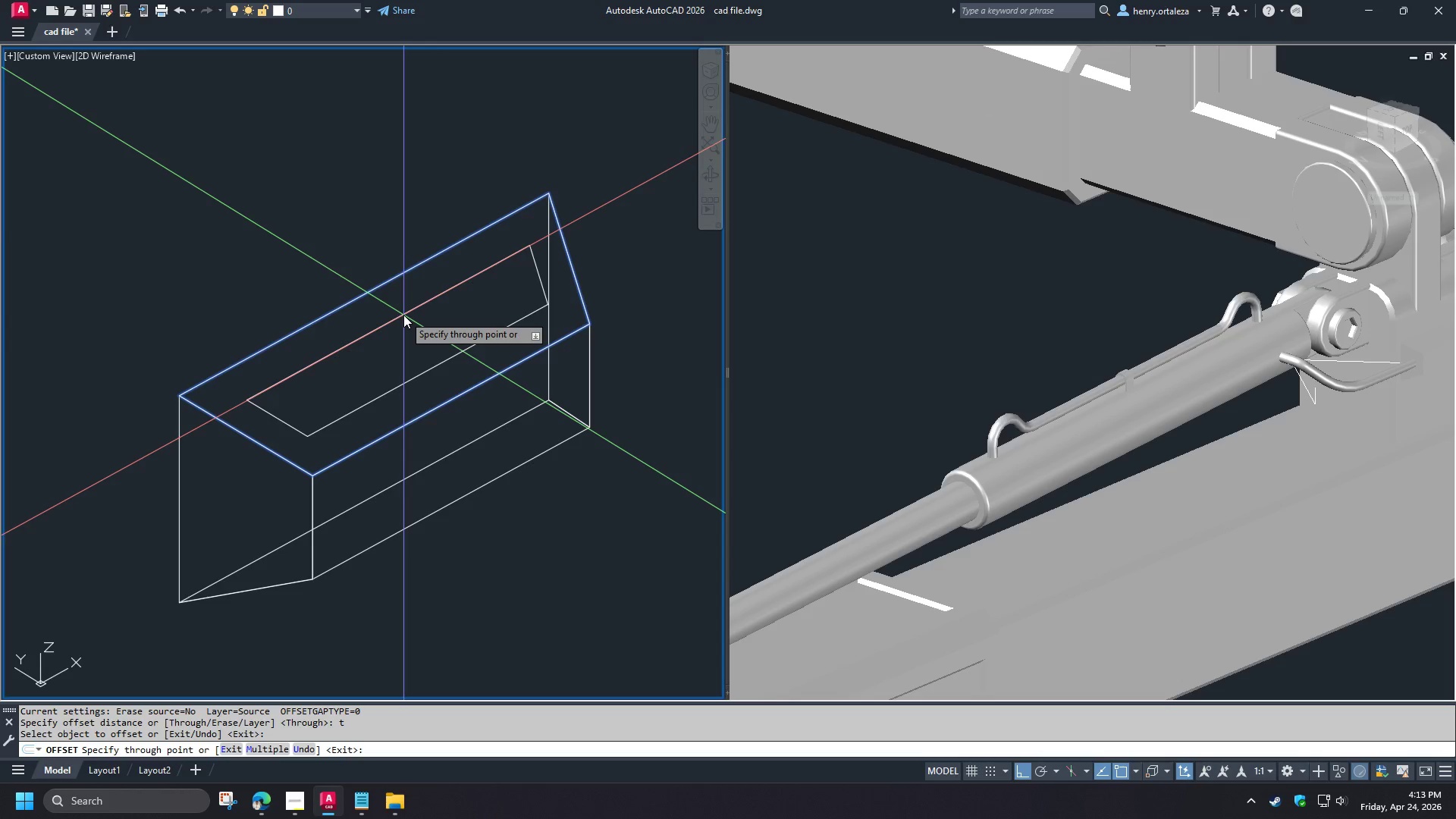 
key(5)
 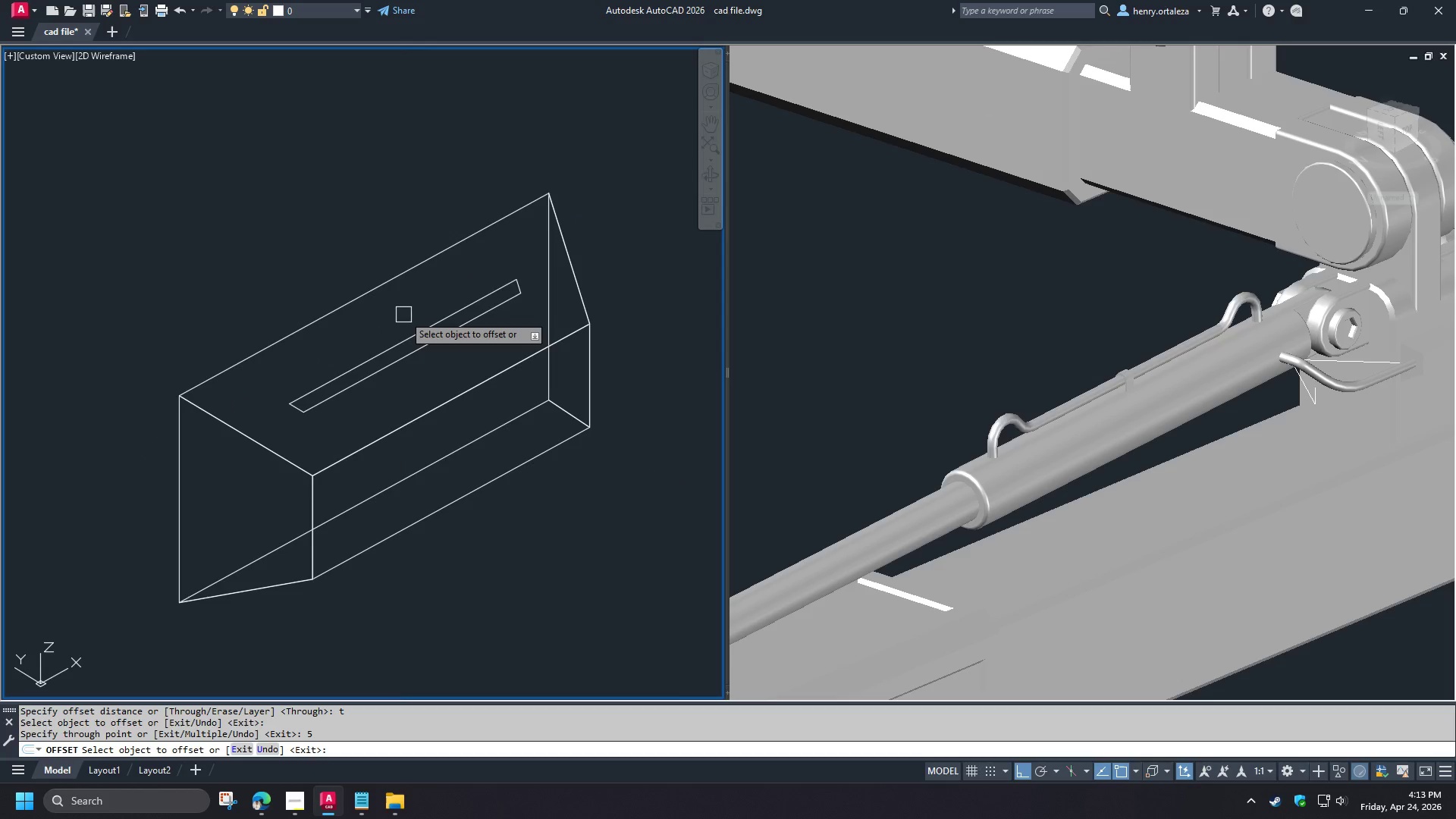 
key(Space)
 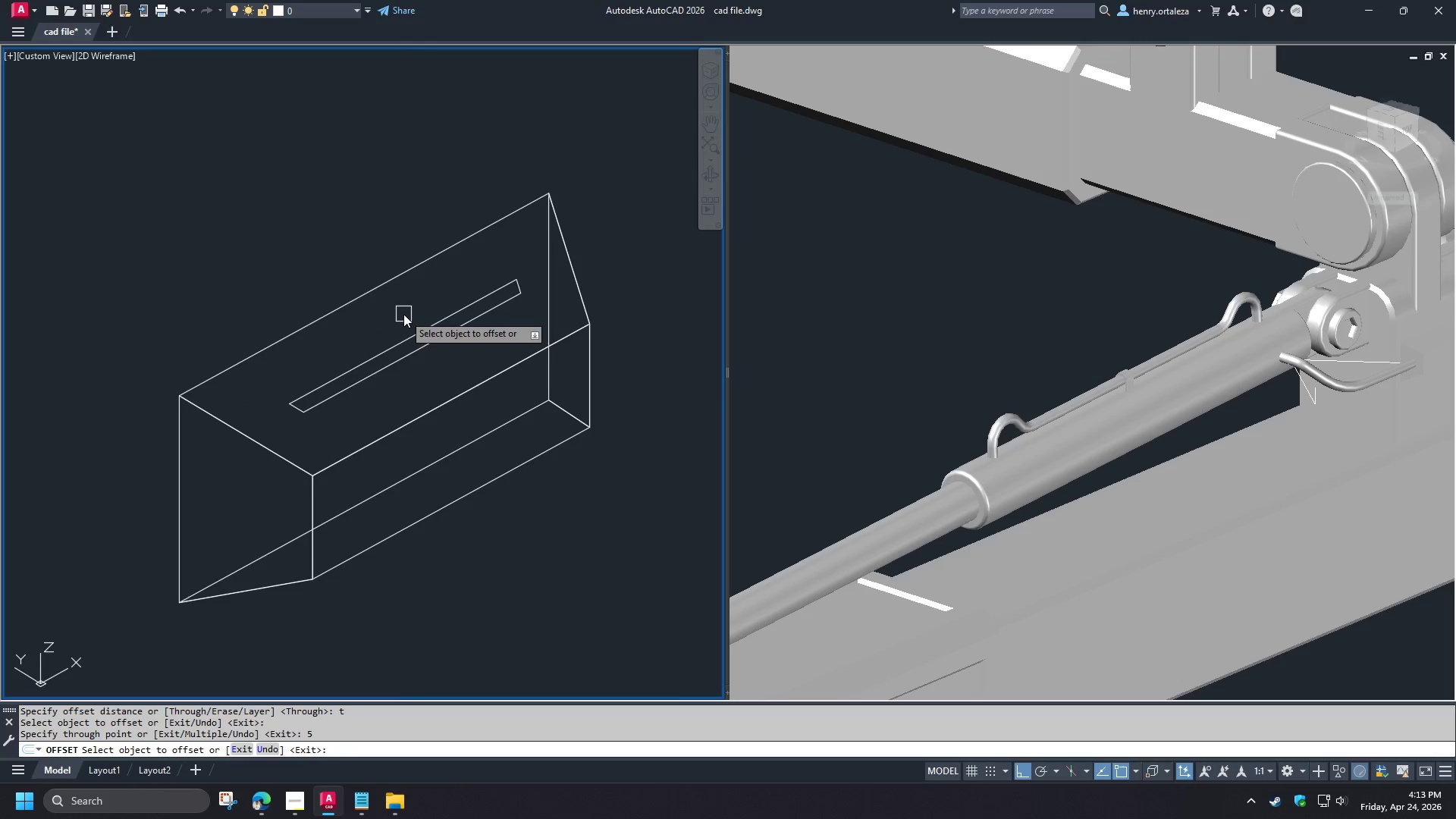 
key(Space)
 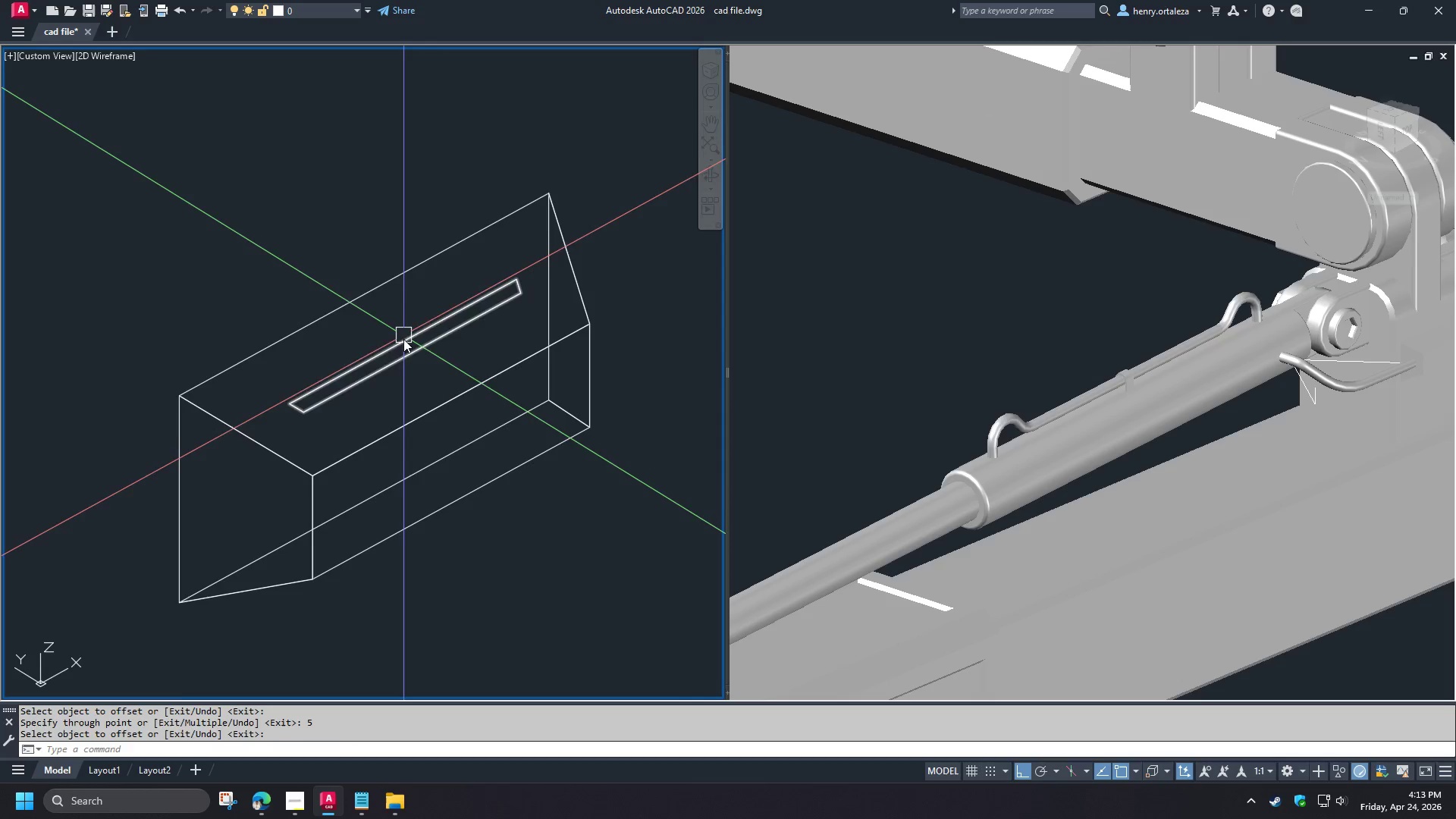 
left_click([403, 339])
 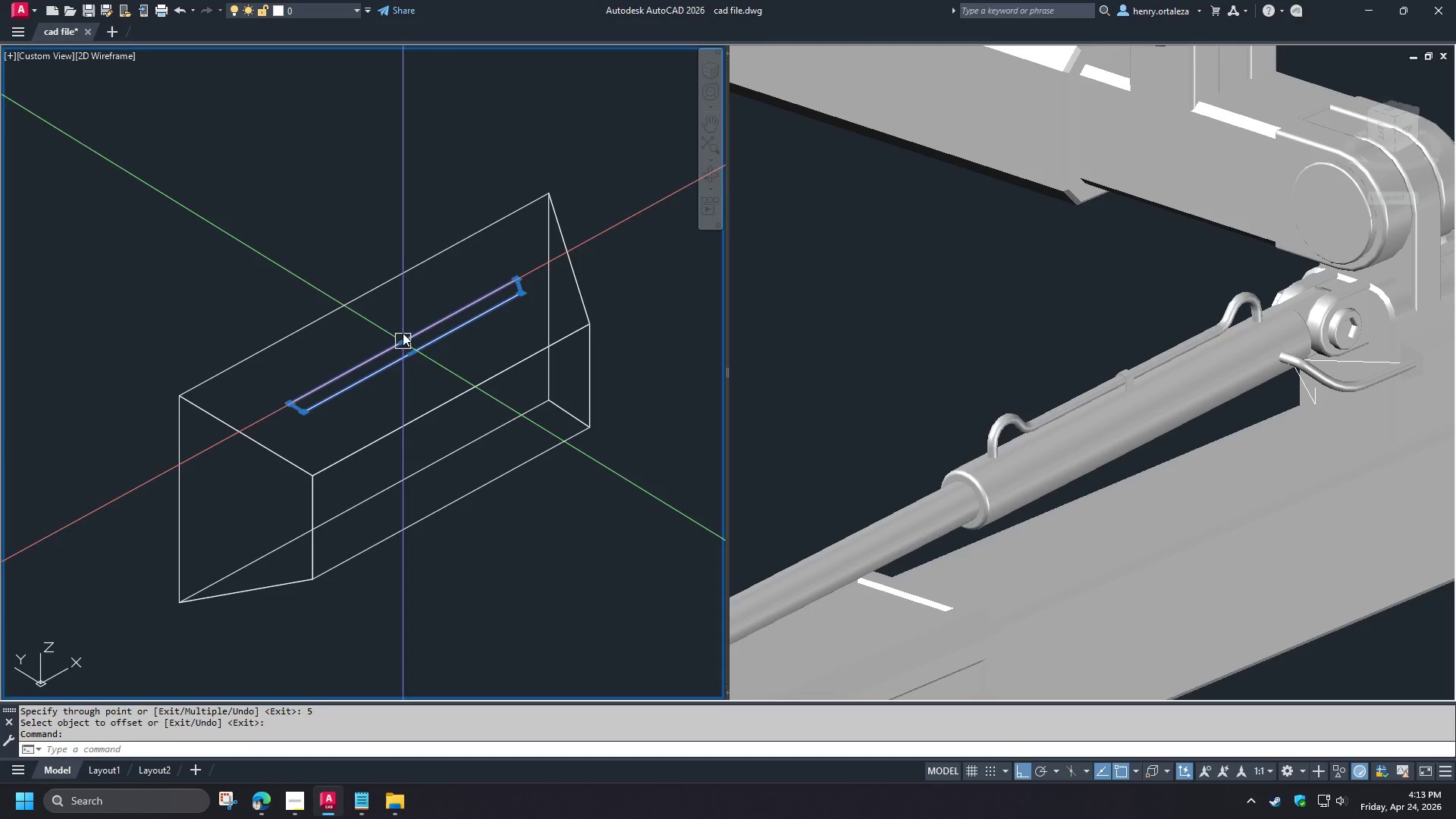 
key(E)
 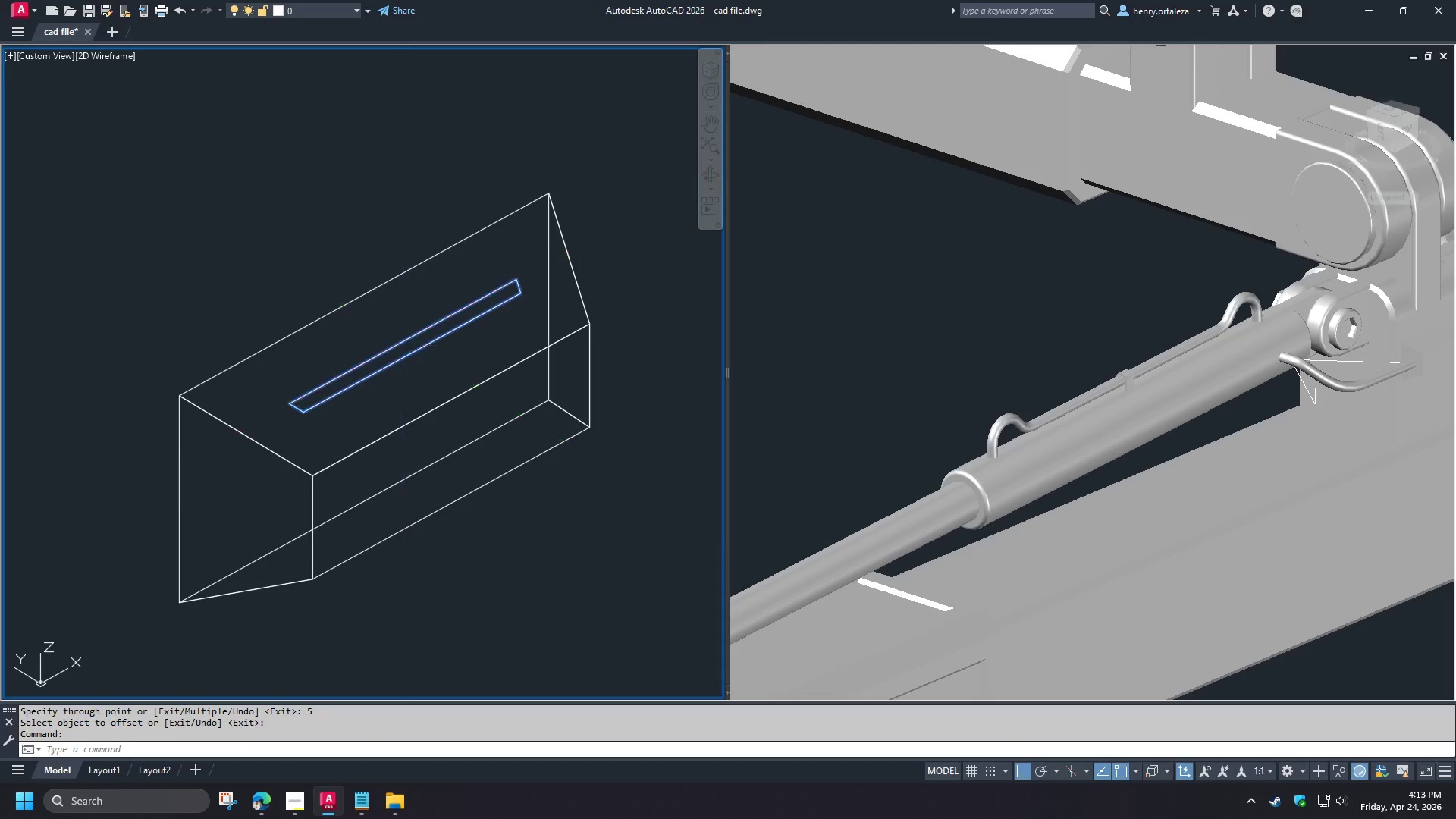 
key(Space)
 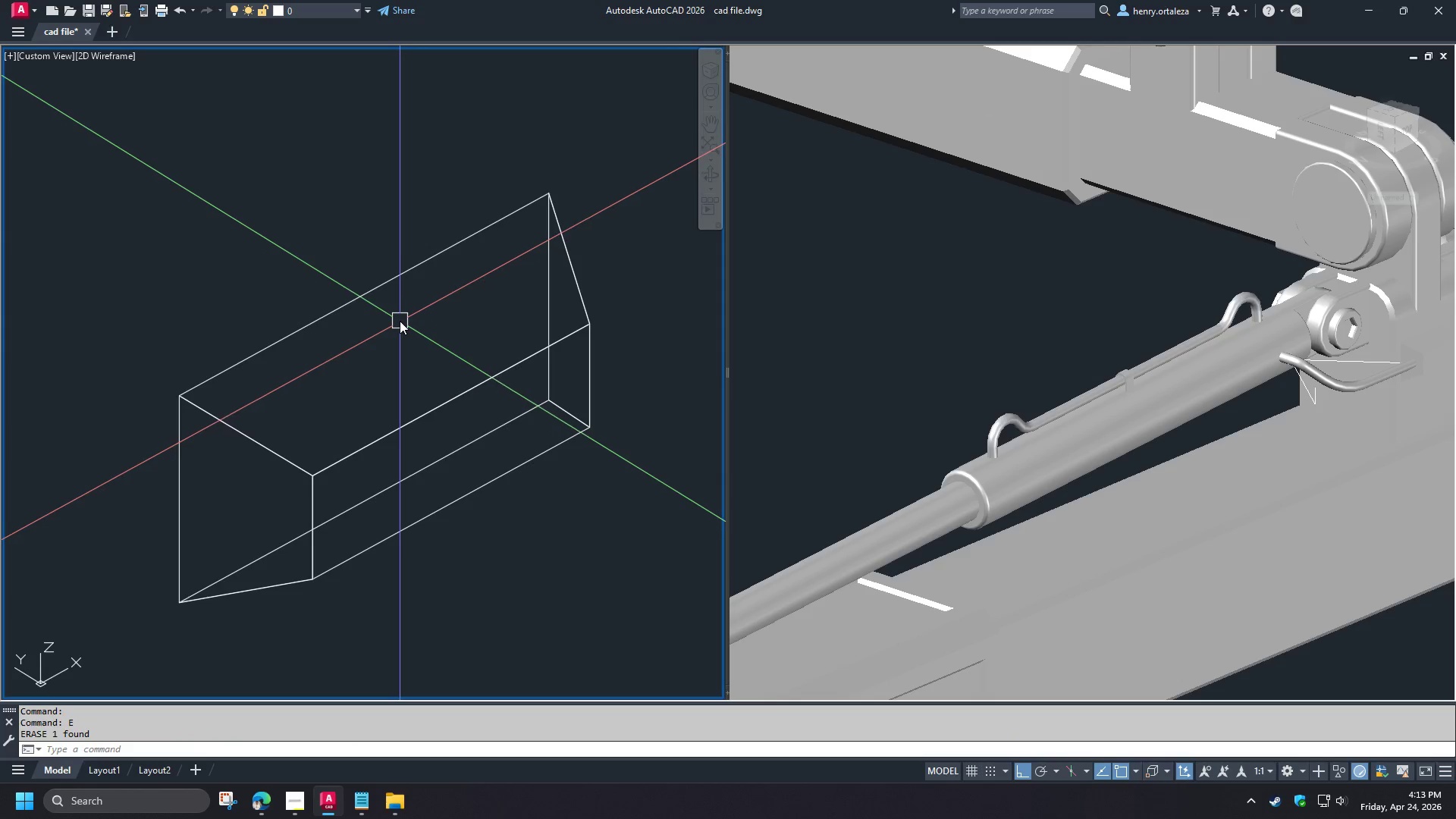 
key(O)
 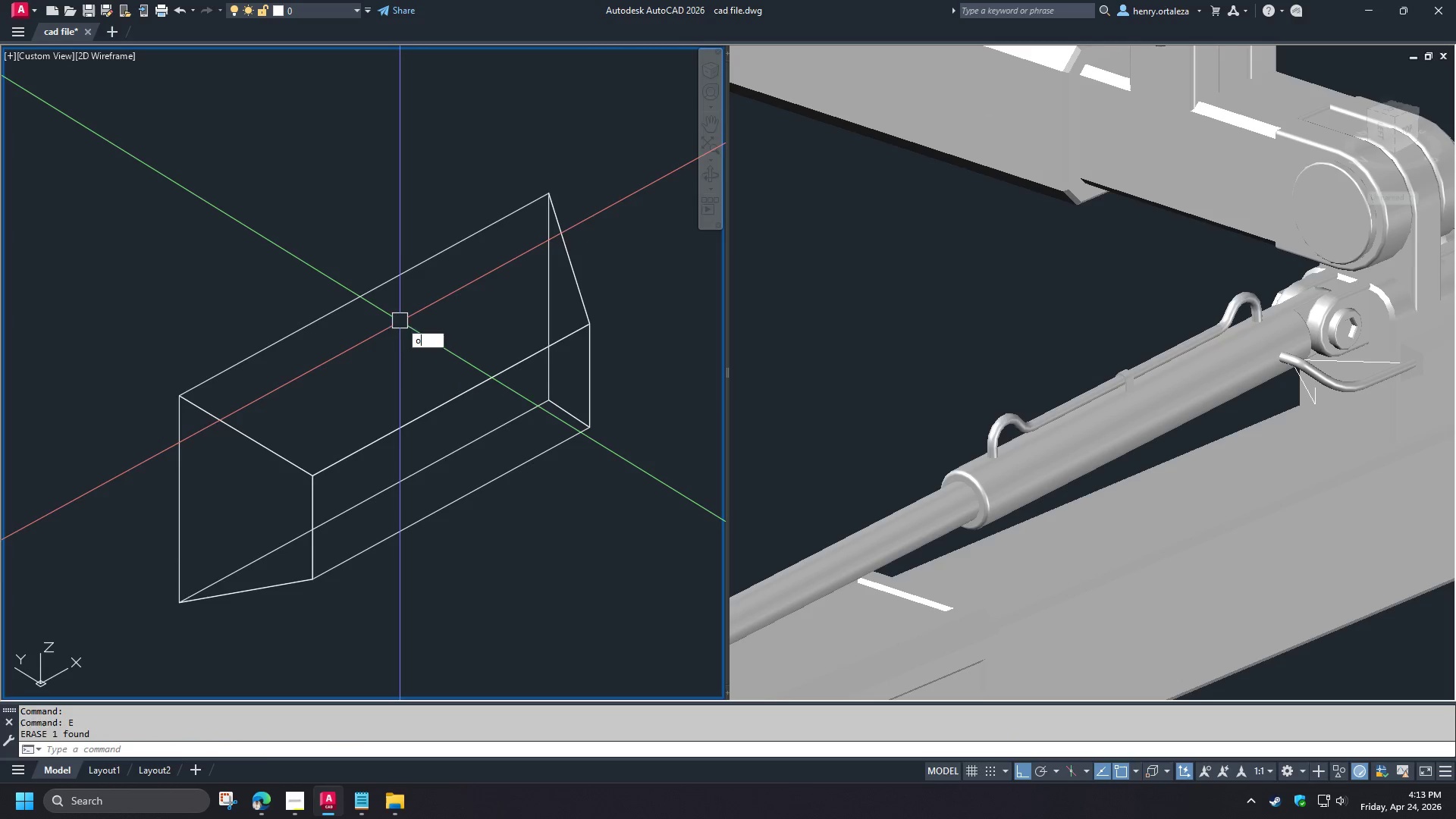 
key(Space)
 